 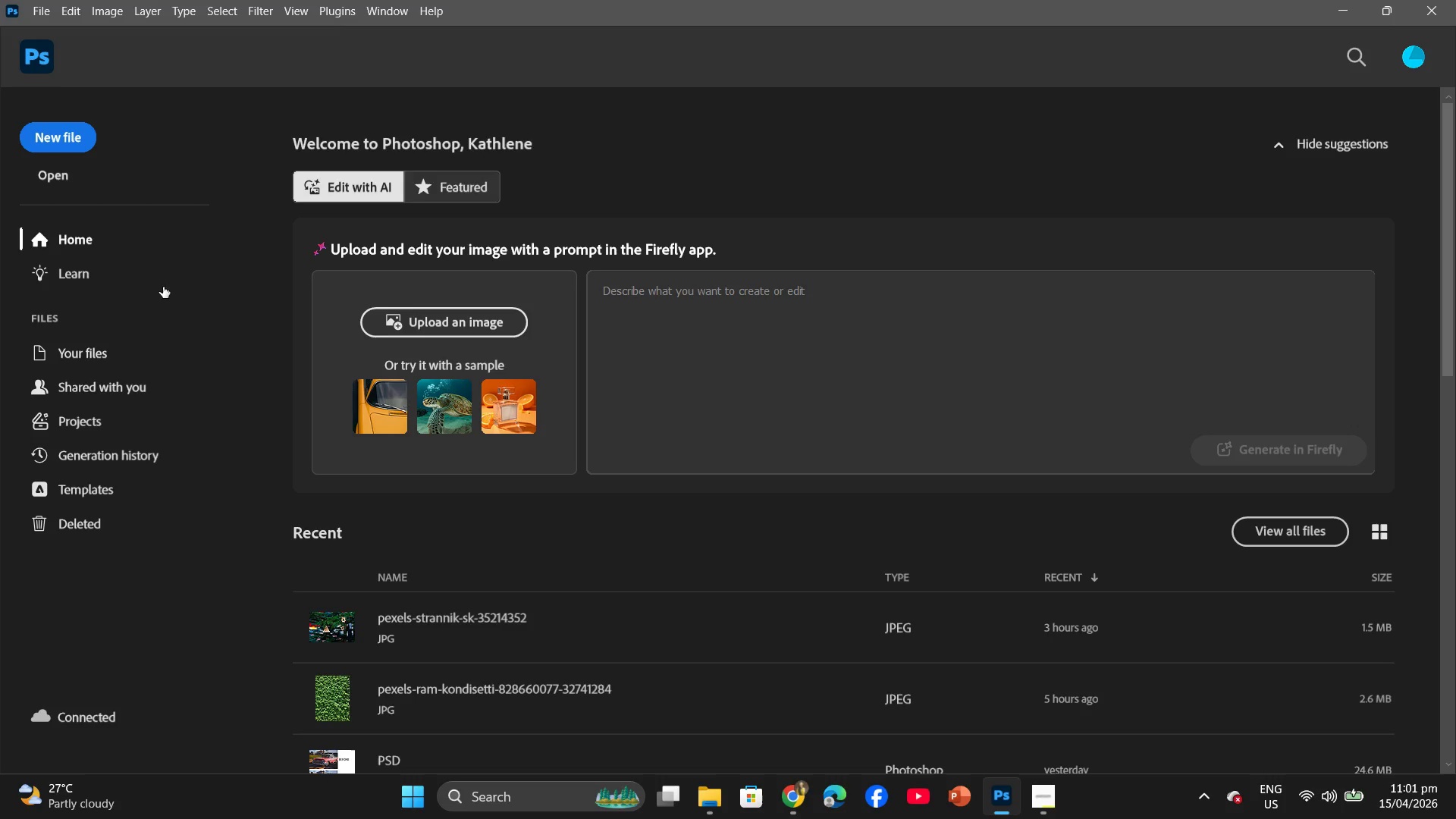 
key(Control+ControlLeft)
 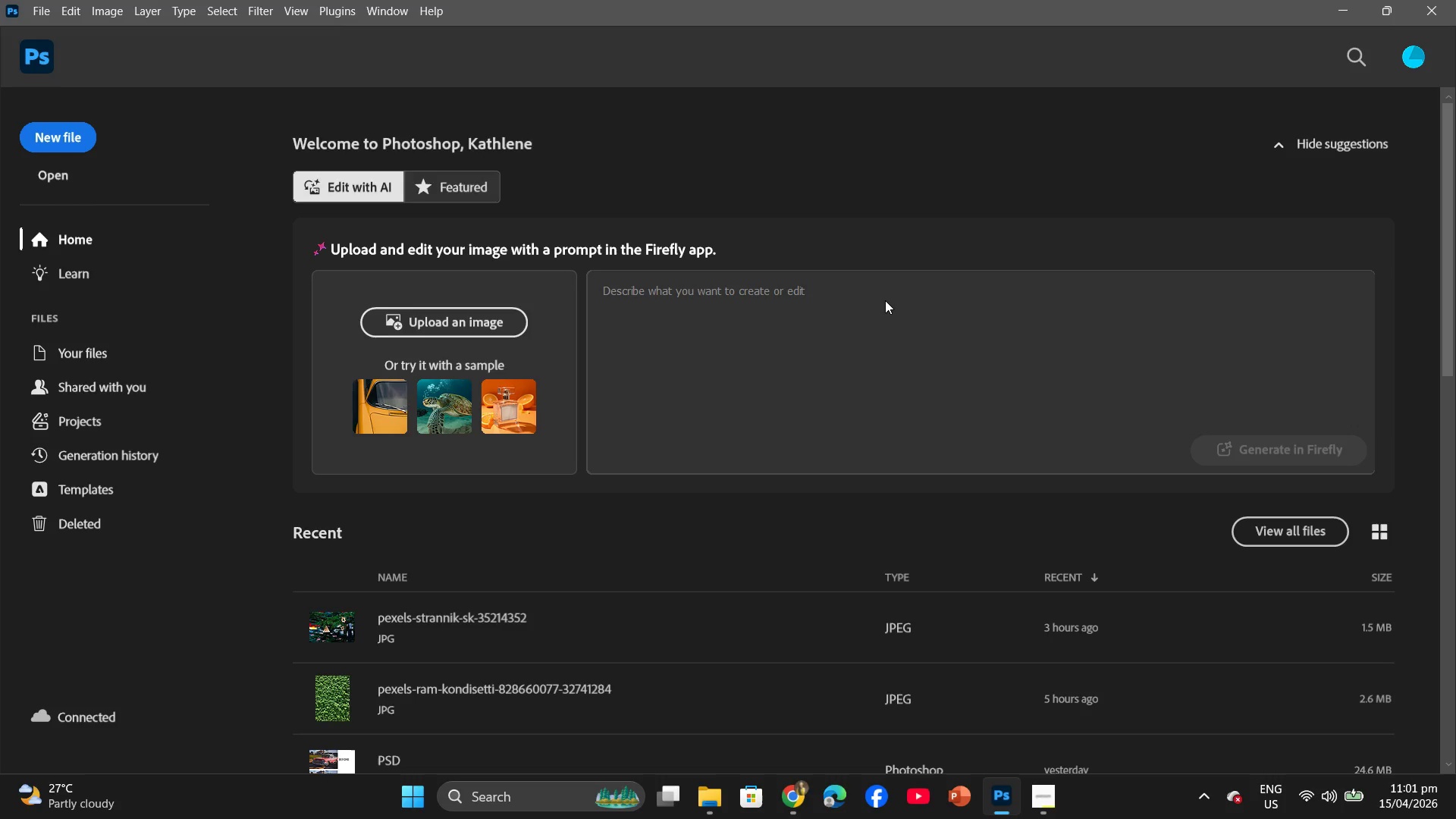 
key(Control+N)
 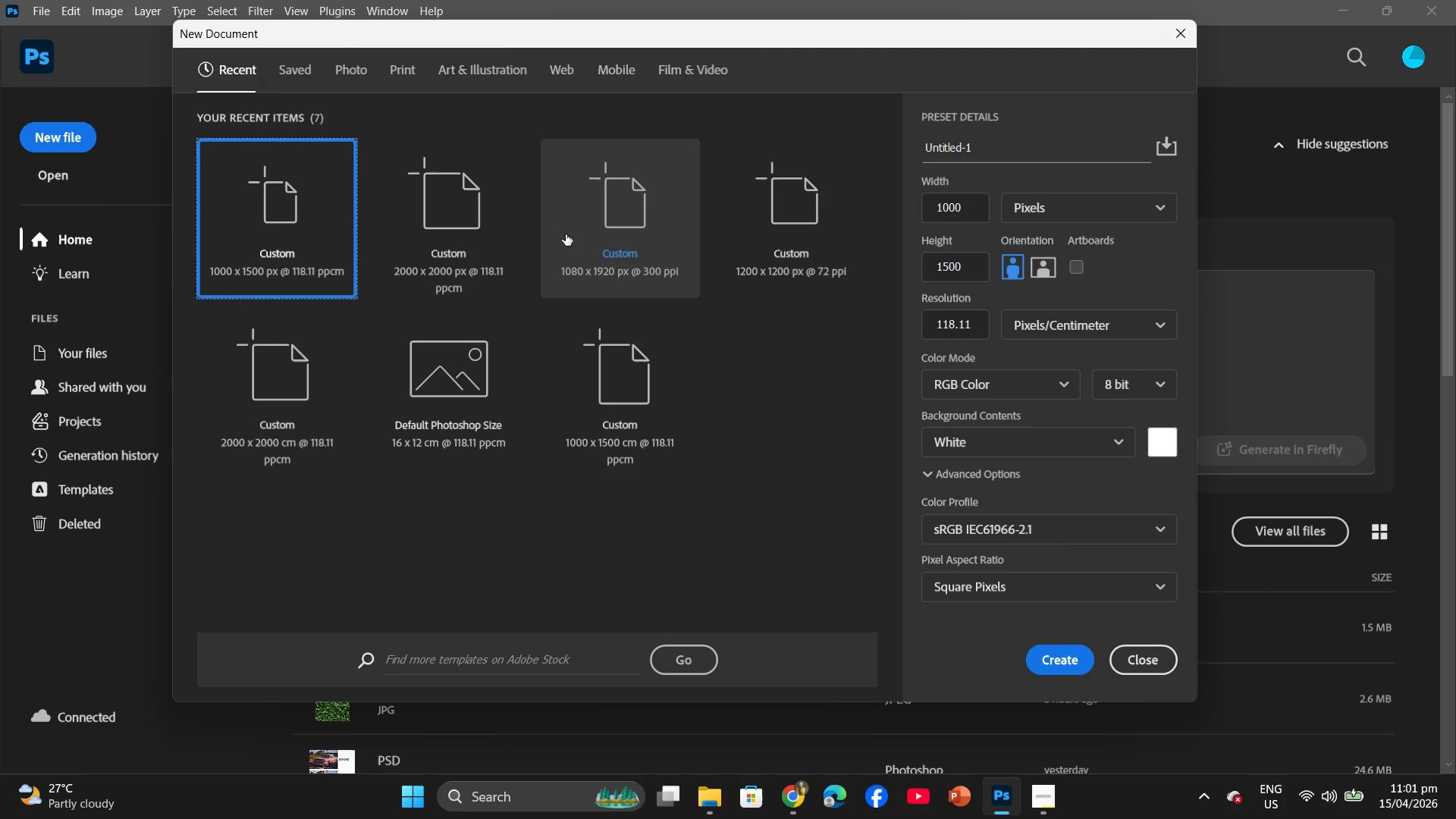 
mouse_move([432, 339])
 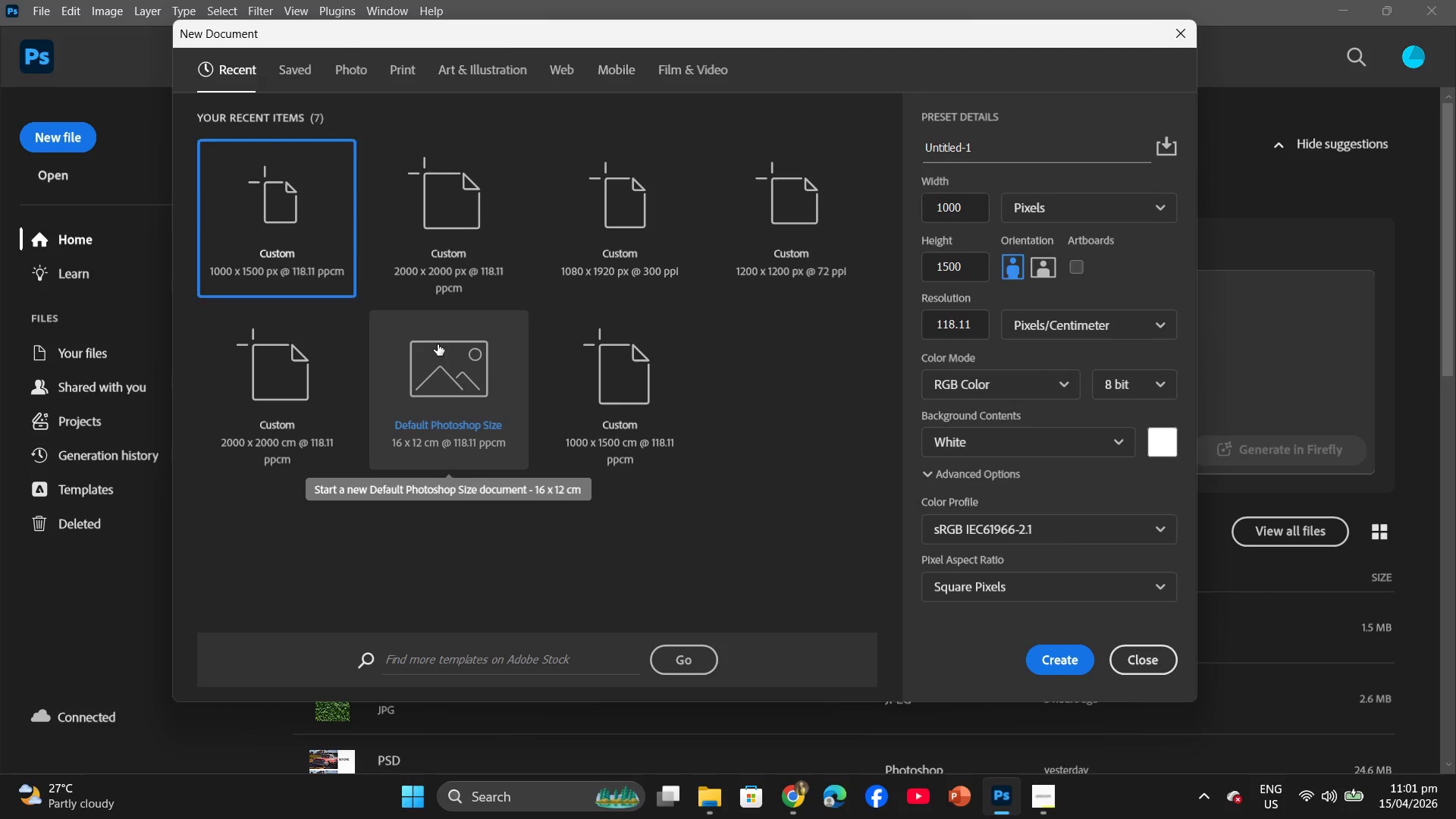 
left_click([438, 344])
 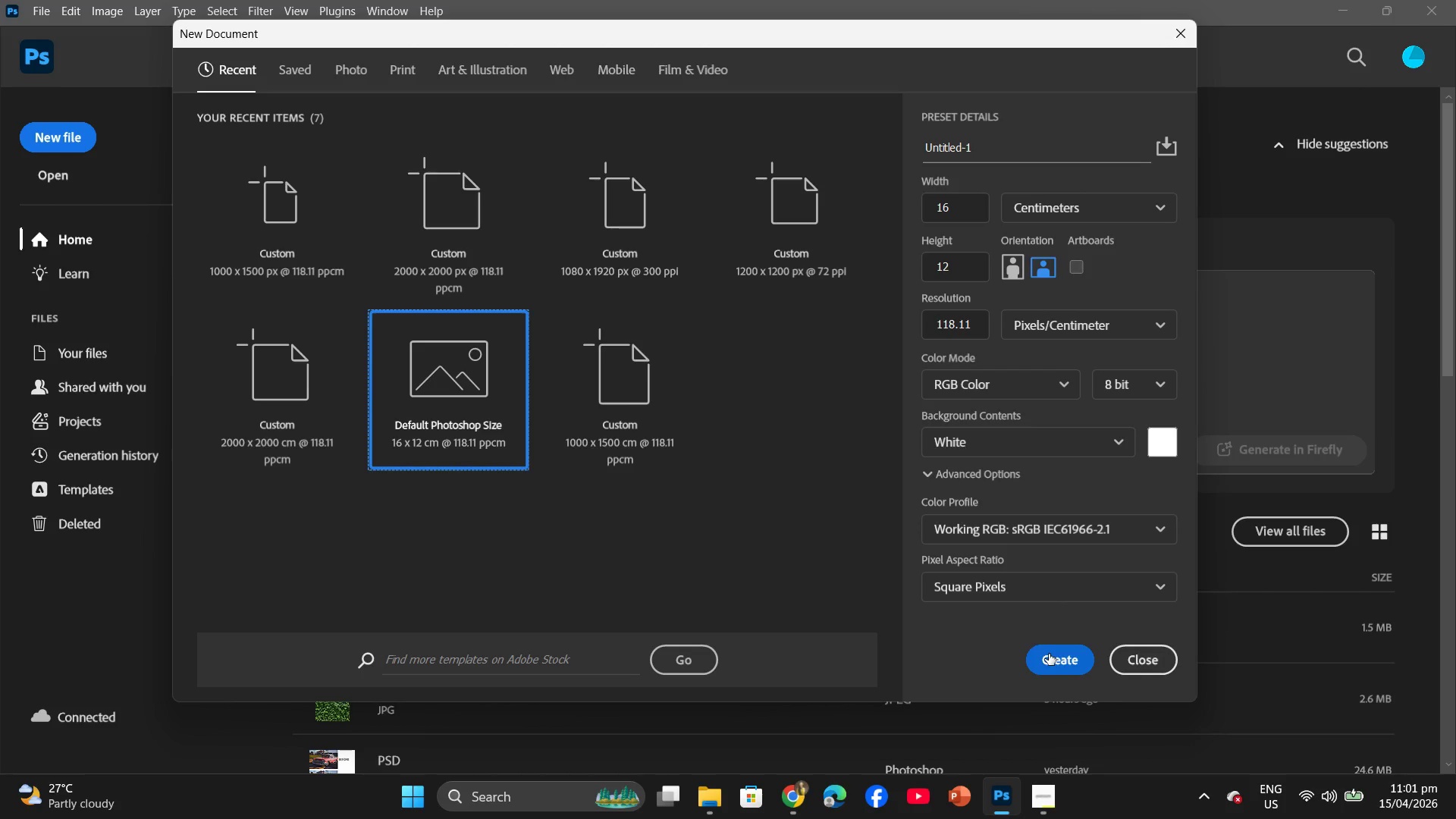 
left_click_drag(start_coordinate=[990, 146], to_coordinate=[904, 138])
 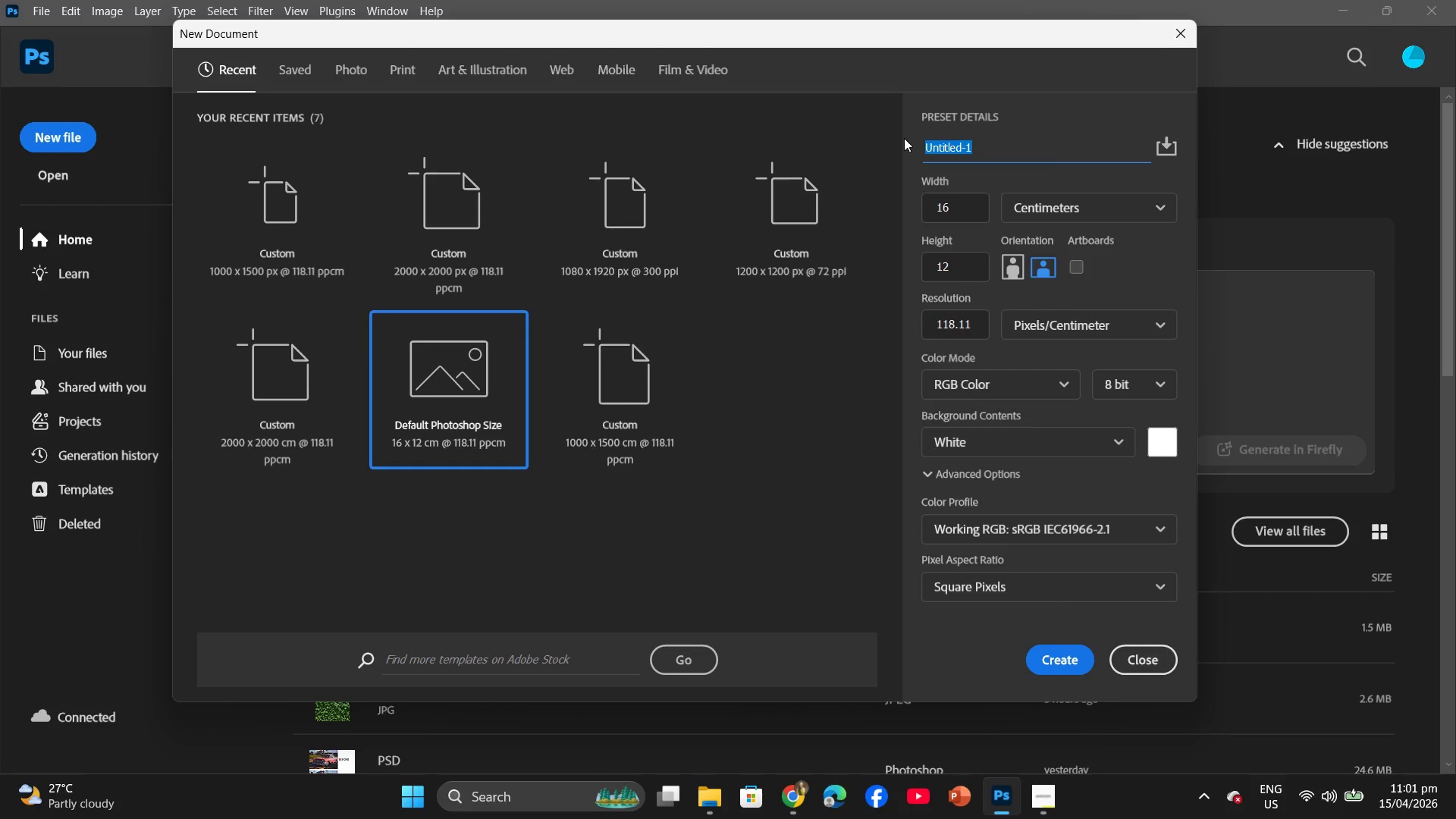 
type(before and after)
 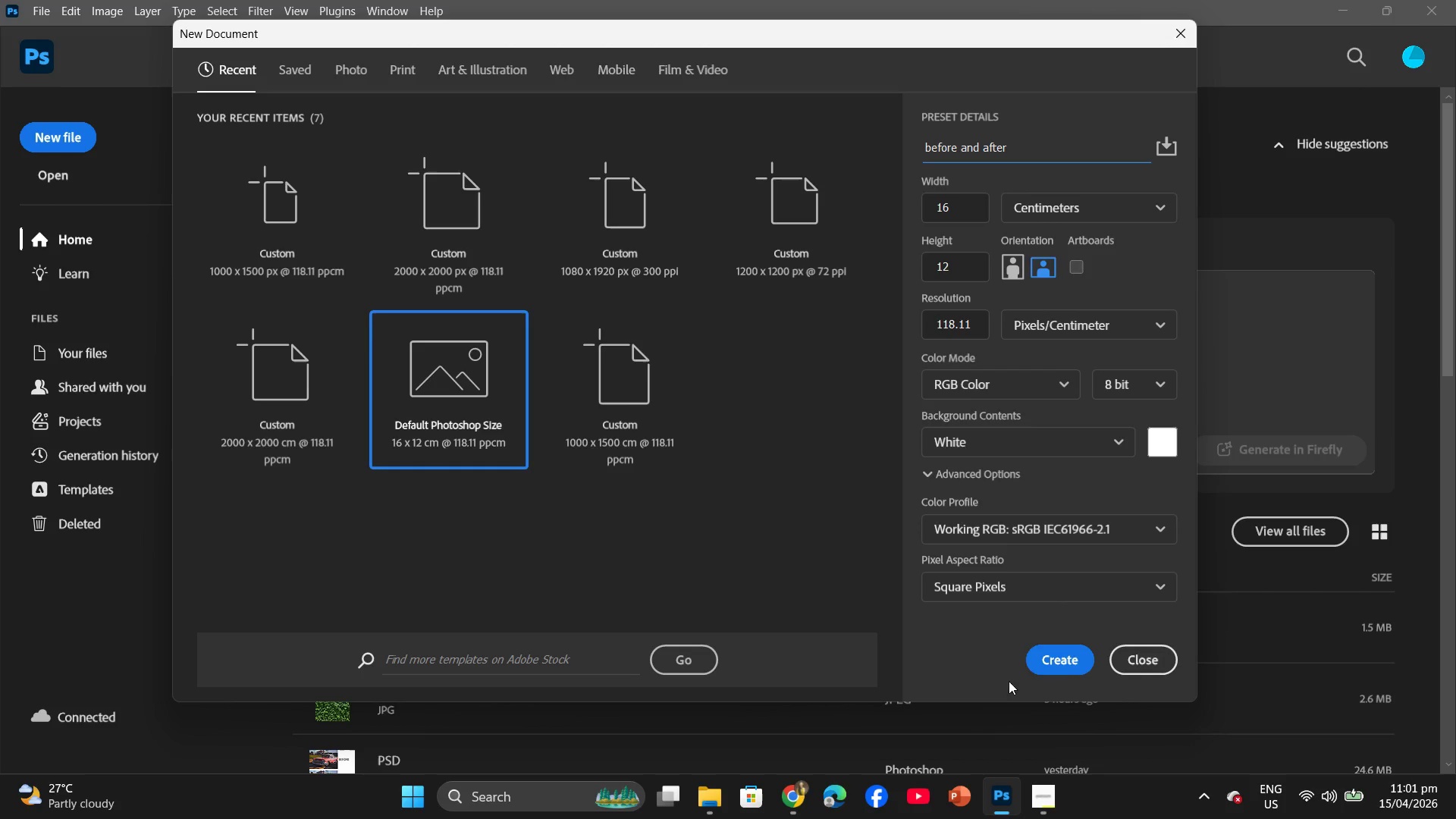 
left_click([1075, 657])
 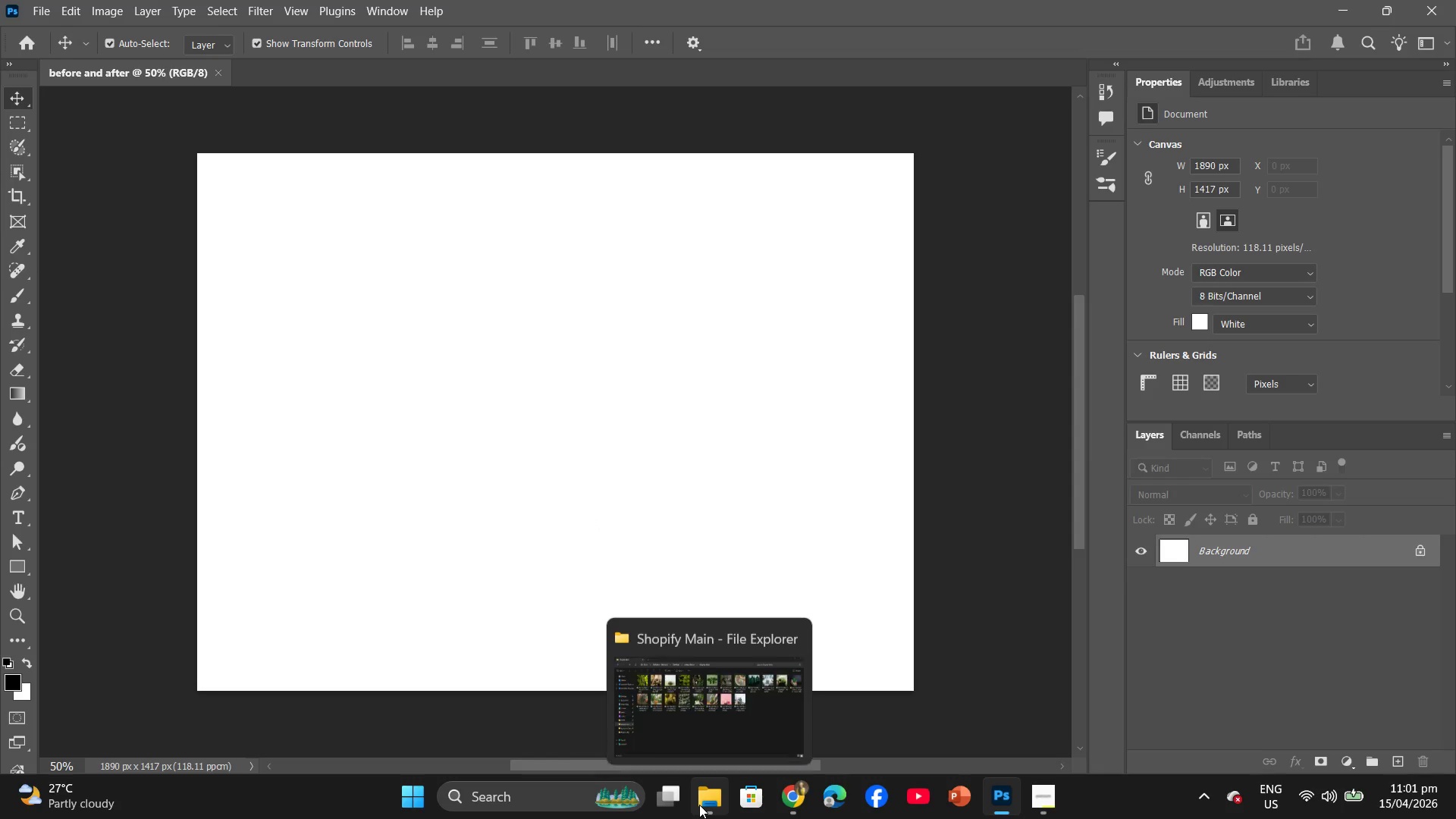 
wait(5.94)
 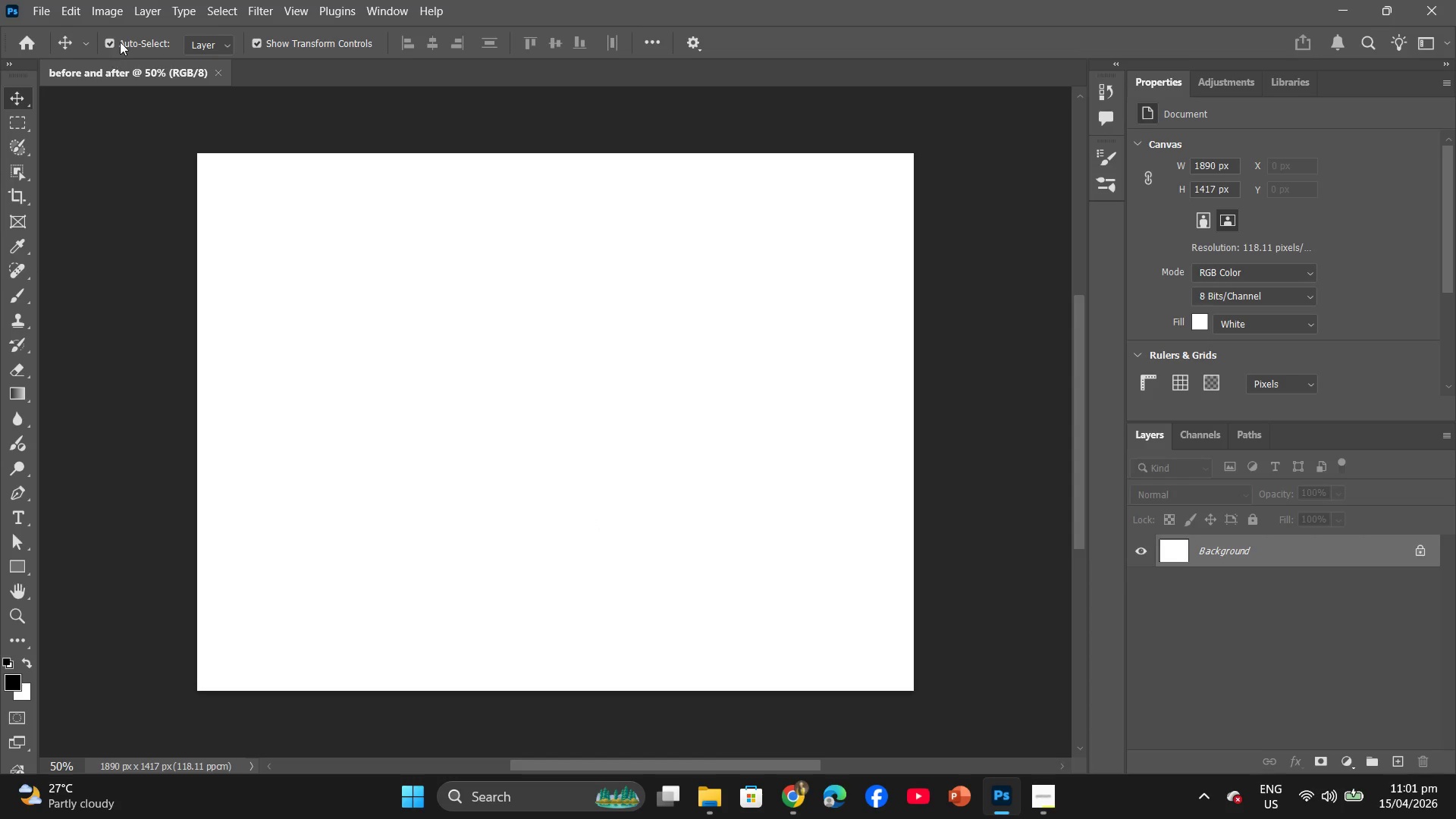 
left_click([711, 805])
 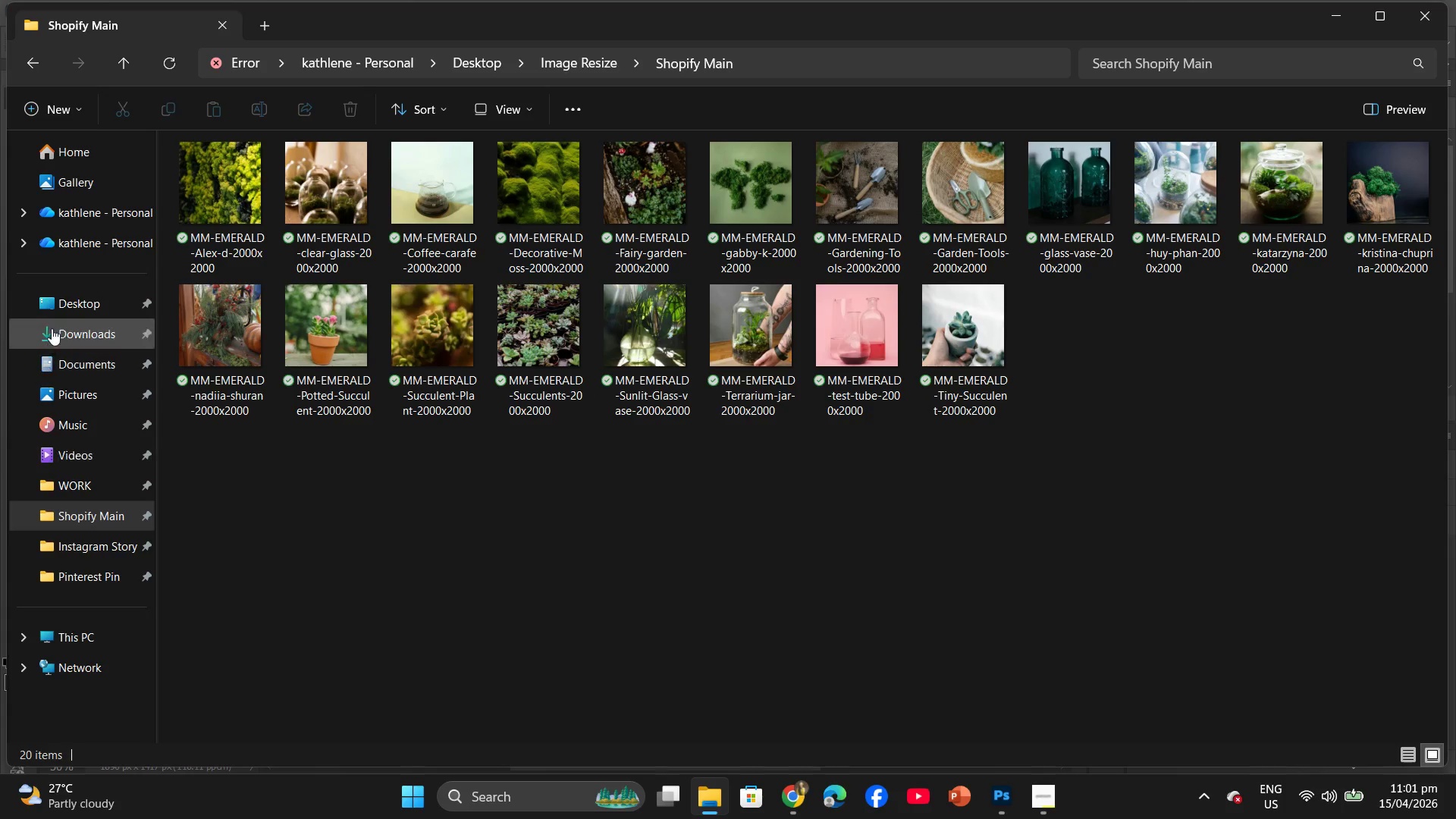 
left_click([61, 339])
 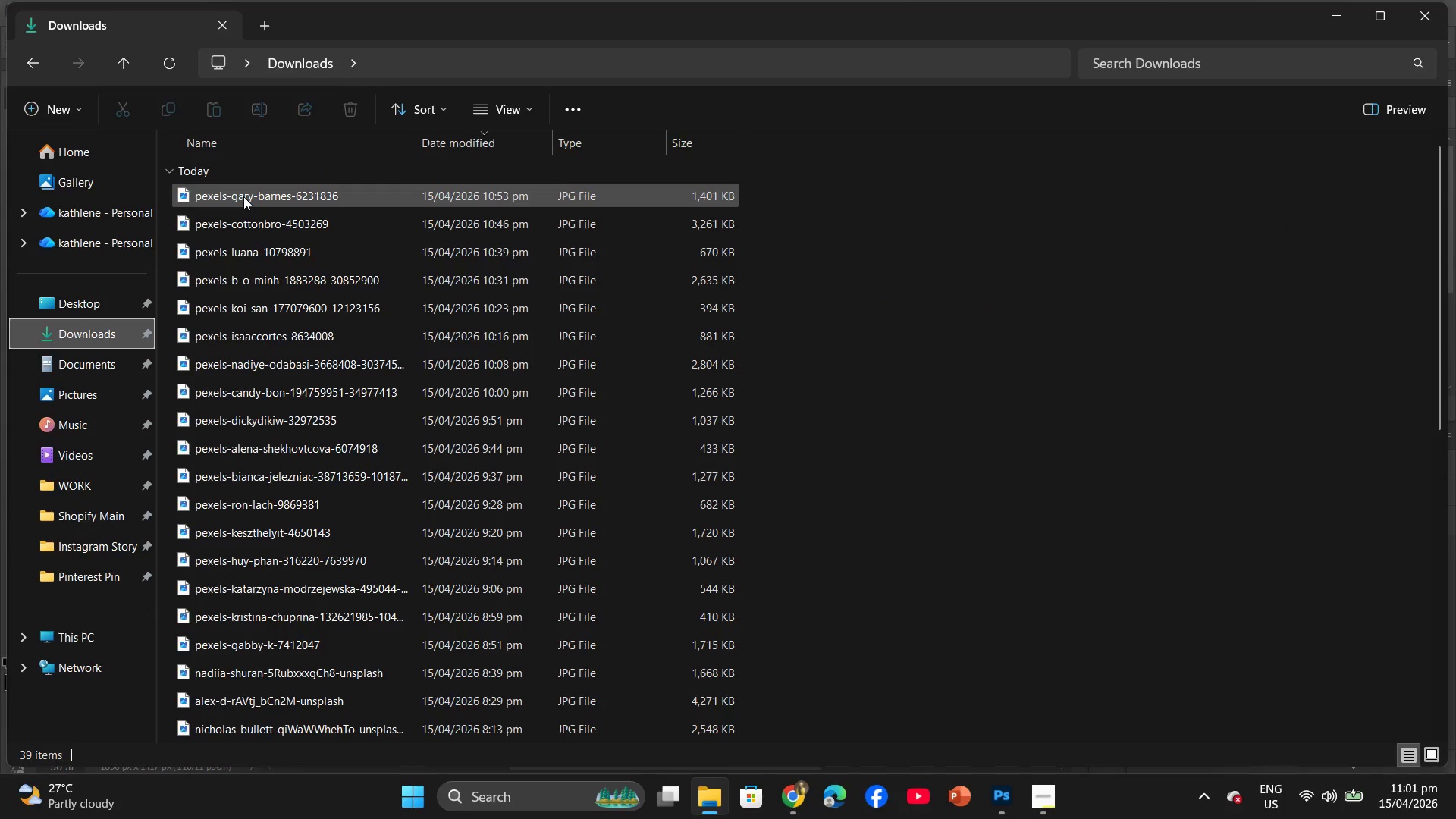 
left_click_drag(start_coordinate=[243, 196], to_coordinate=[332, 438])
 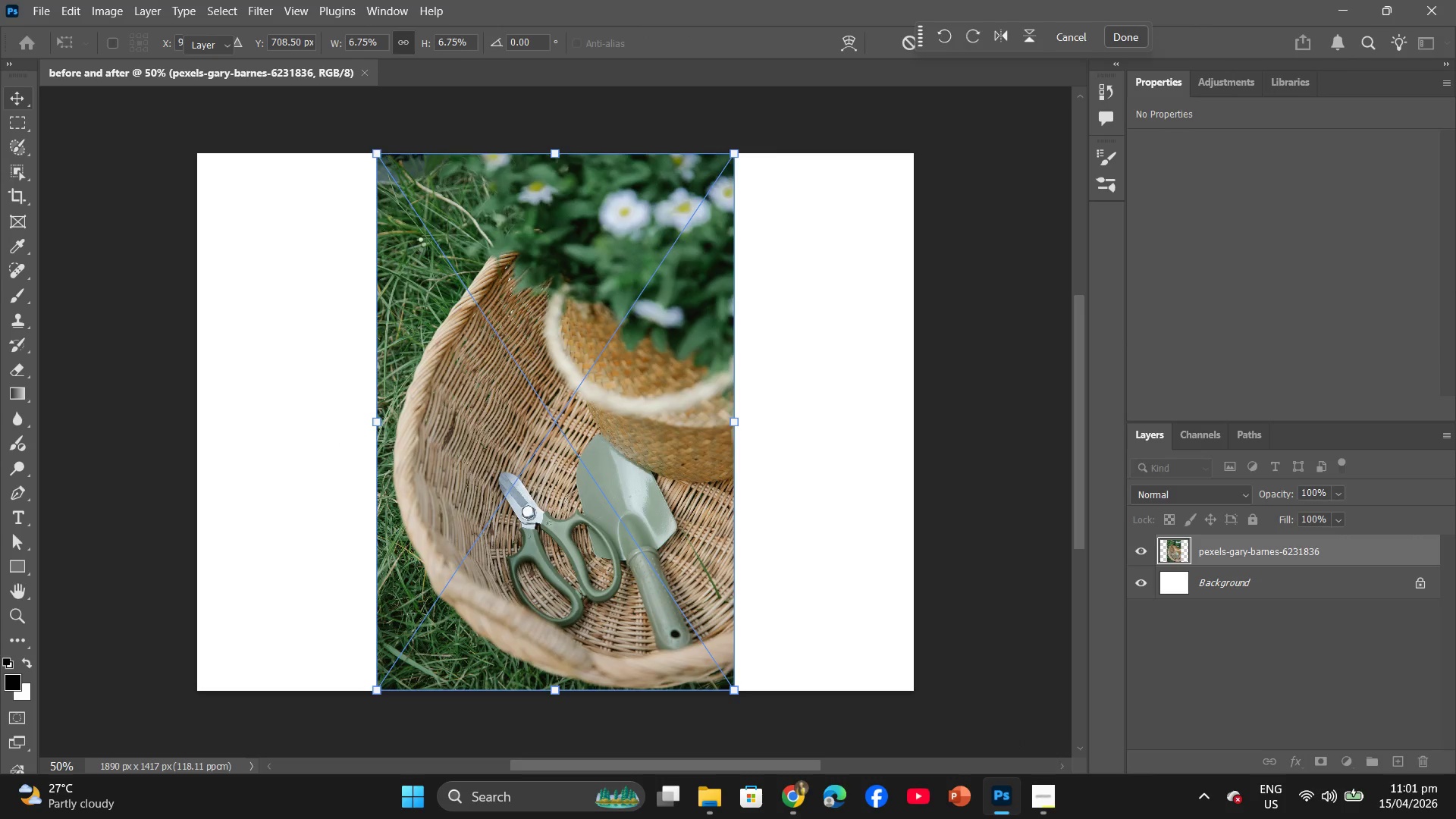 
left_click_drag(start_coordinate=[628, 369], to_coordinate=[454, 370])
 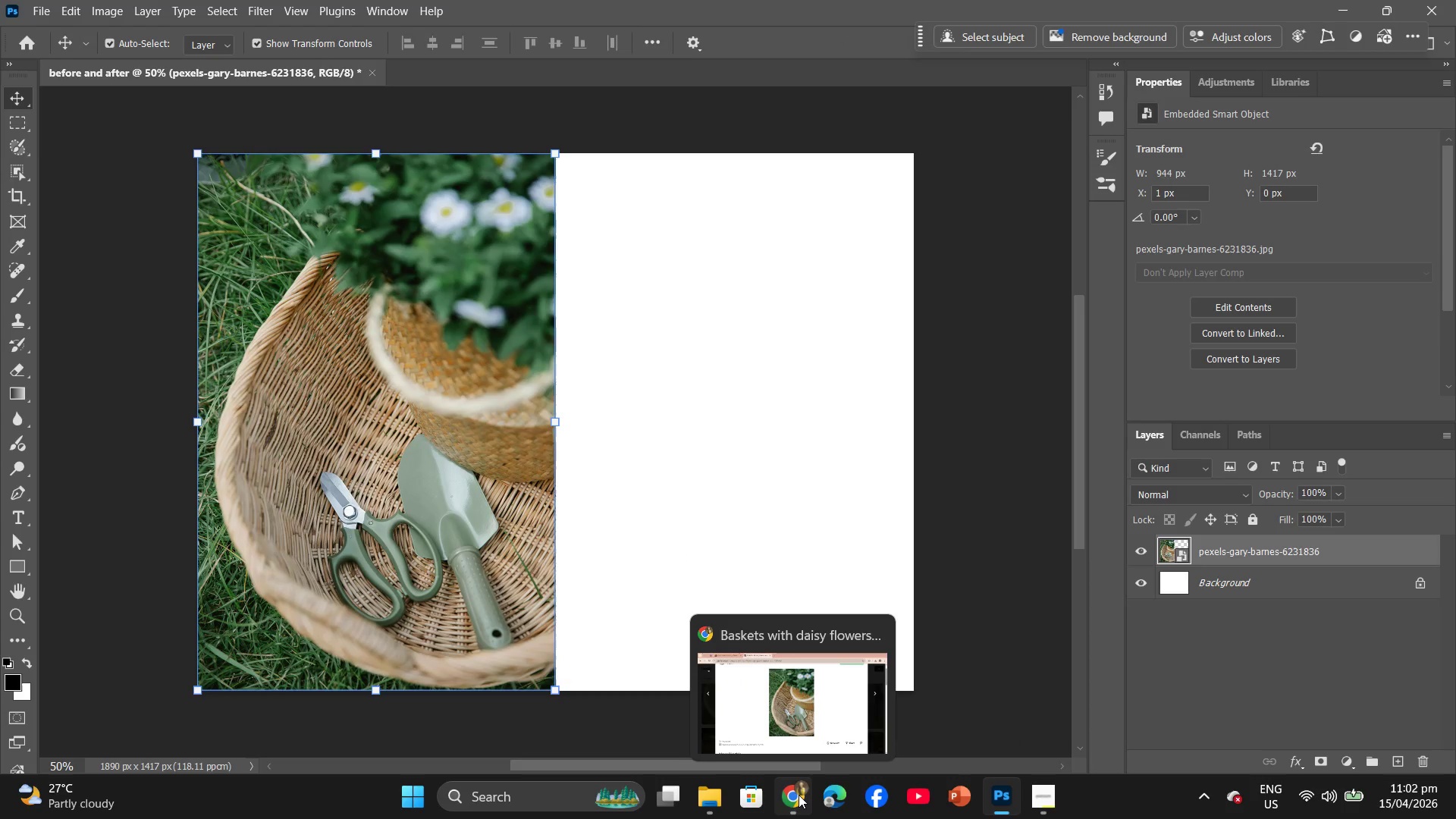 
left_click([710, 805])
 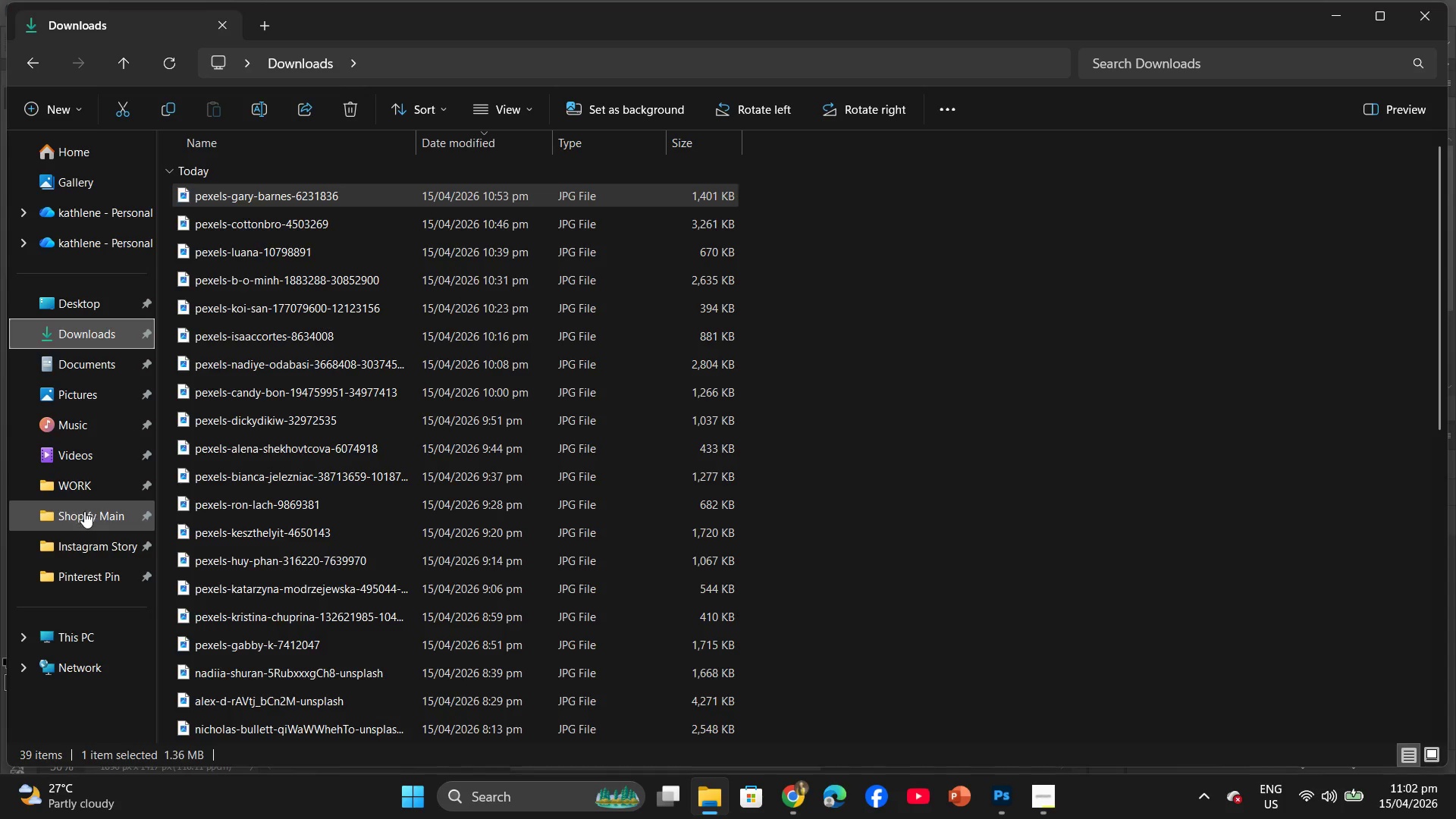 
wait(5.22)
 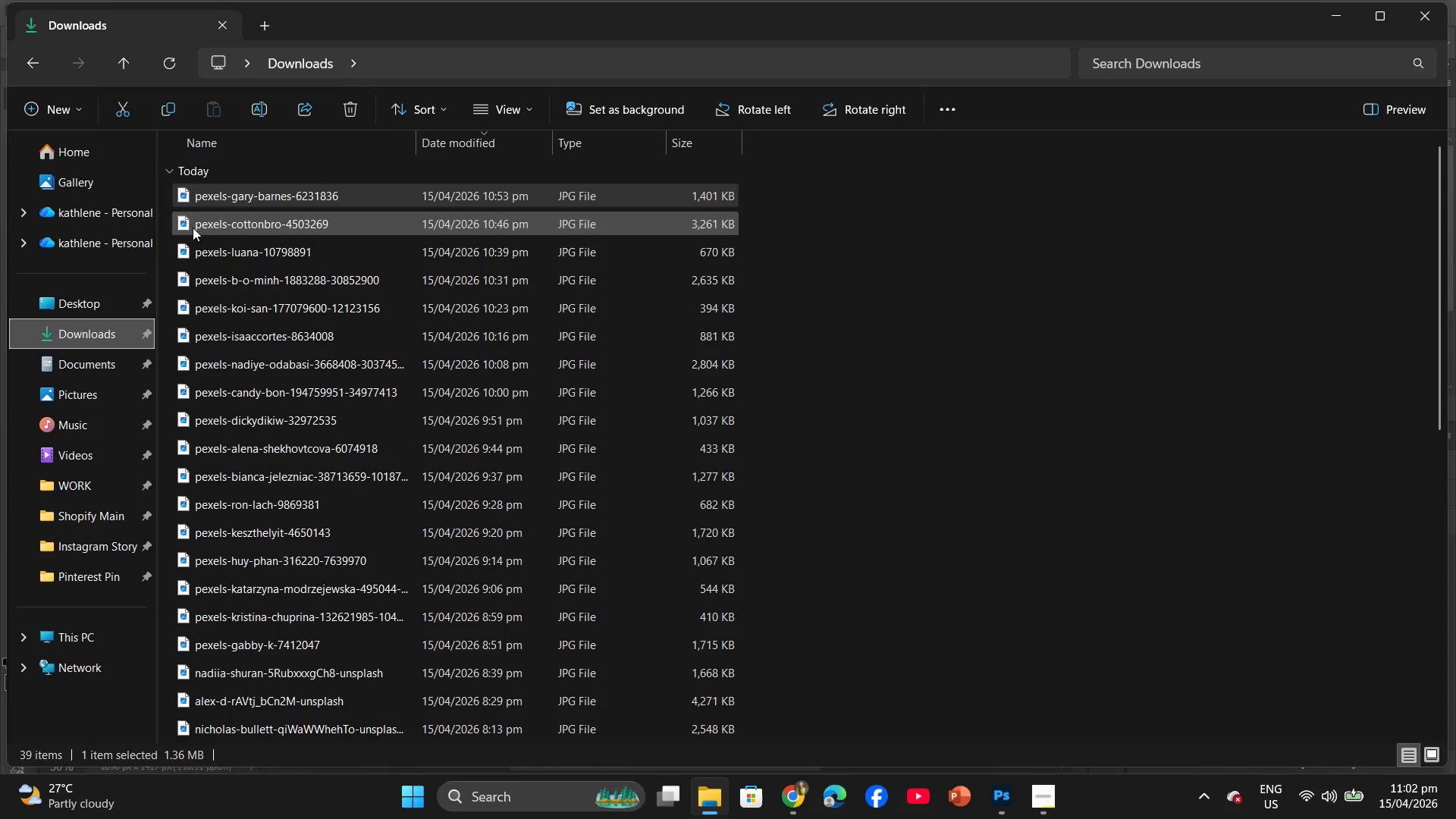 
left_click([89, 512])
 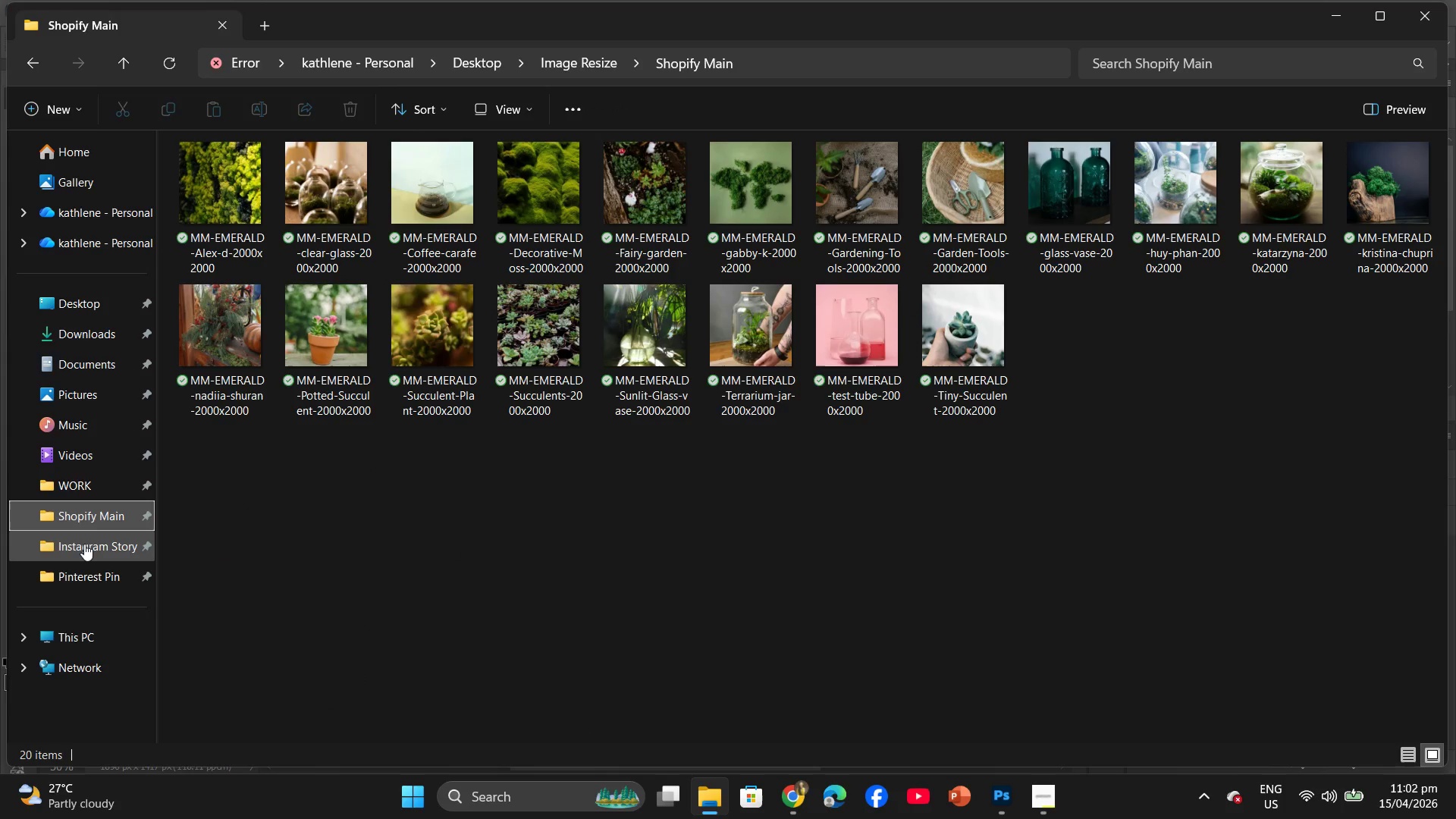 
left_click([87, 567])
 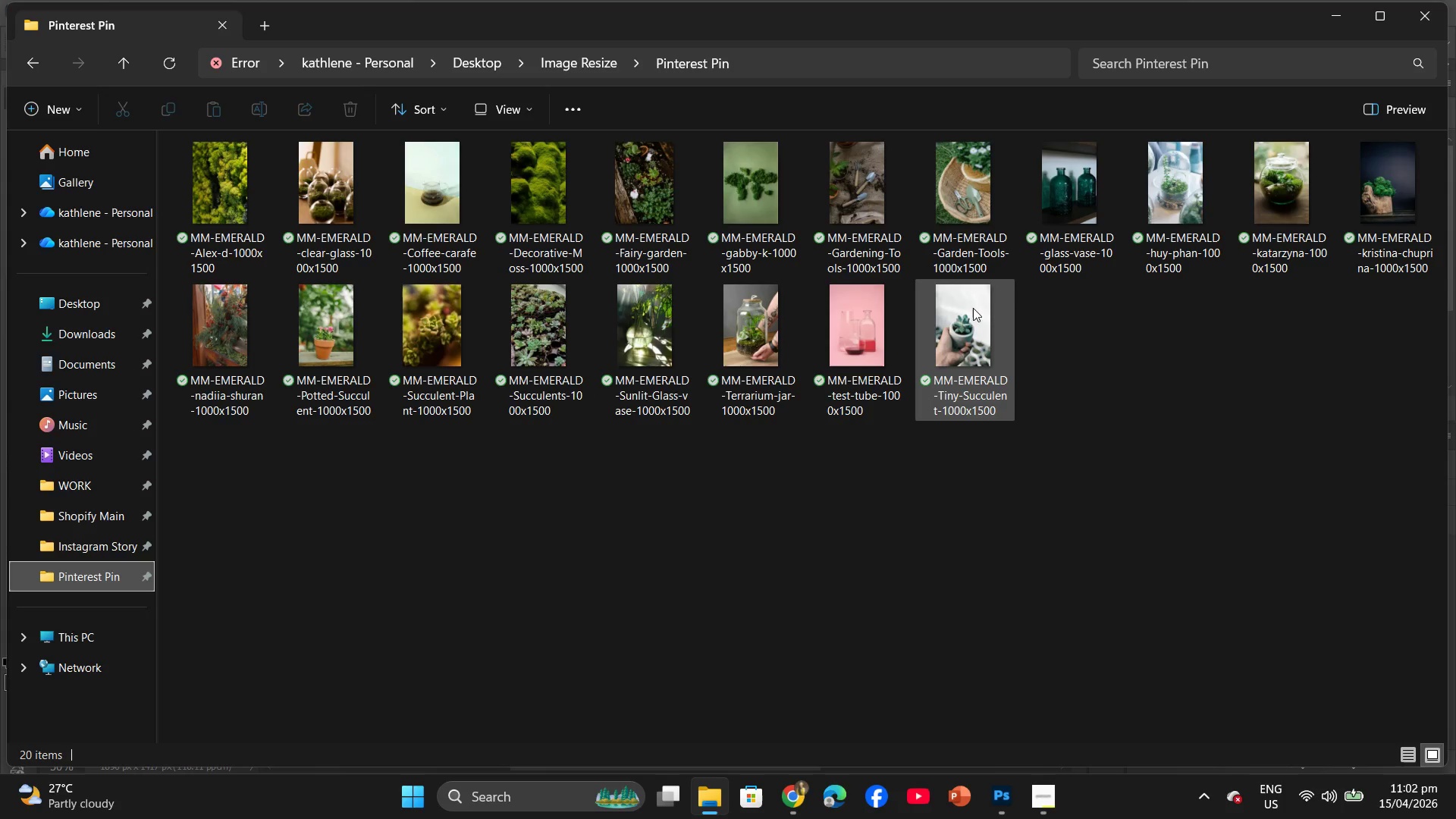 
mouse_move([959, 176])
 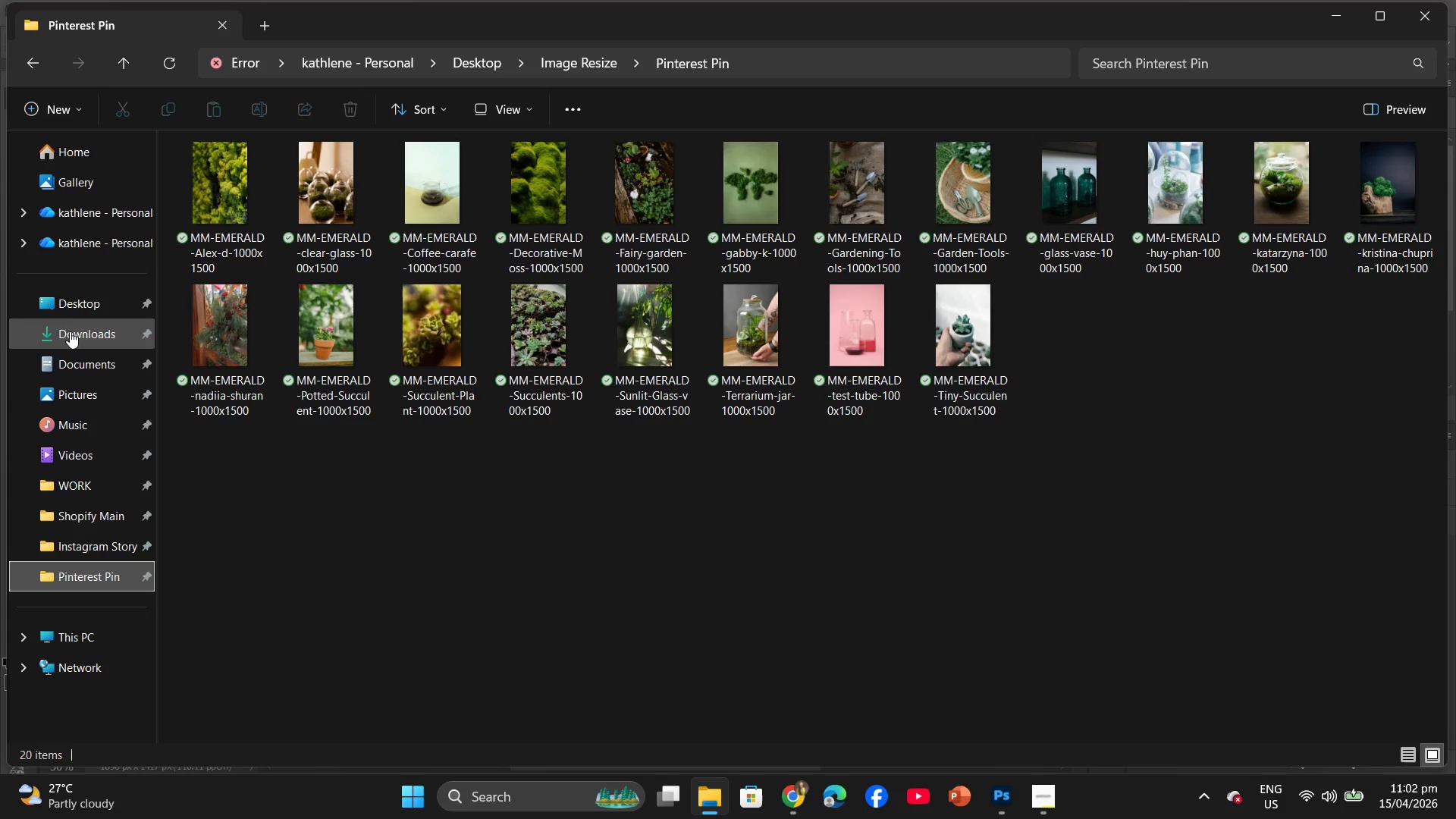 
left_click([70, 326])
 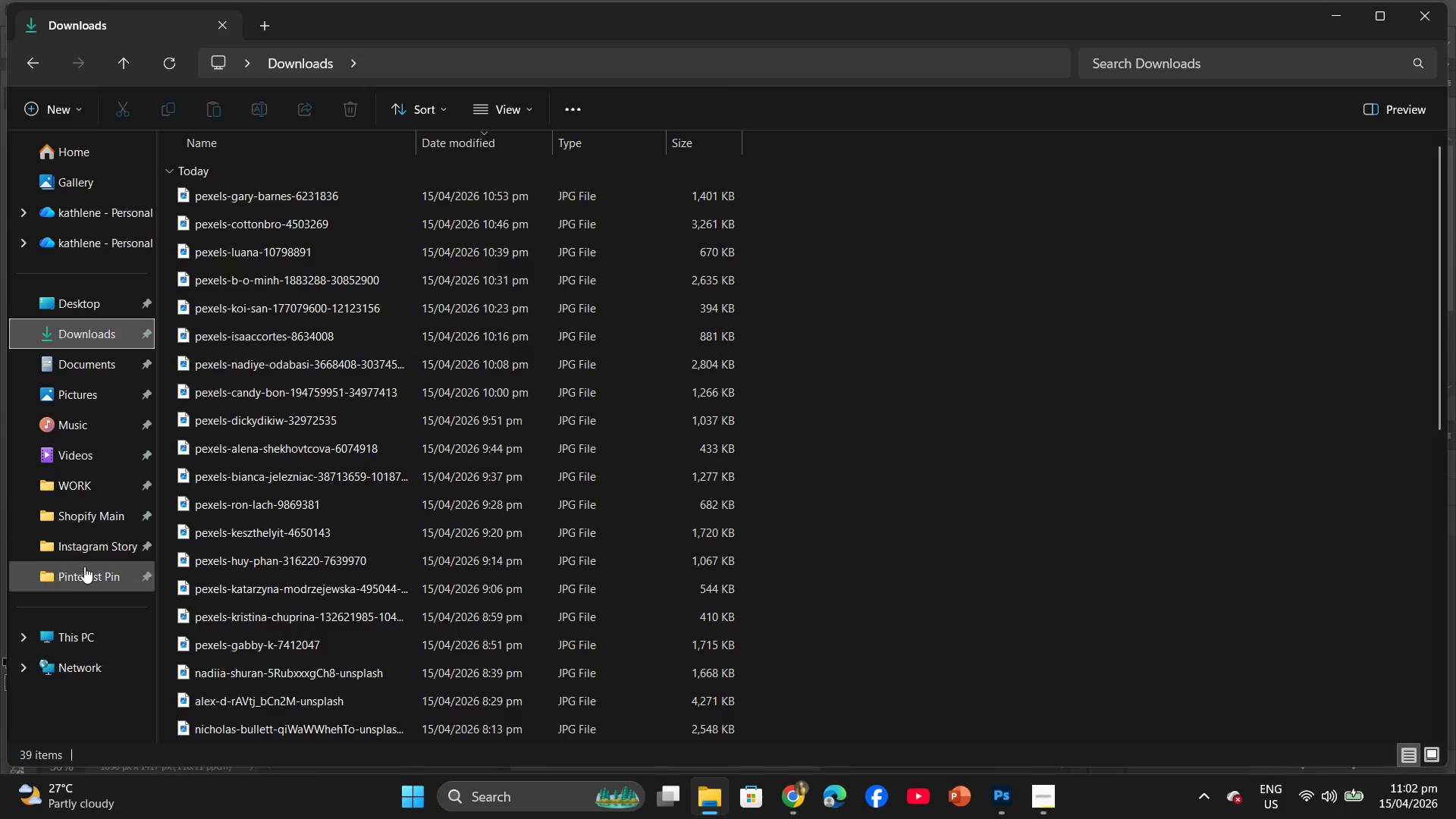 
left_click([84, 570])
 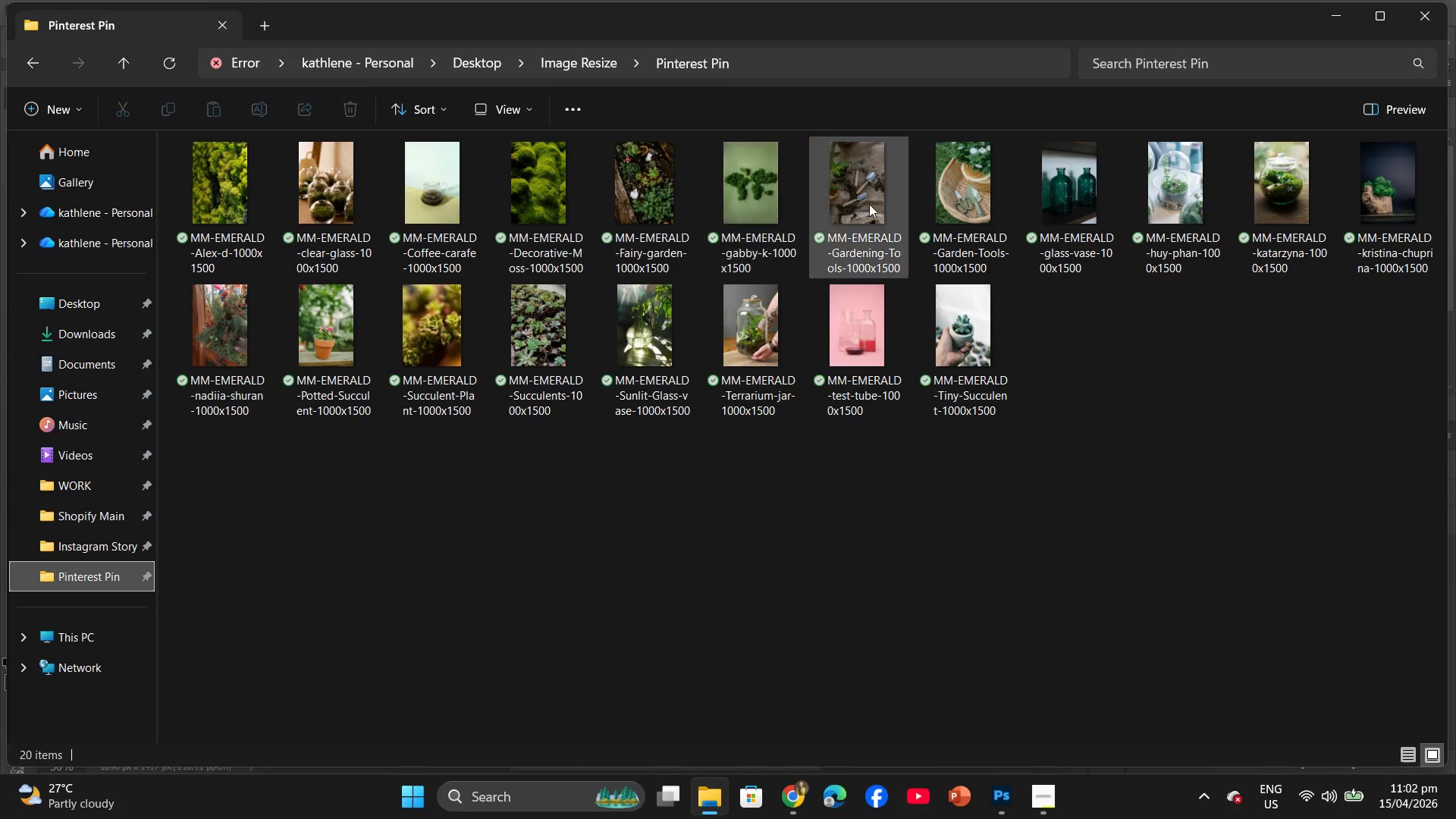 
left_click_drag(start_coordinate=[950, 180], to_coordinate=[712, 392])
 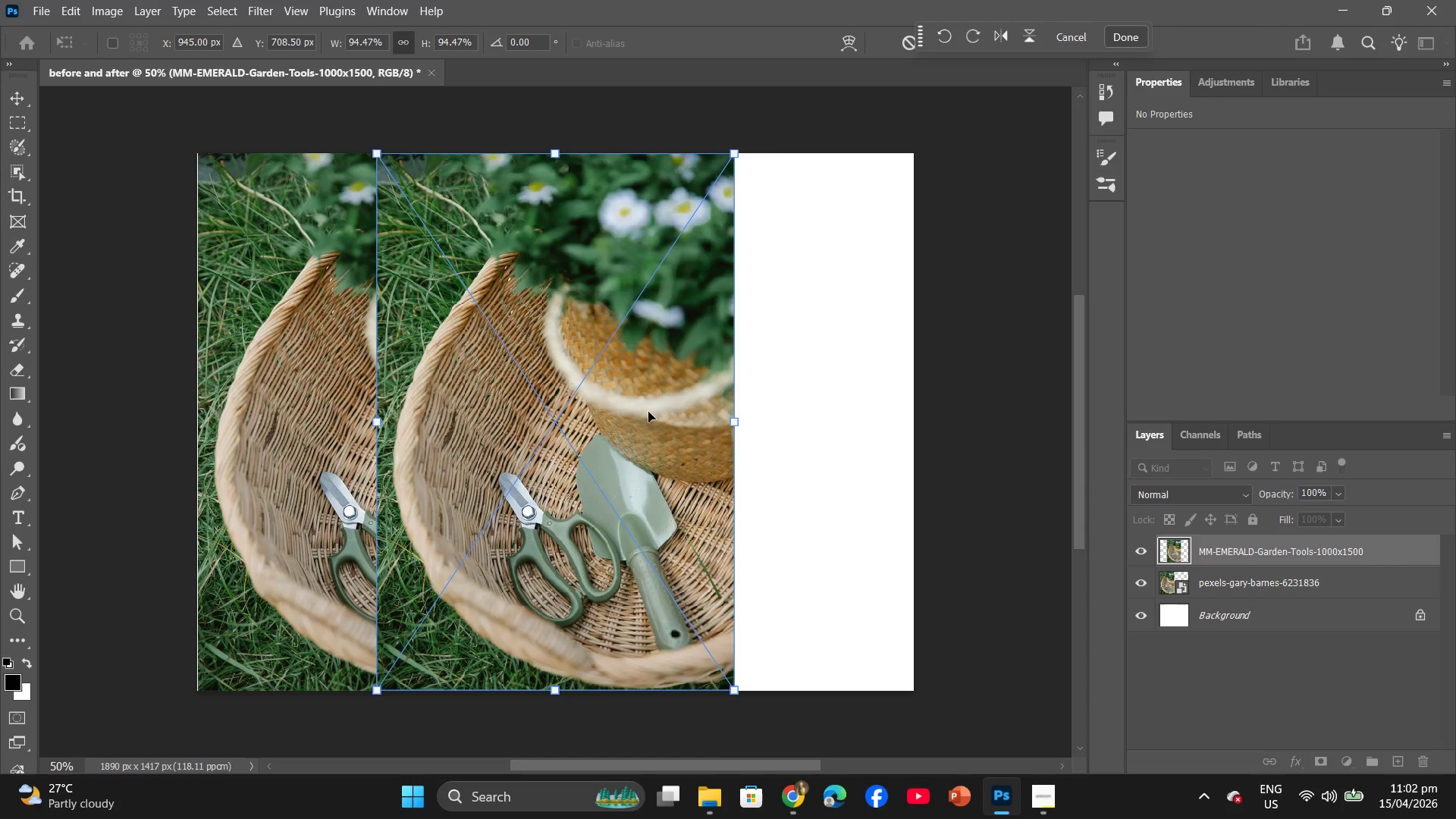 
left_click_drag(start_coordinate=[648, 412], to_coordinate=[830, 418])
 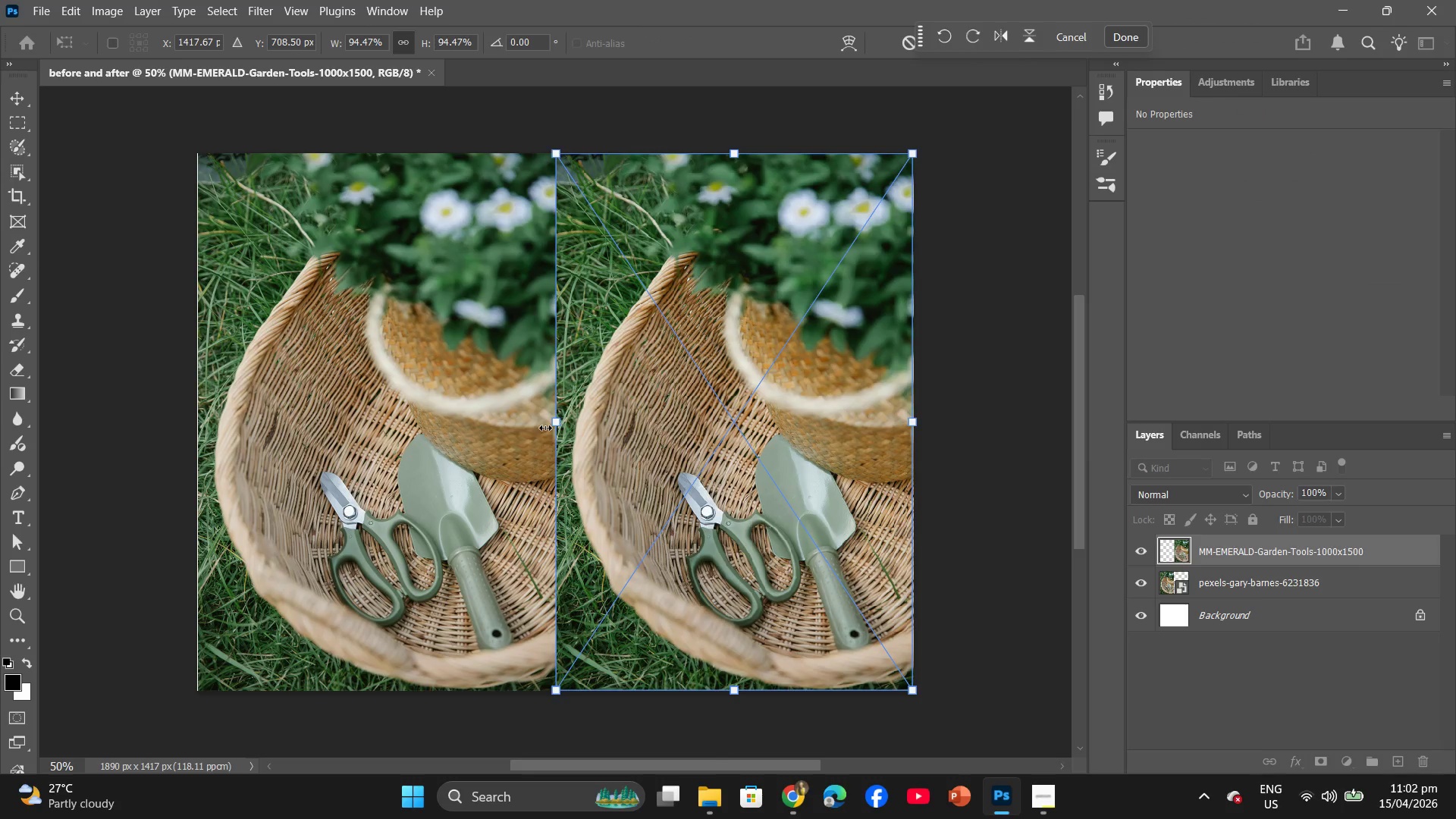 
wait(8.94)
 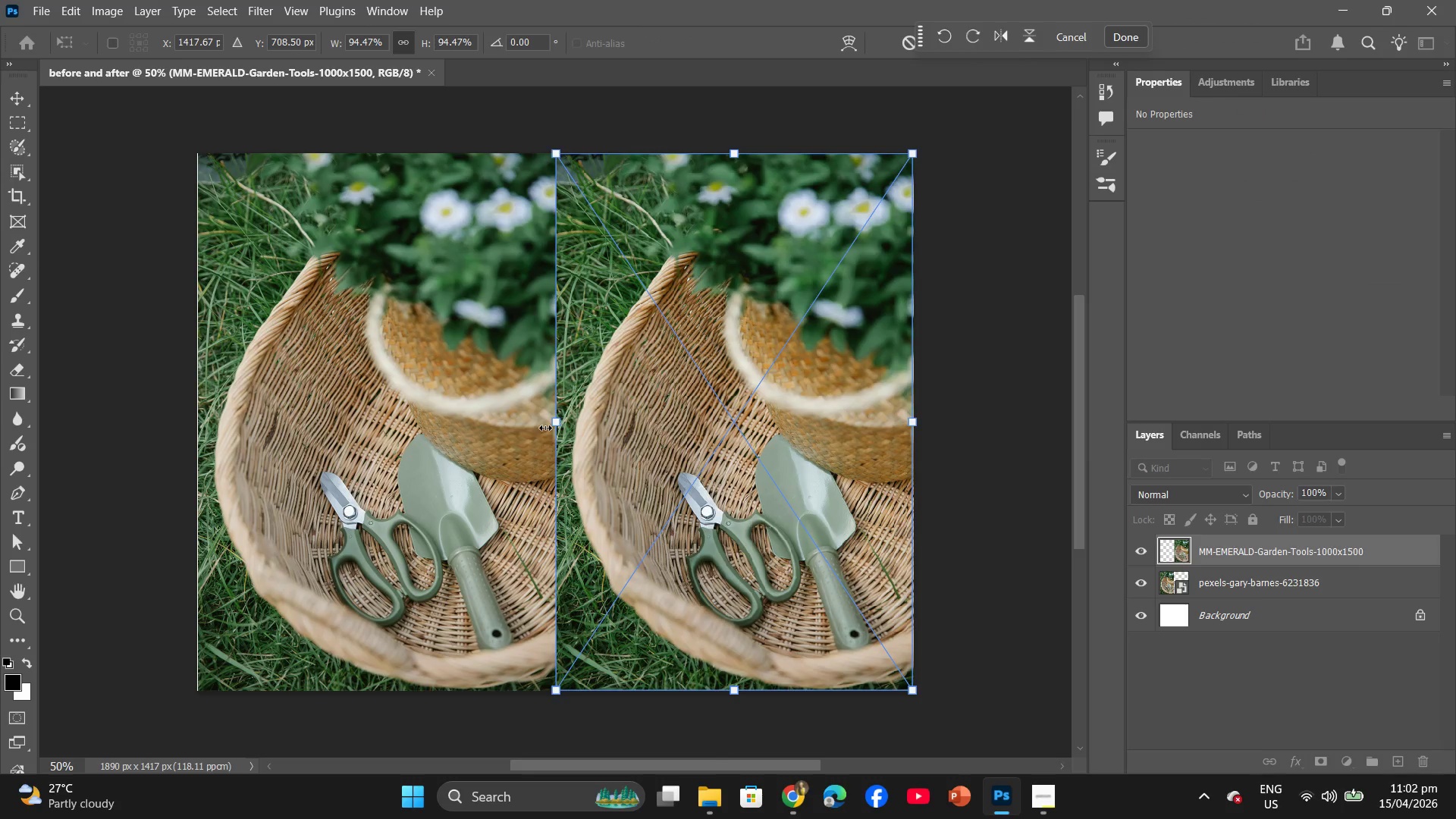 
left_click([22, 89])
 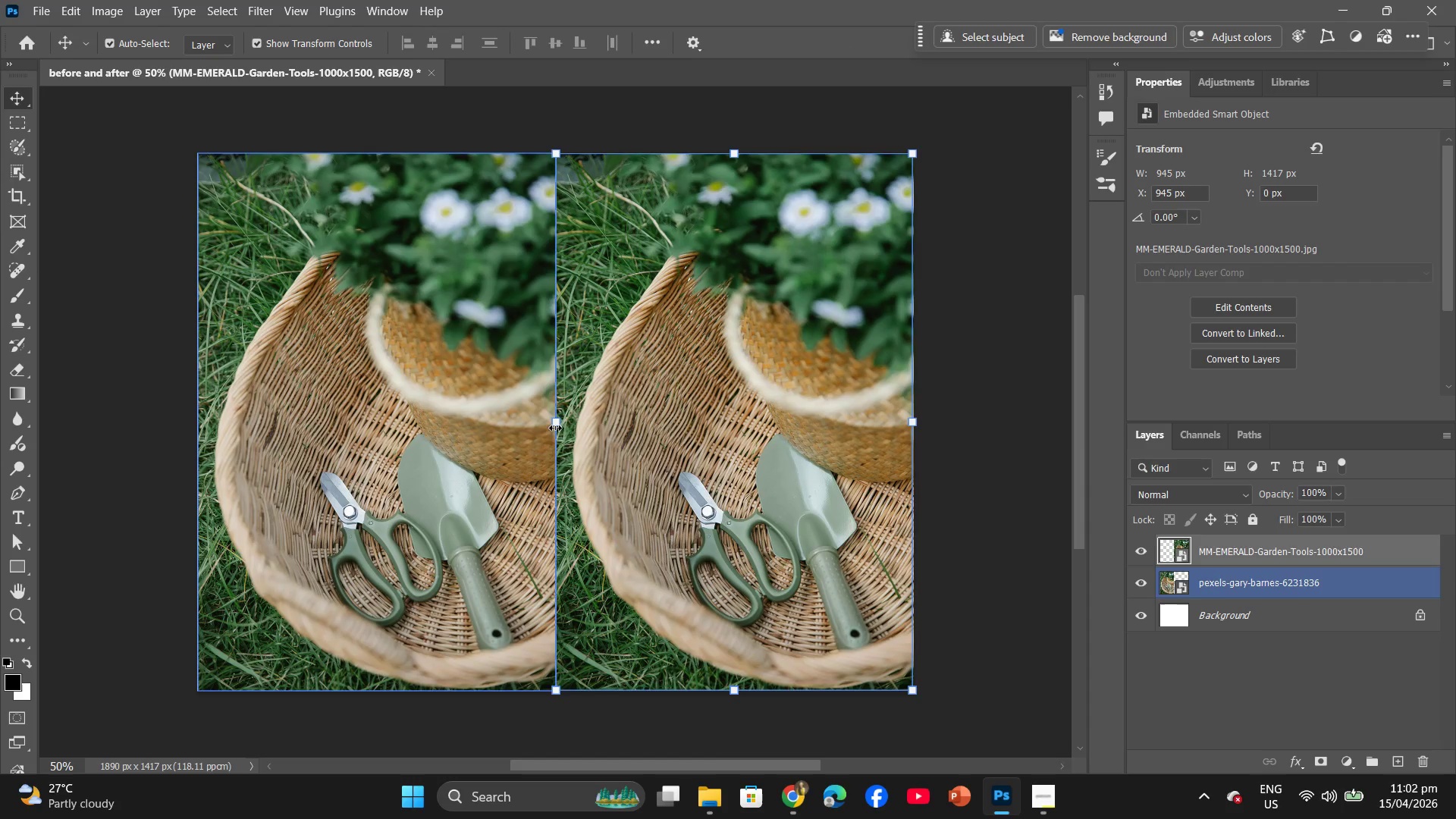 
left_click_drag(start_coordinate=[601, 430], to_coordinate=[601, 435])
 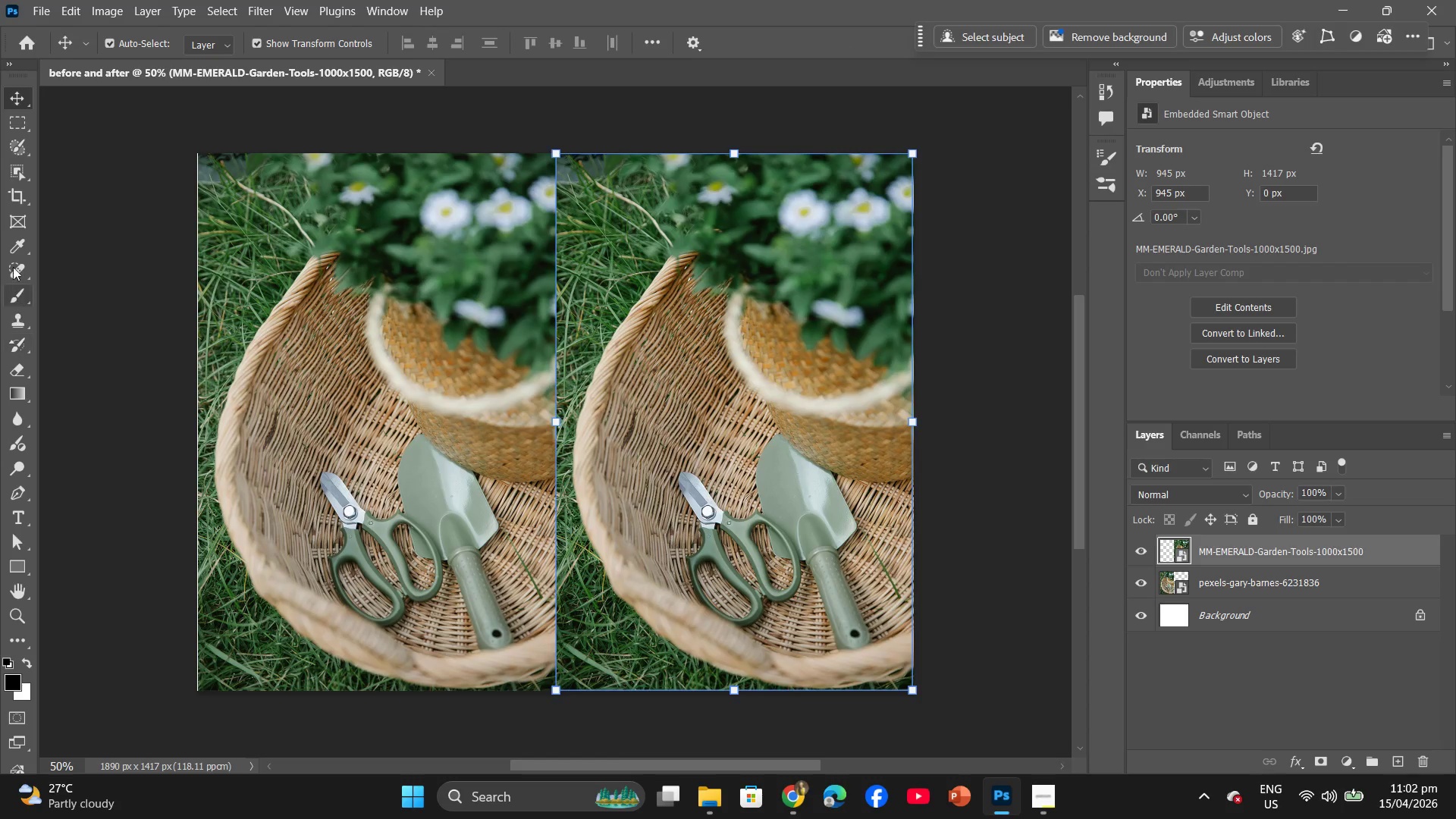 
left_click([19, 516])
 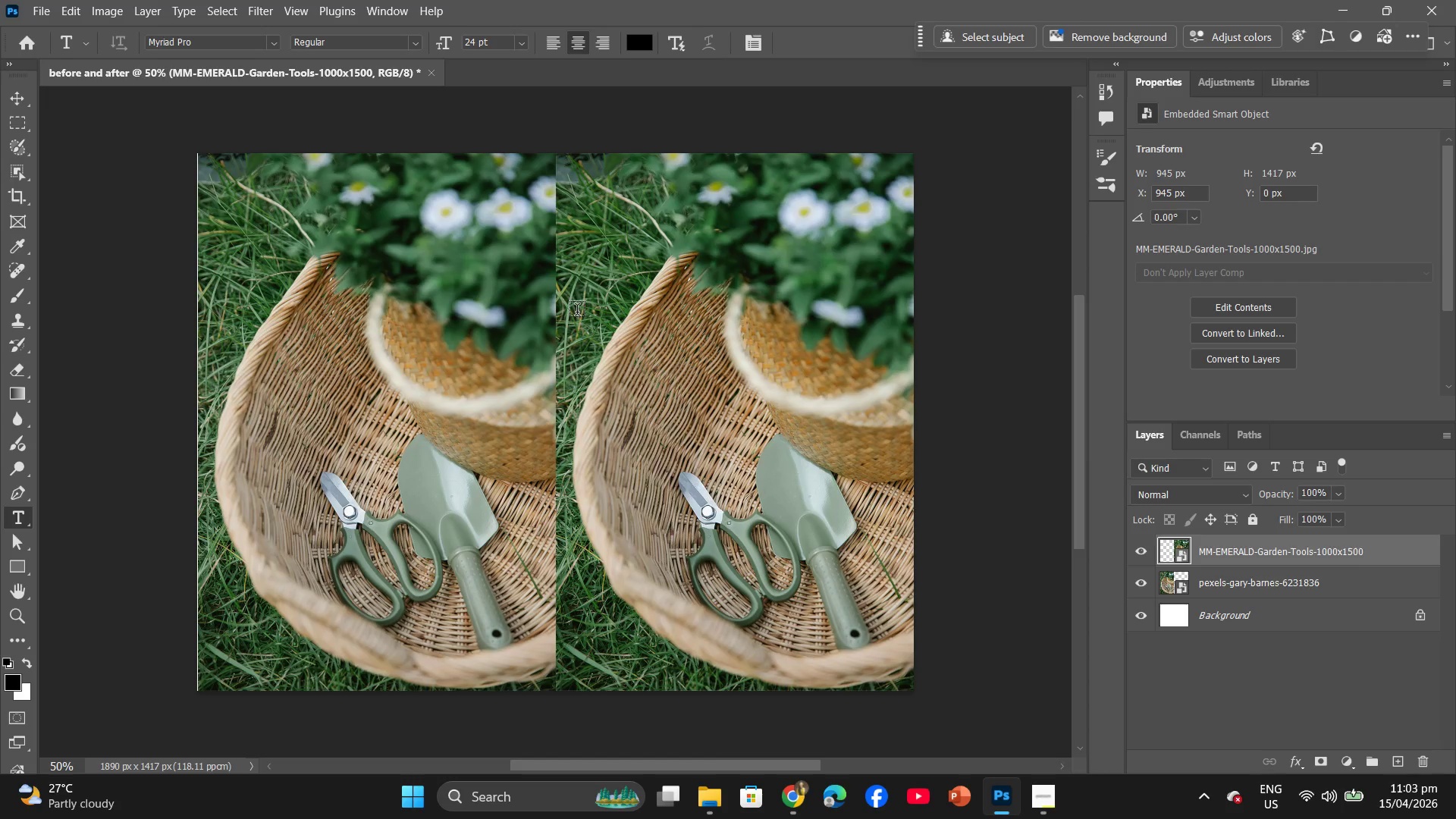 
wait(25.33)
 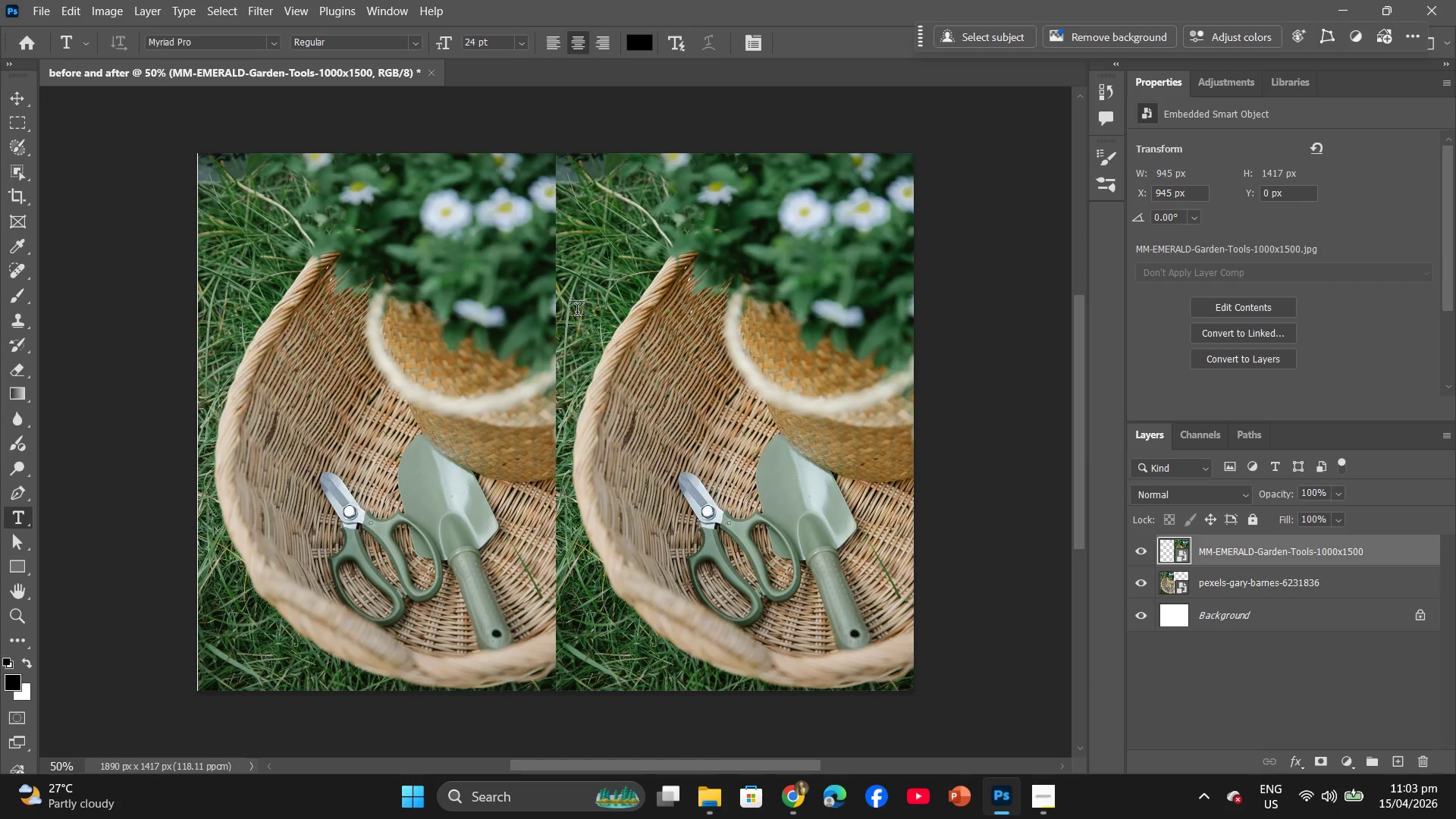 
left_click([352, 255])
 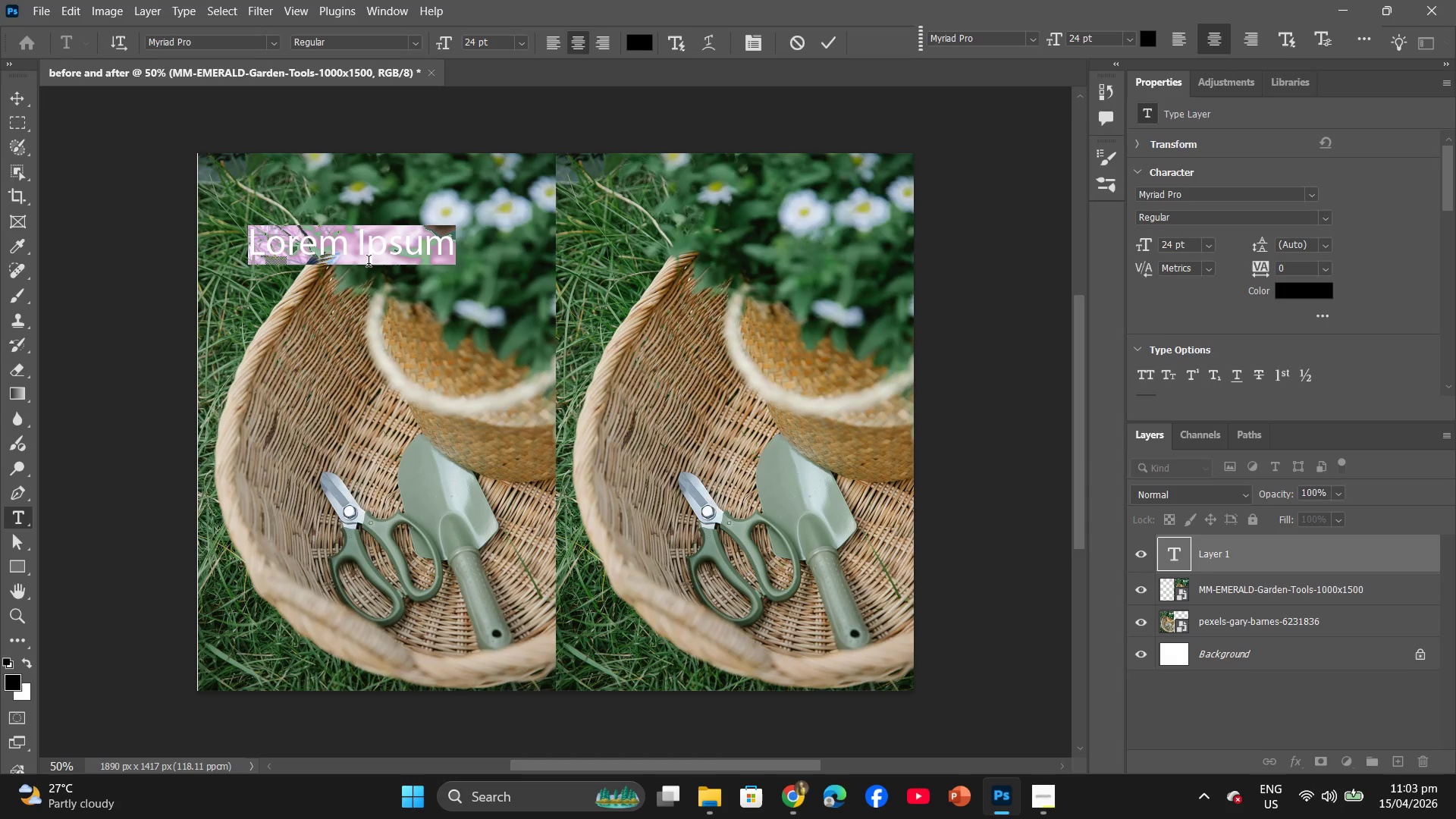 
type(bef)
 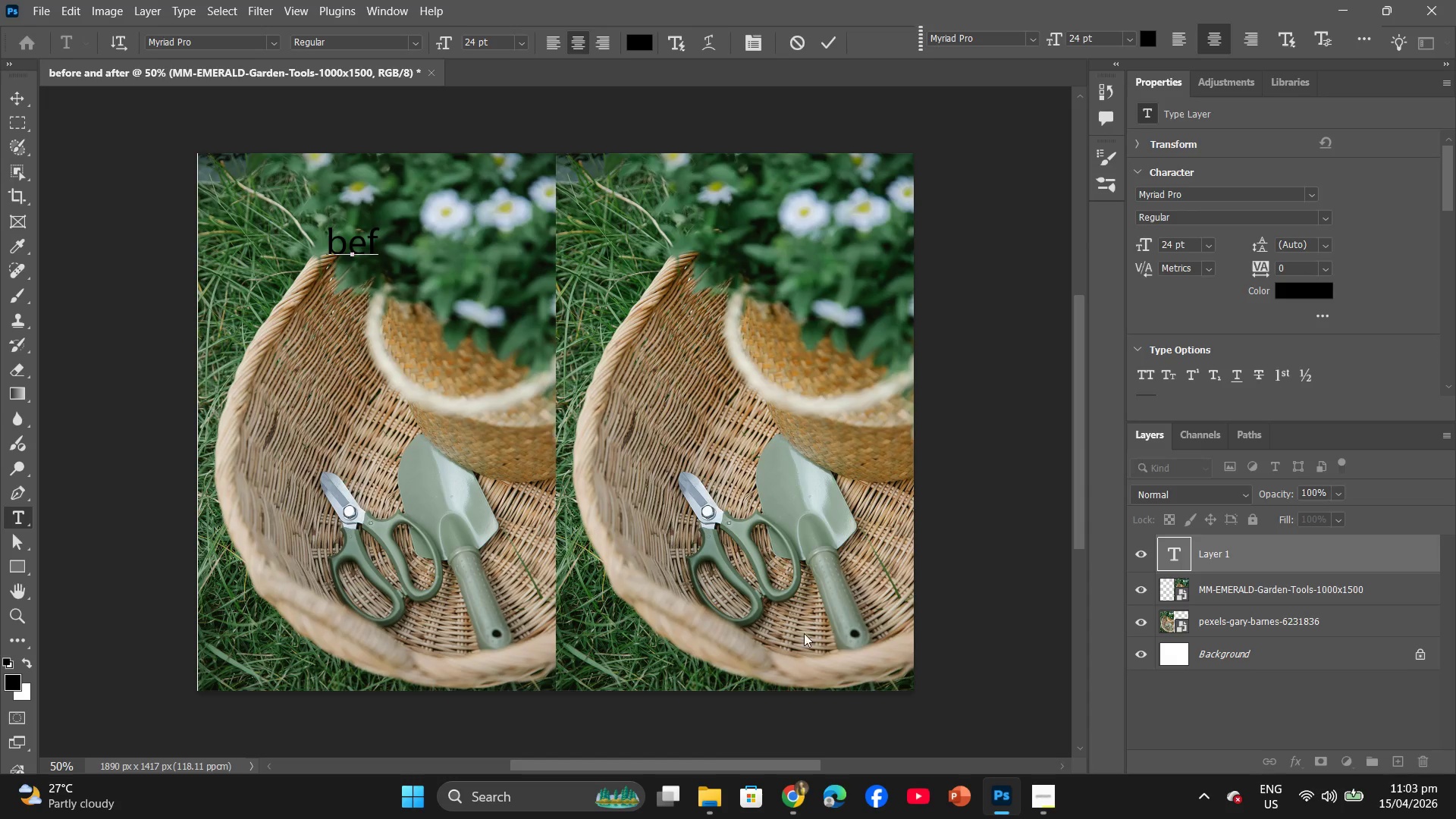 
wait(5.95)
 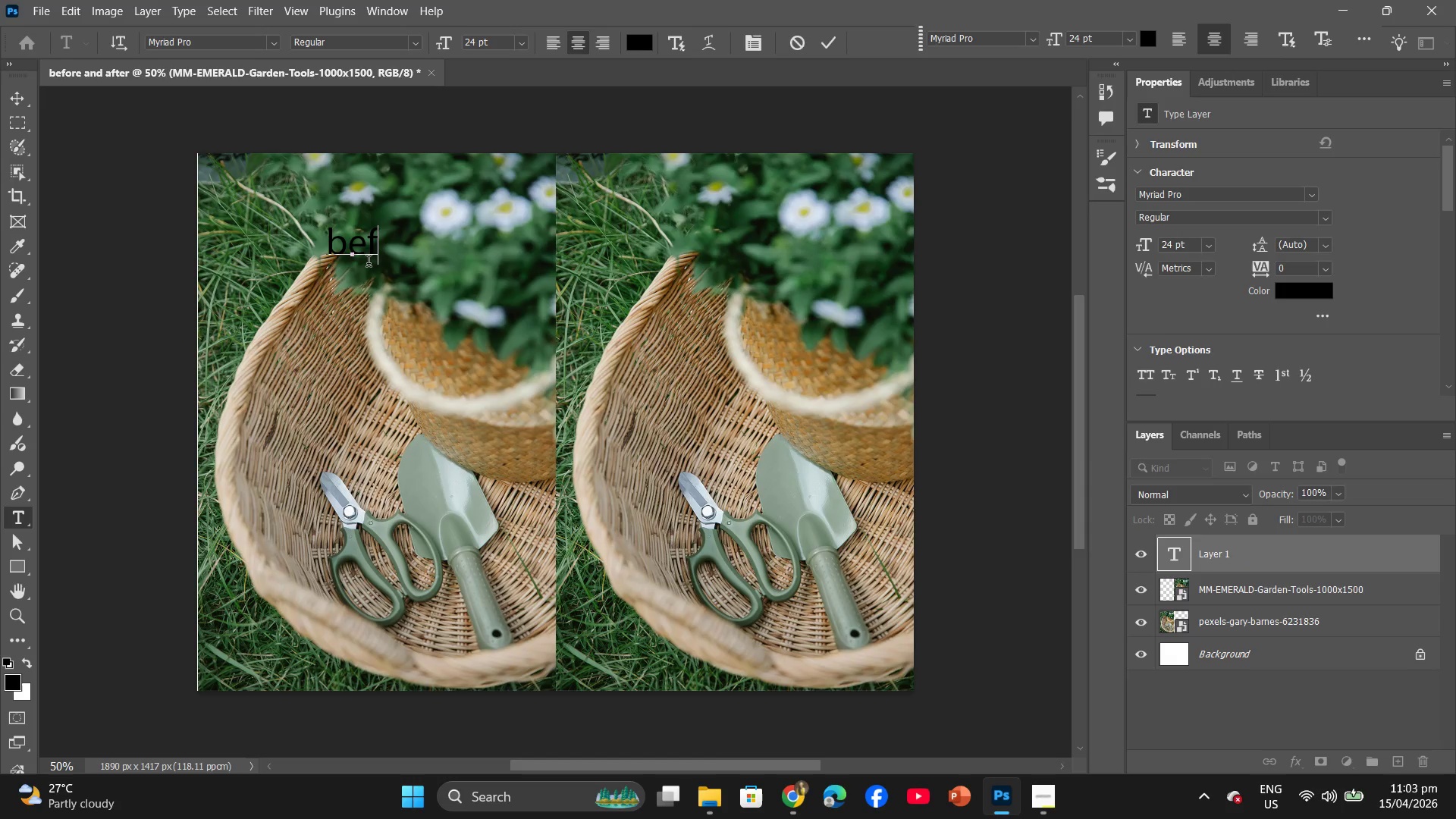 
left_click([1202, 626])
 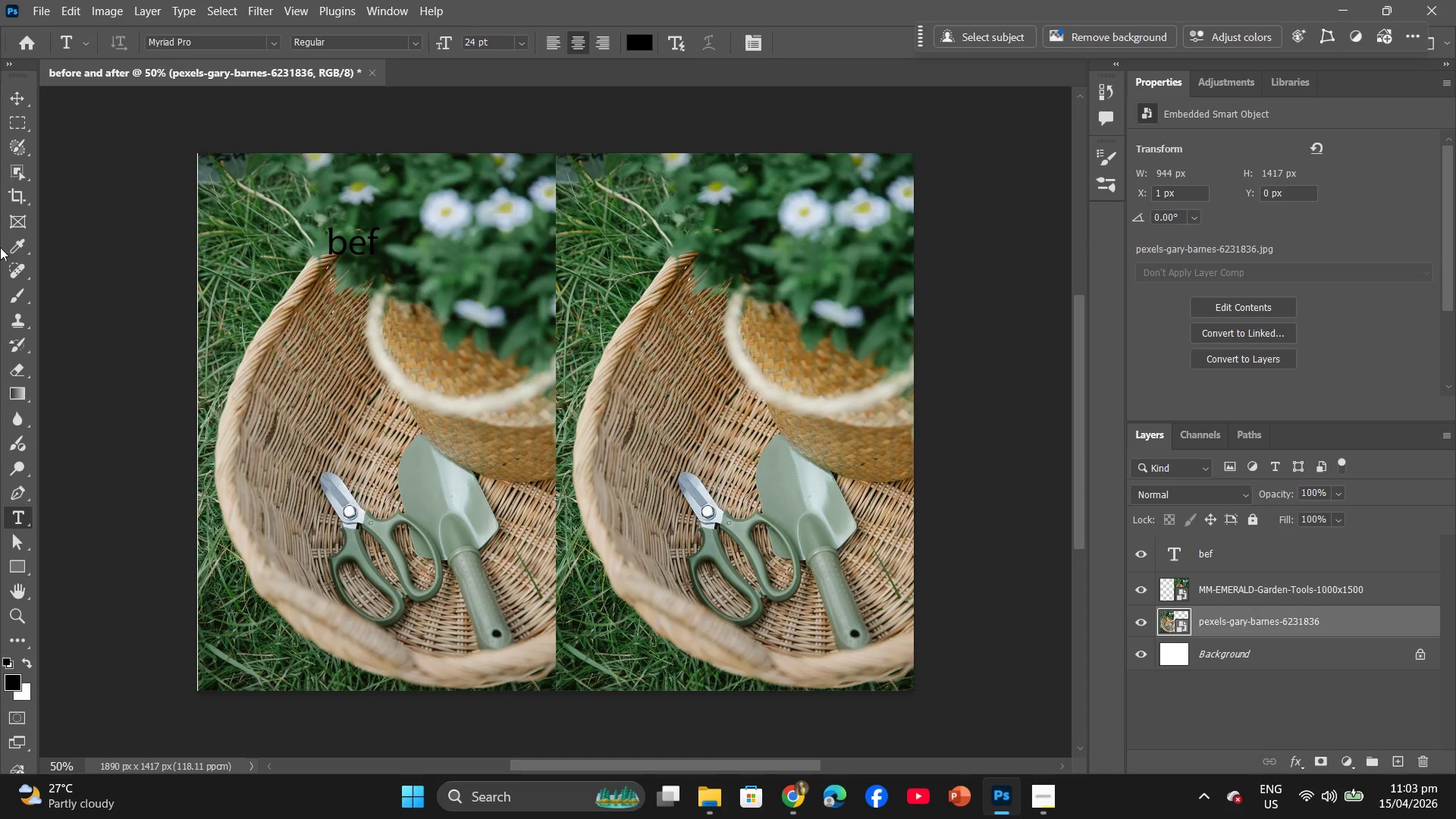 
left_click([17, 102])
 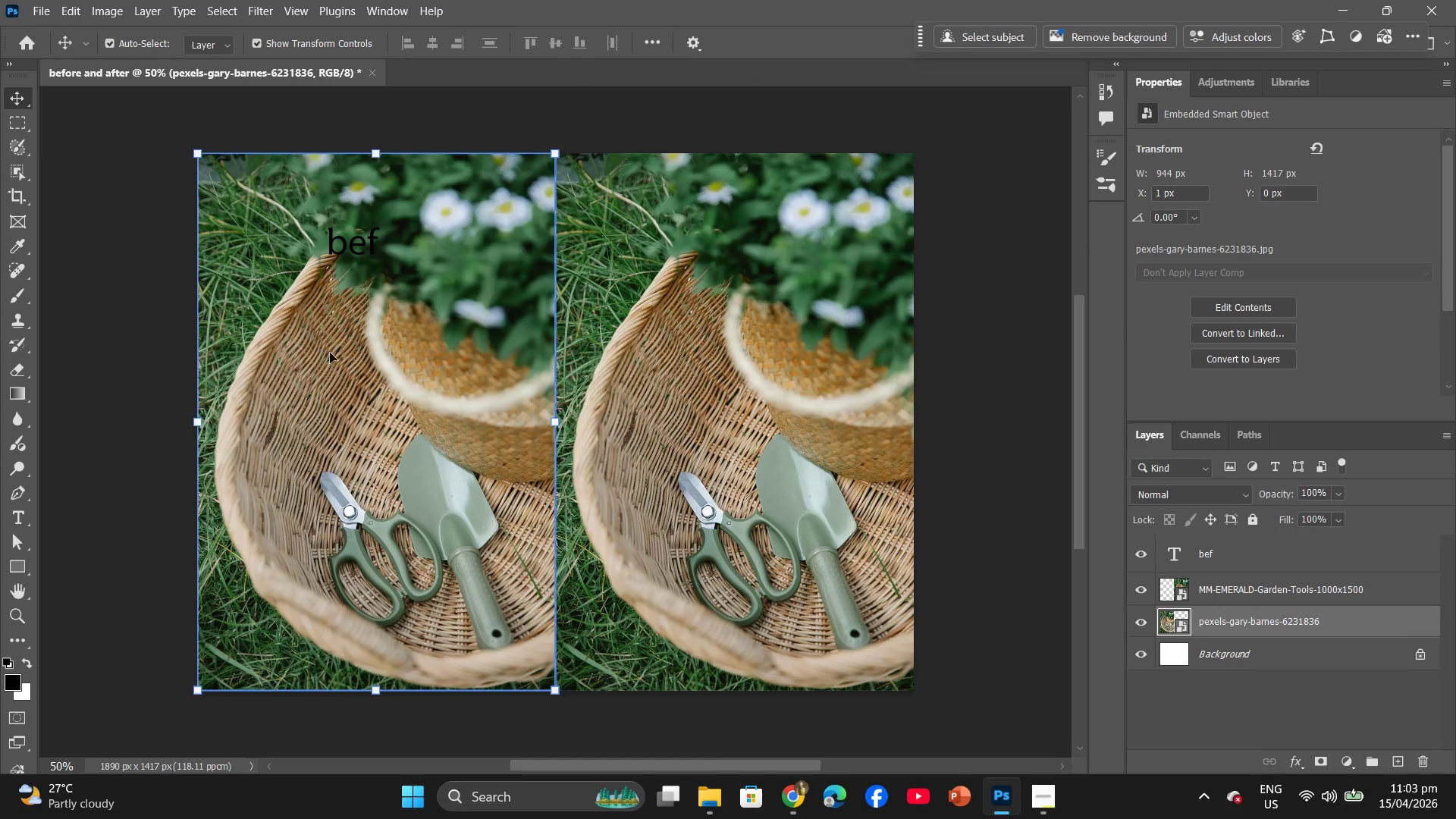 
left_click_drag(start_coordinate=[341, 359], to_coordinate=[336, 358])
 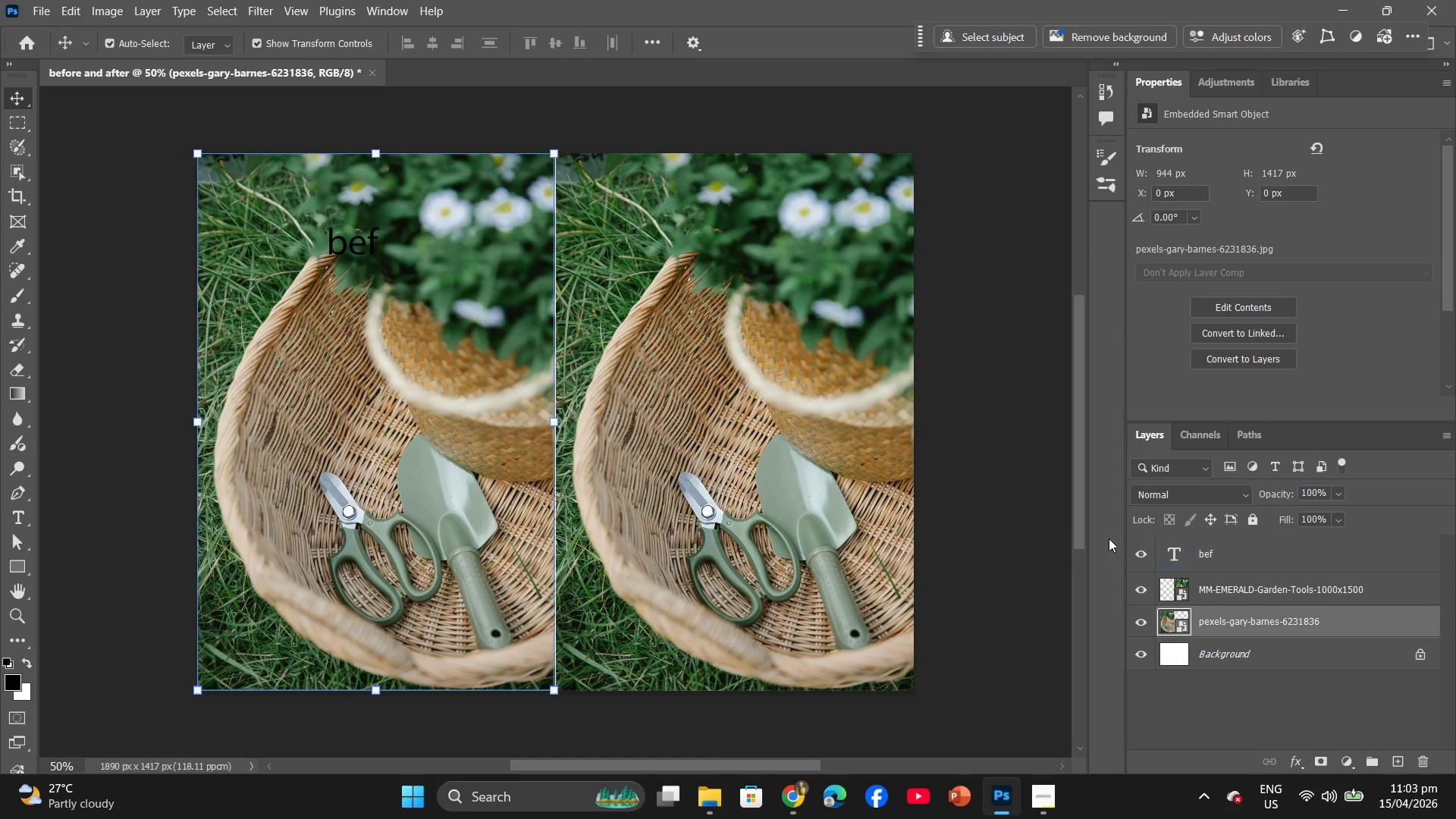 
left_click([1230, 563])
 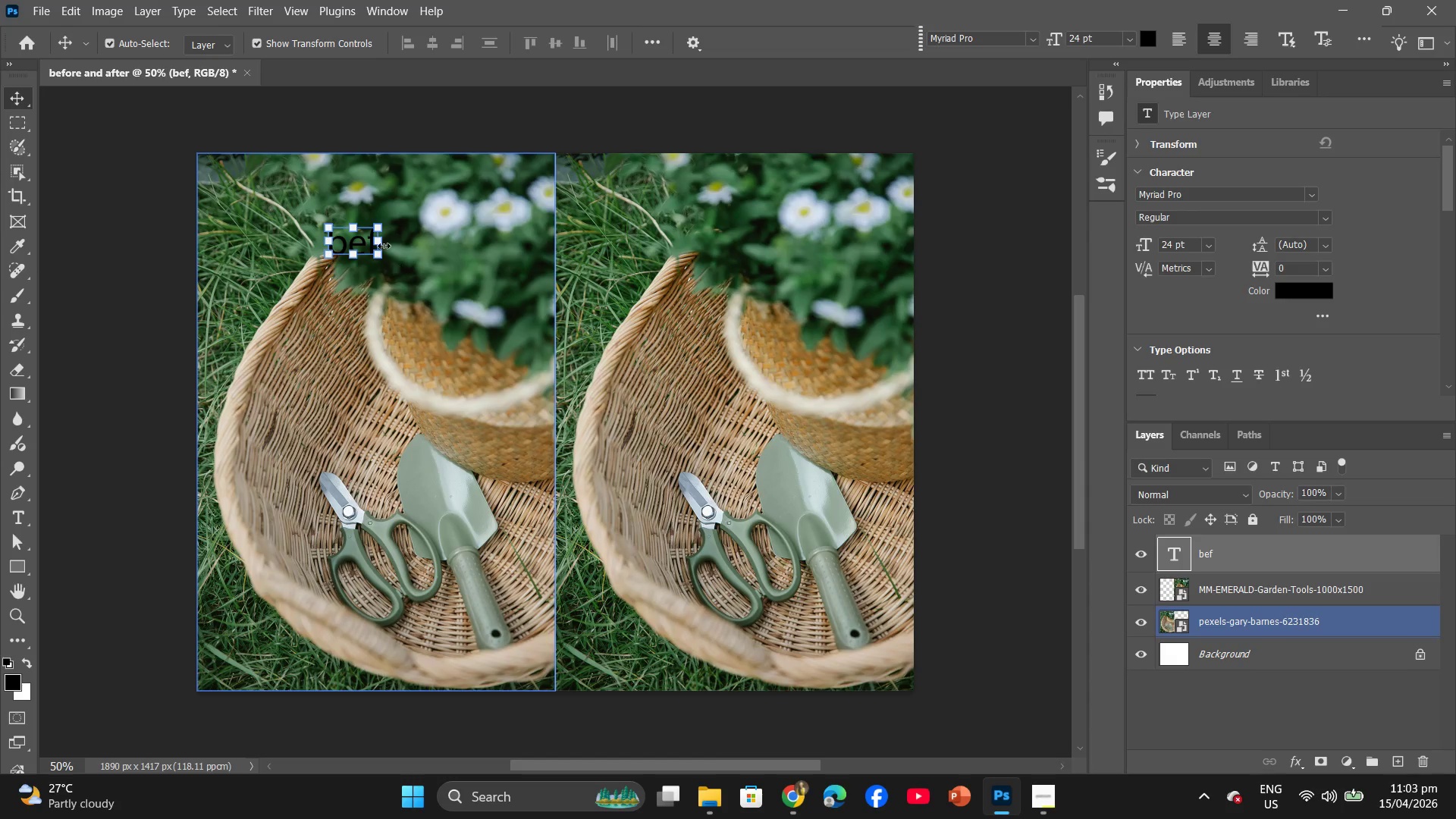 
left_click([366, 236])
 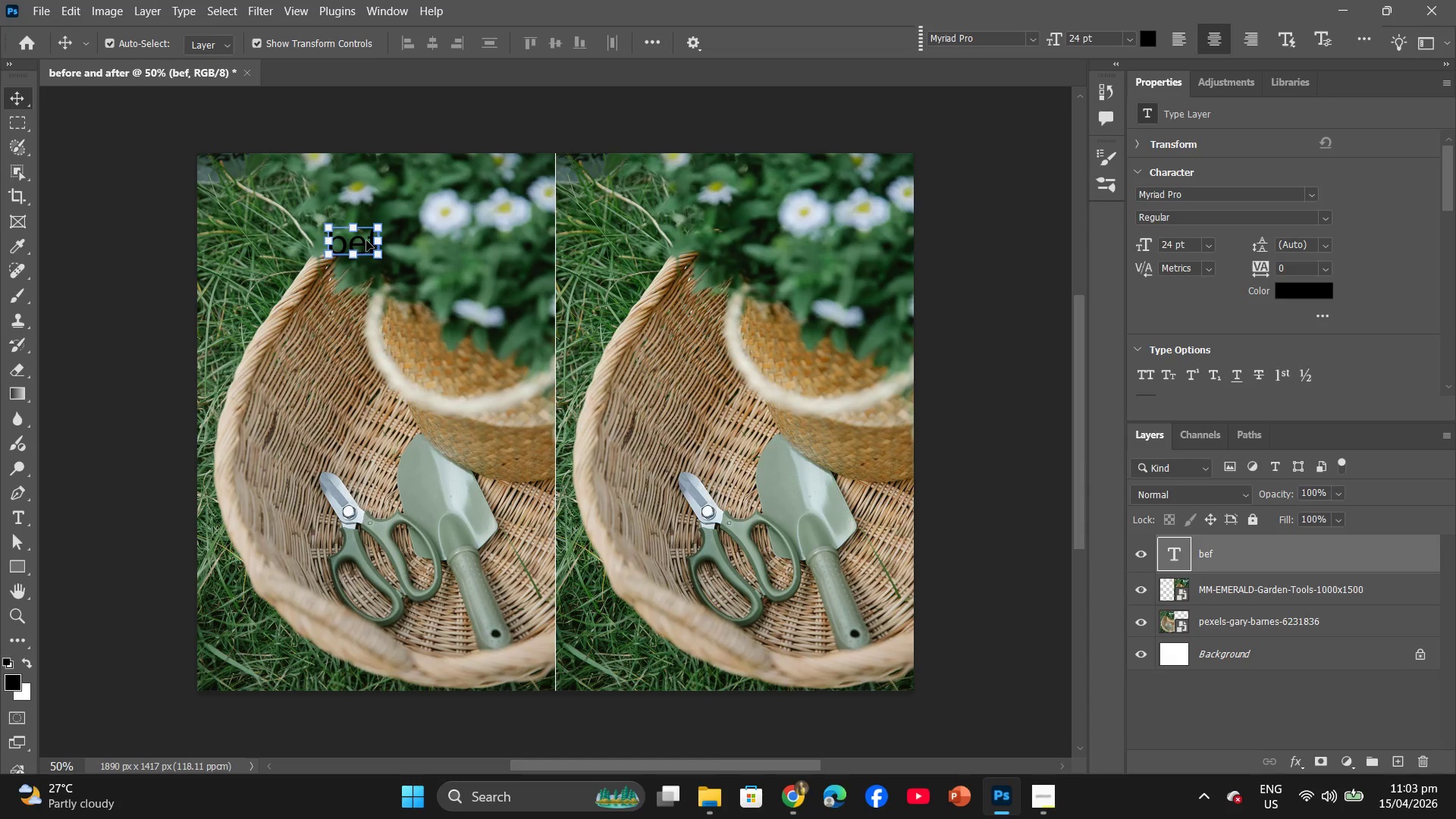 
left_click([366, 240])
 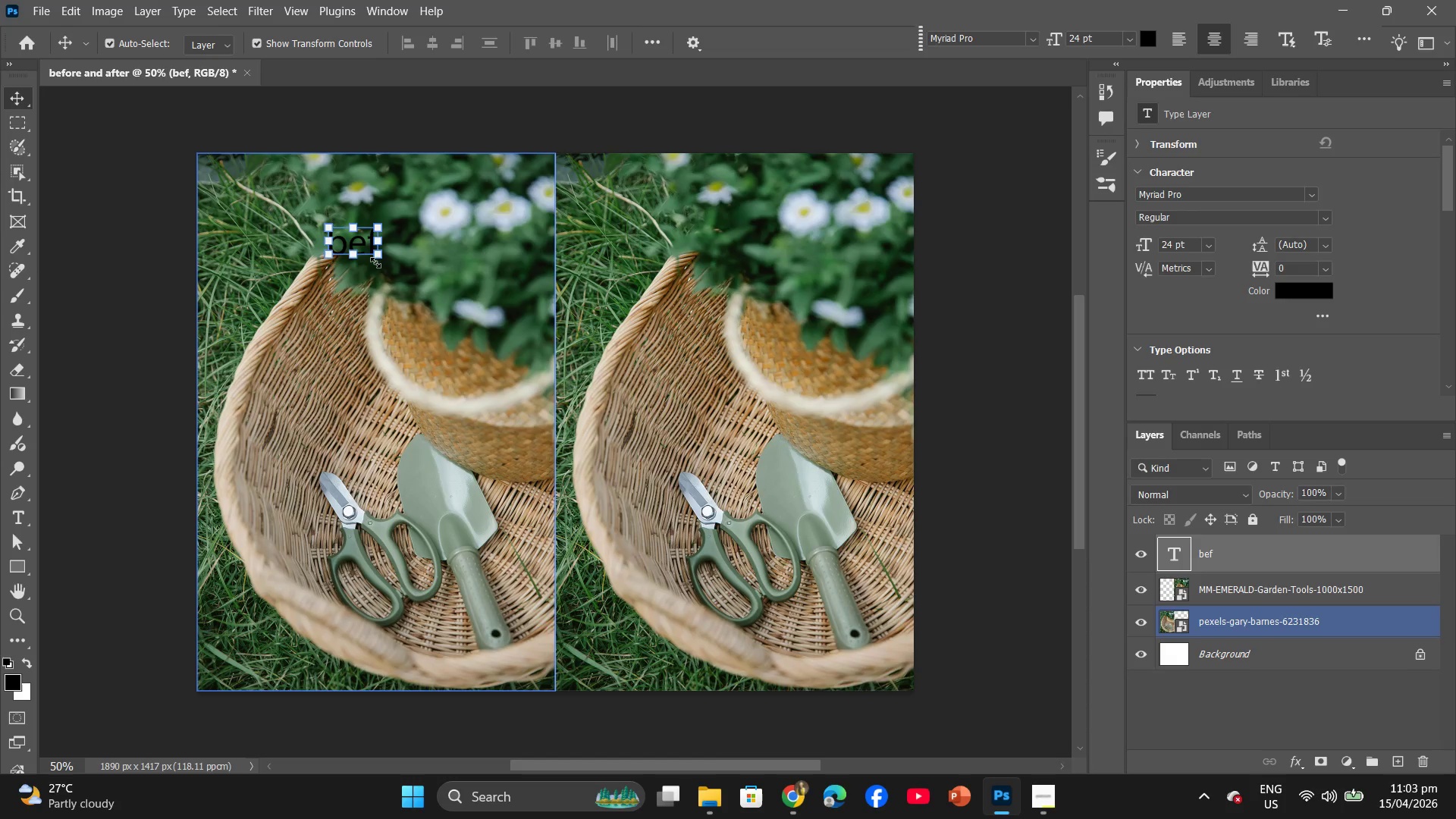 
key(B)
 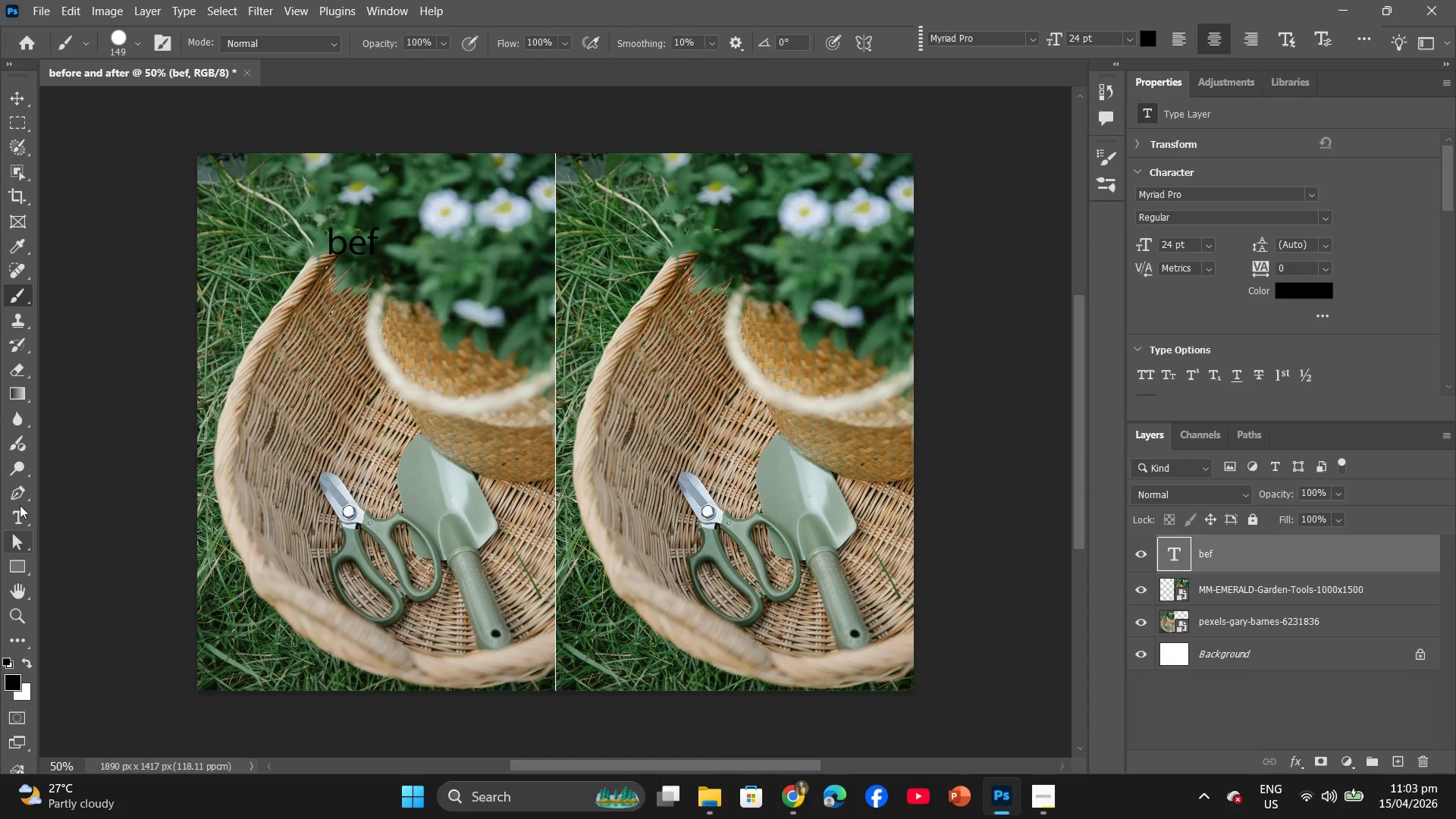 
double_click([22, 519])
 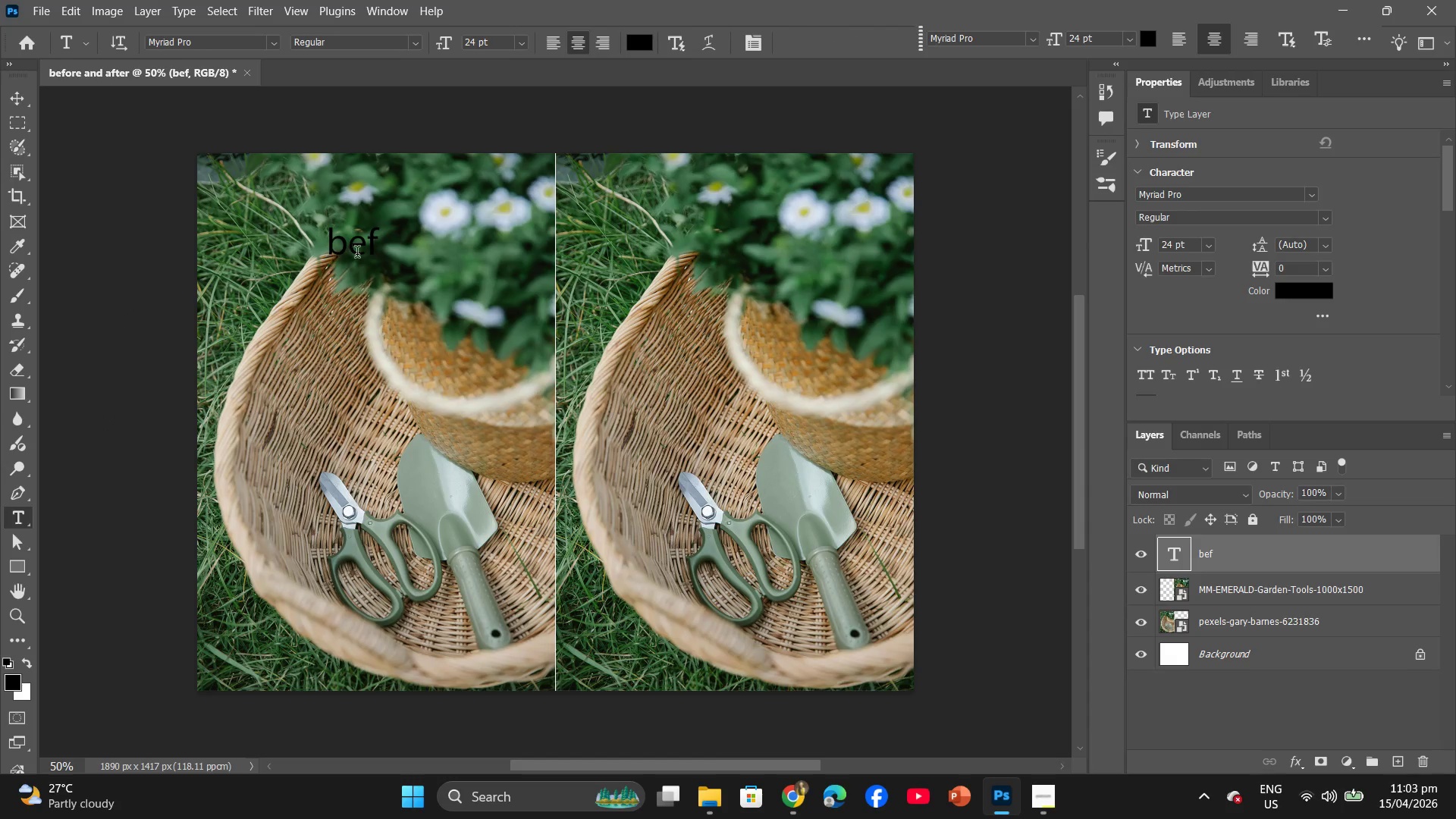 
left_click([366, 253])
 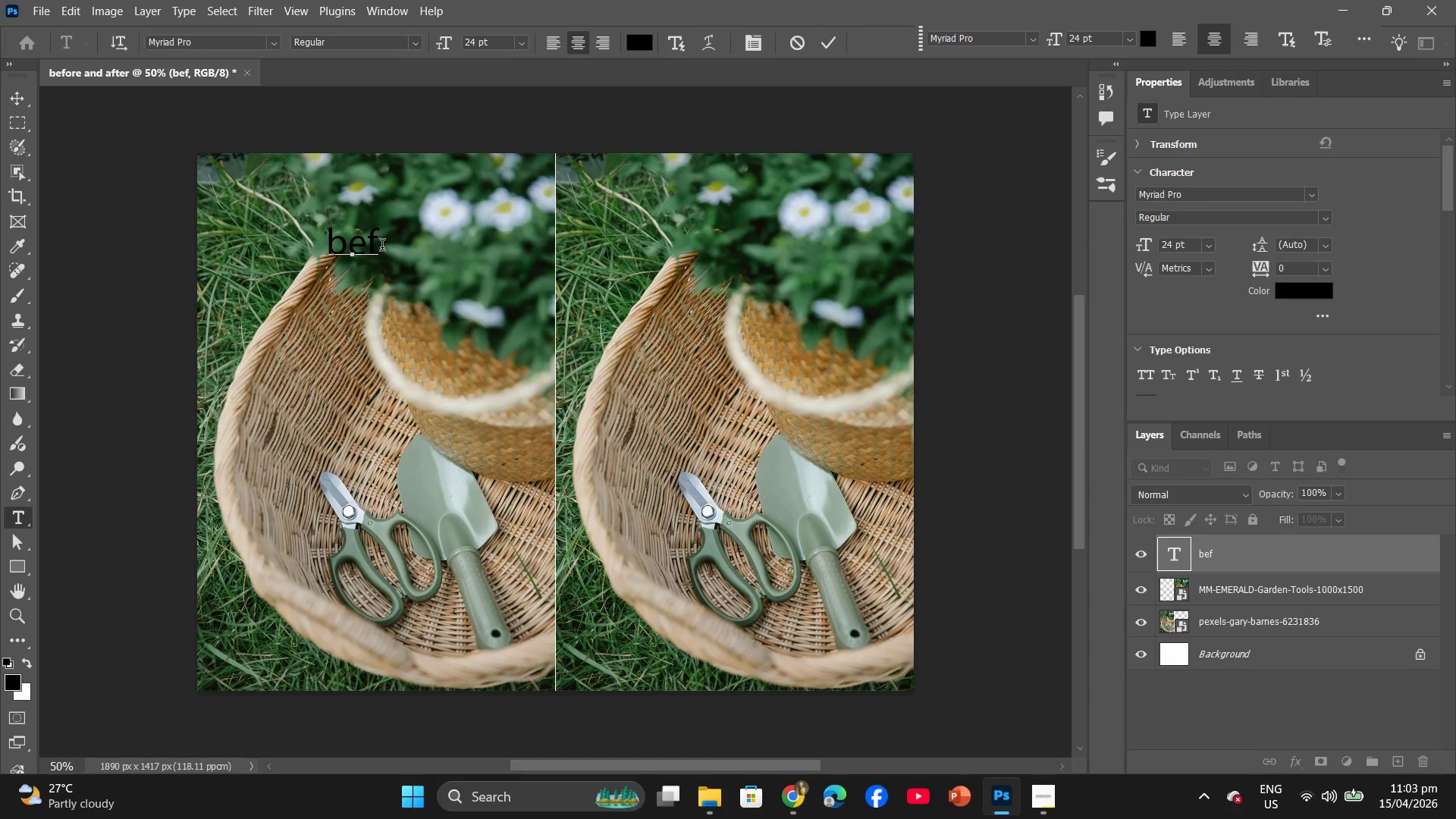 
left_click([381, 246])
 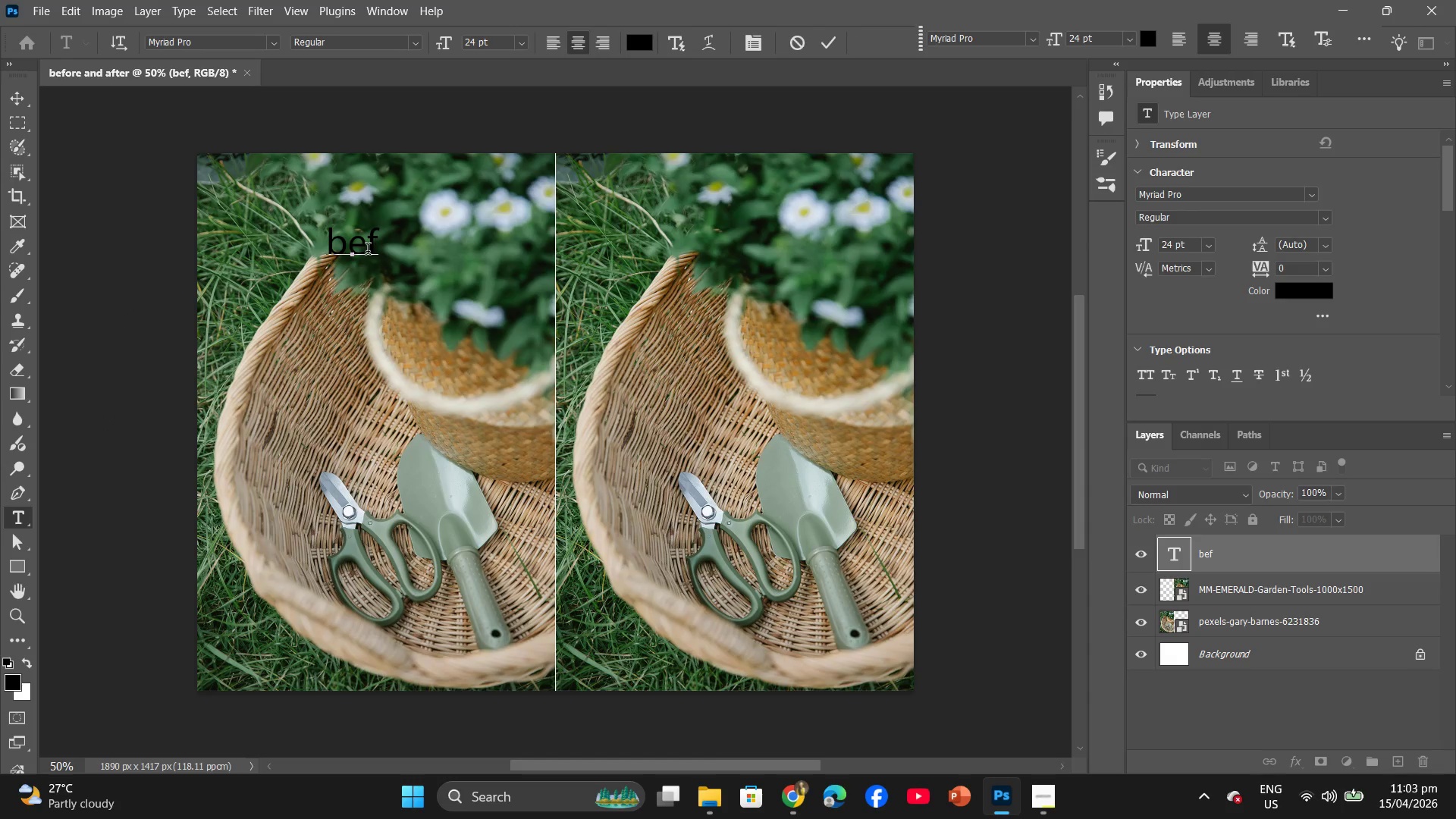 
type(ore)
key(Backspace)
key(Backspace)
key(Backspace)
key(Backspace)
key(Backspace)
key(Backspace)
type(BEFORE)
 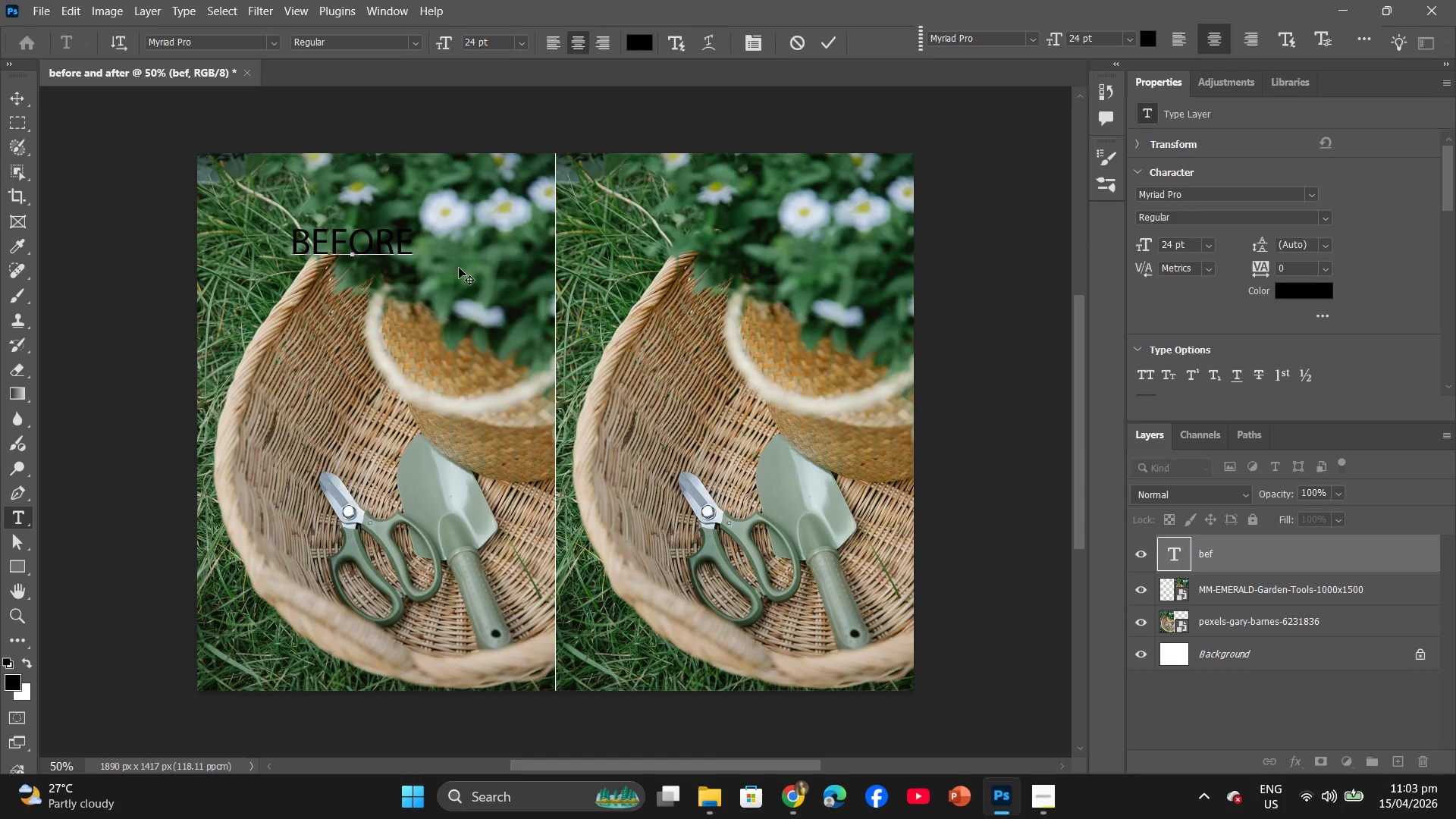 
wait(8.14)
 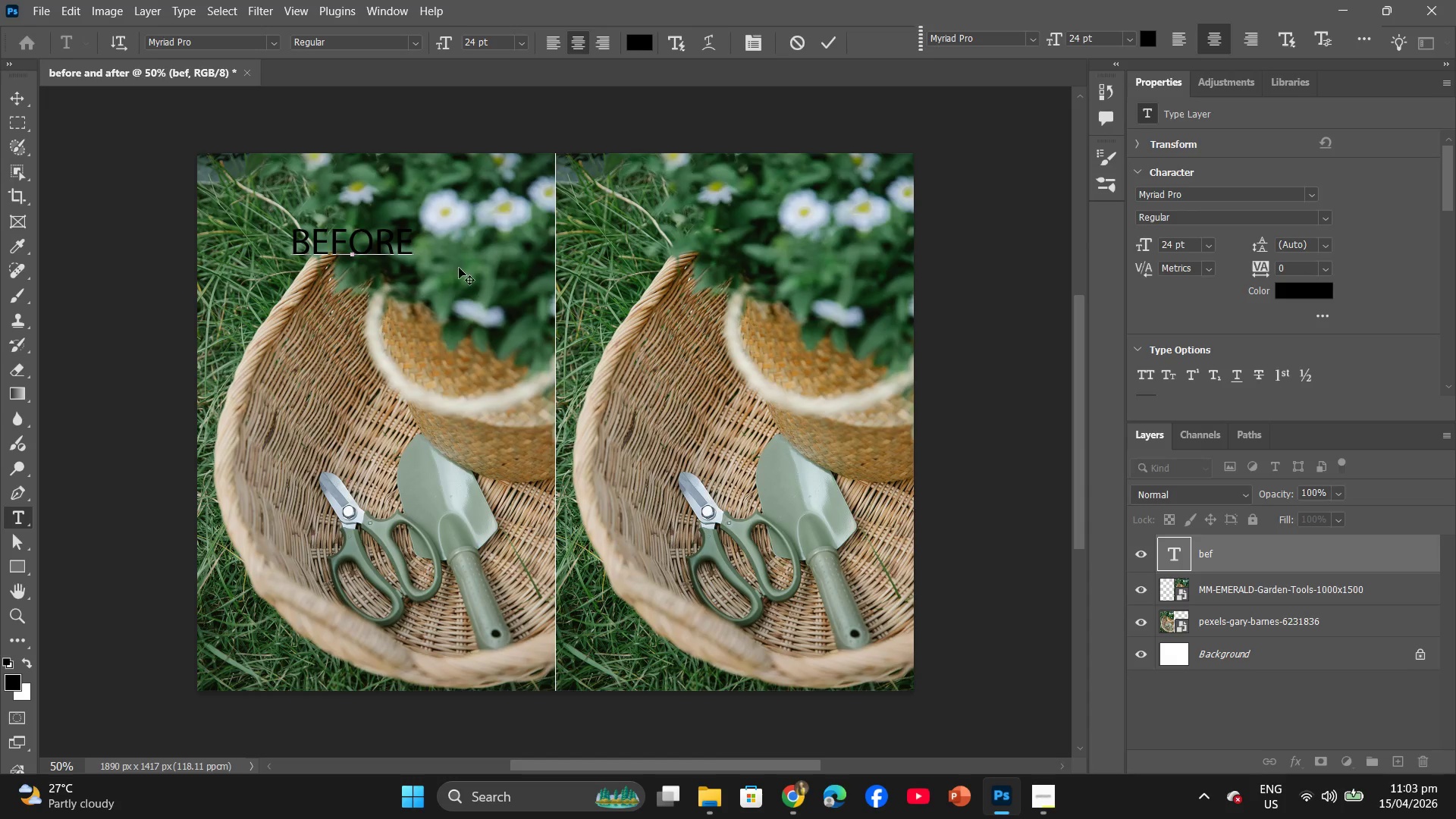 
double_click([404, 249])
 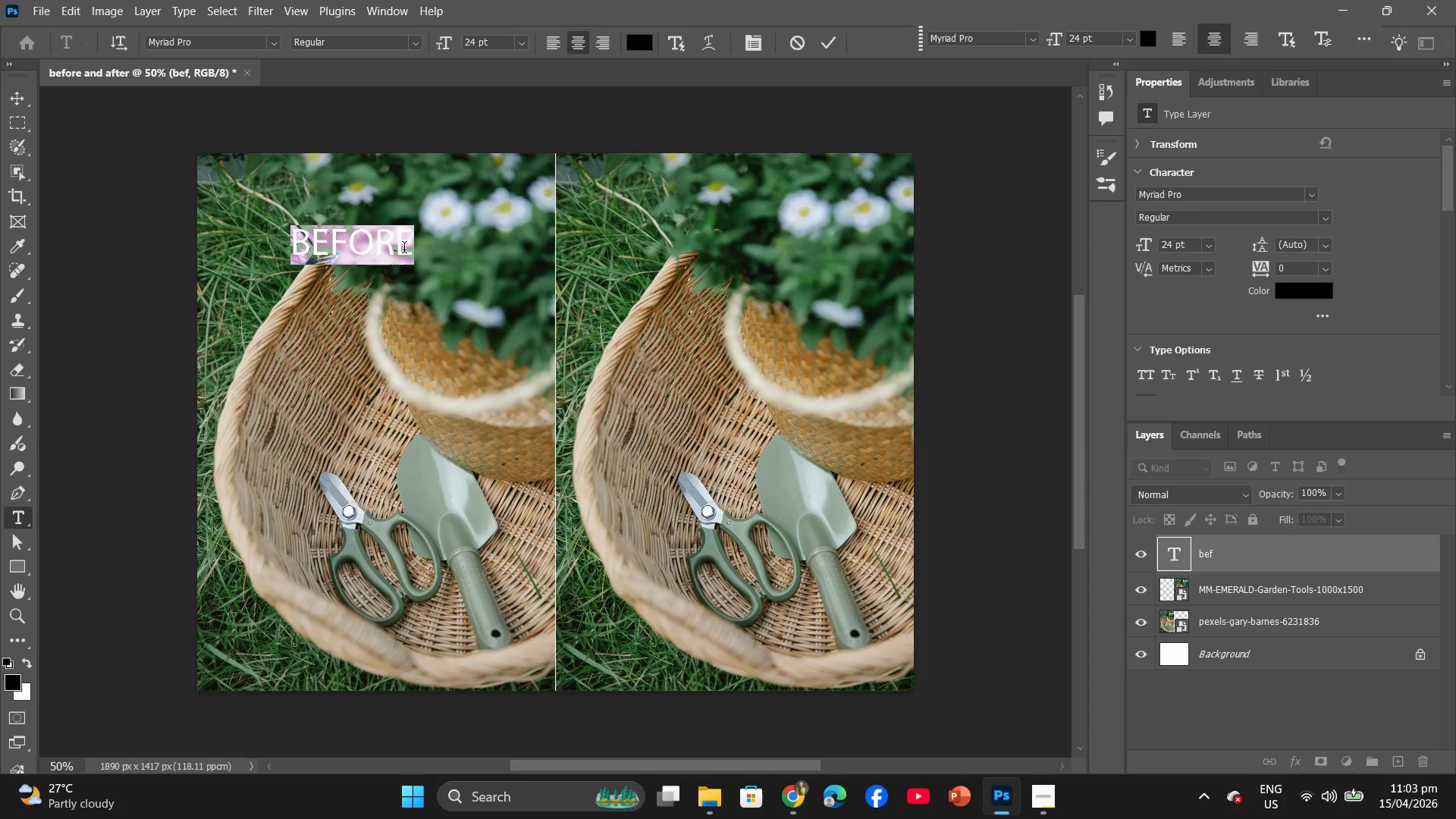 
key(Control+C)
 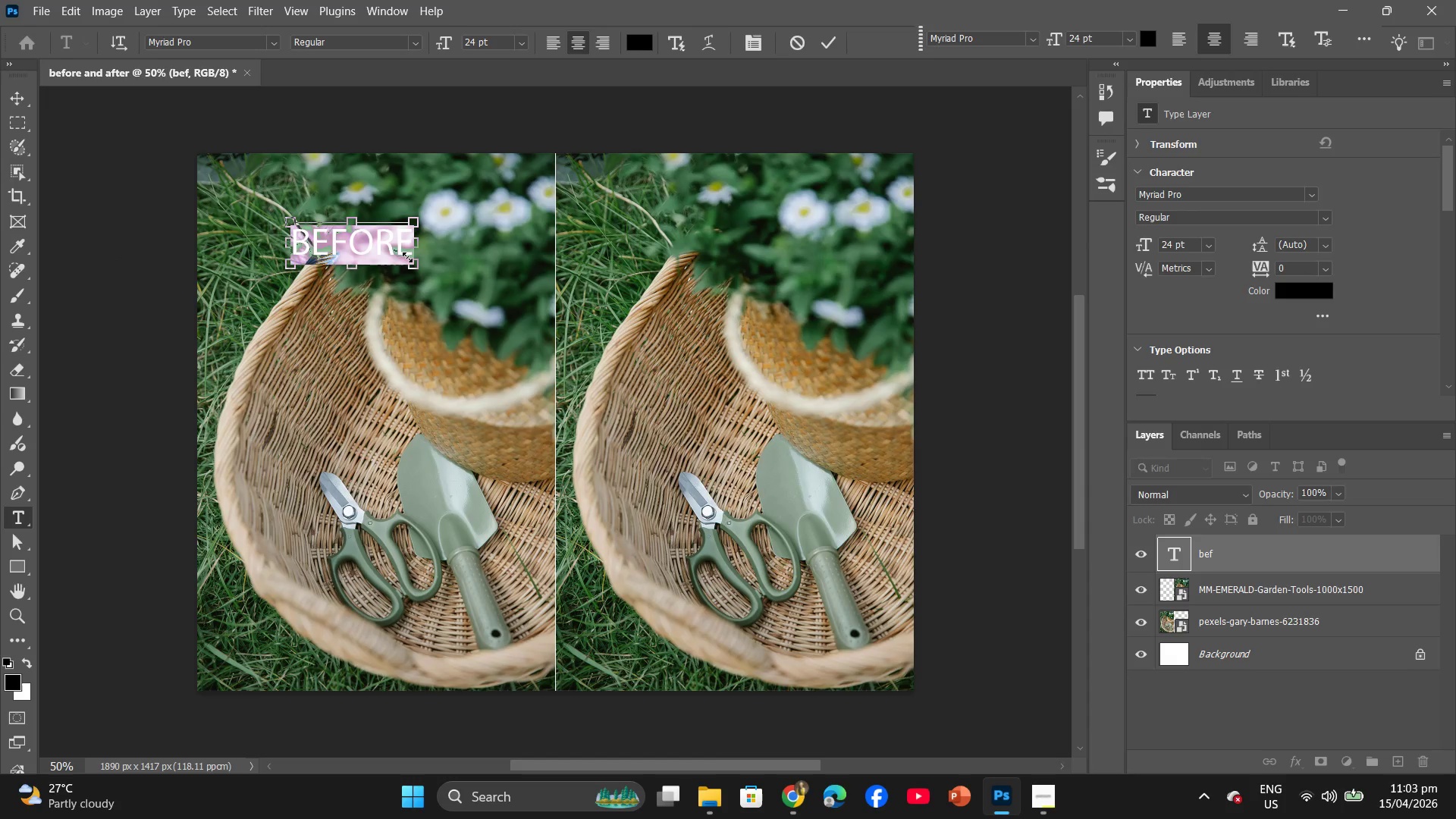 
key(Control+V)
 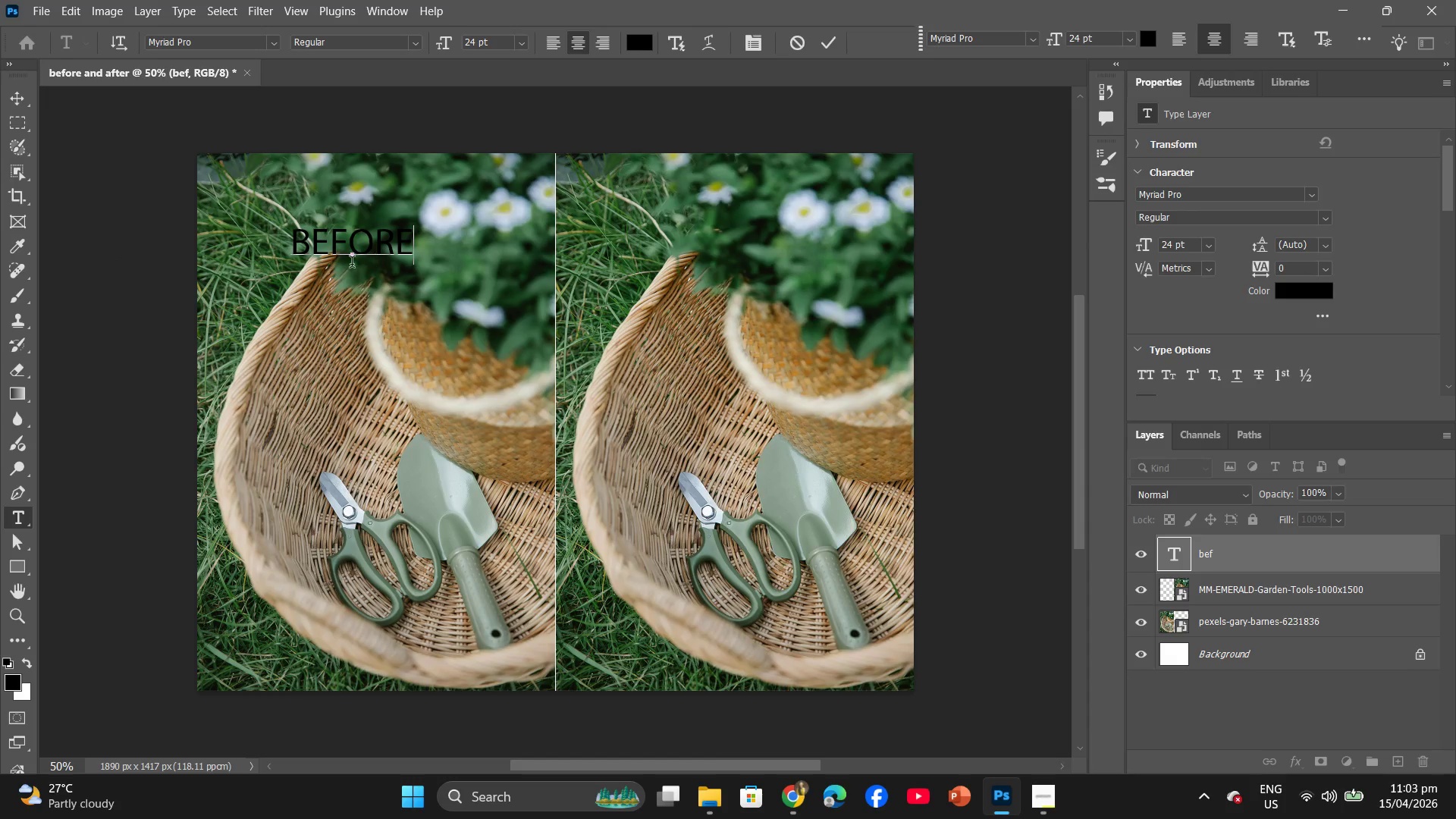 
left_click([11, 102])
 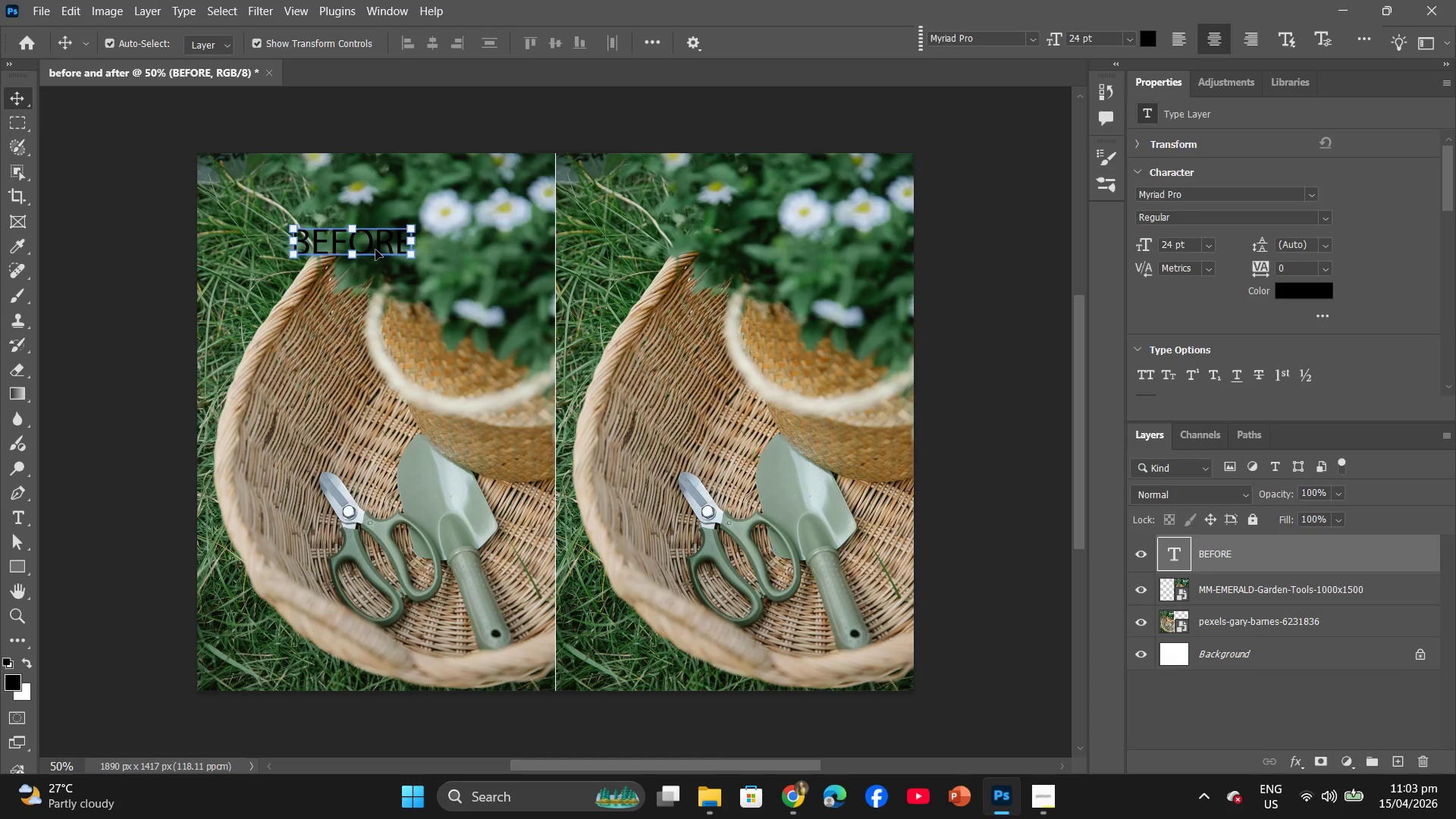 
left_click_drag(start_coordinate=[376, 247], to_coordinate=[504, 217])
 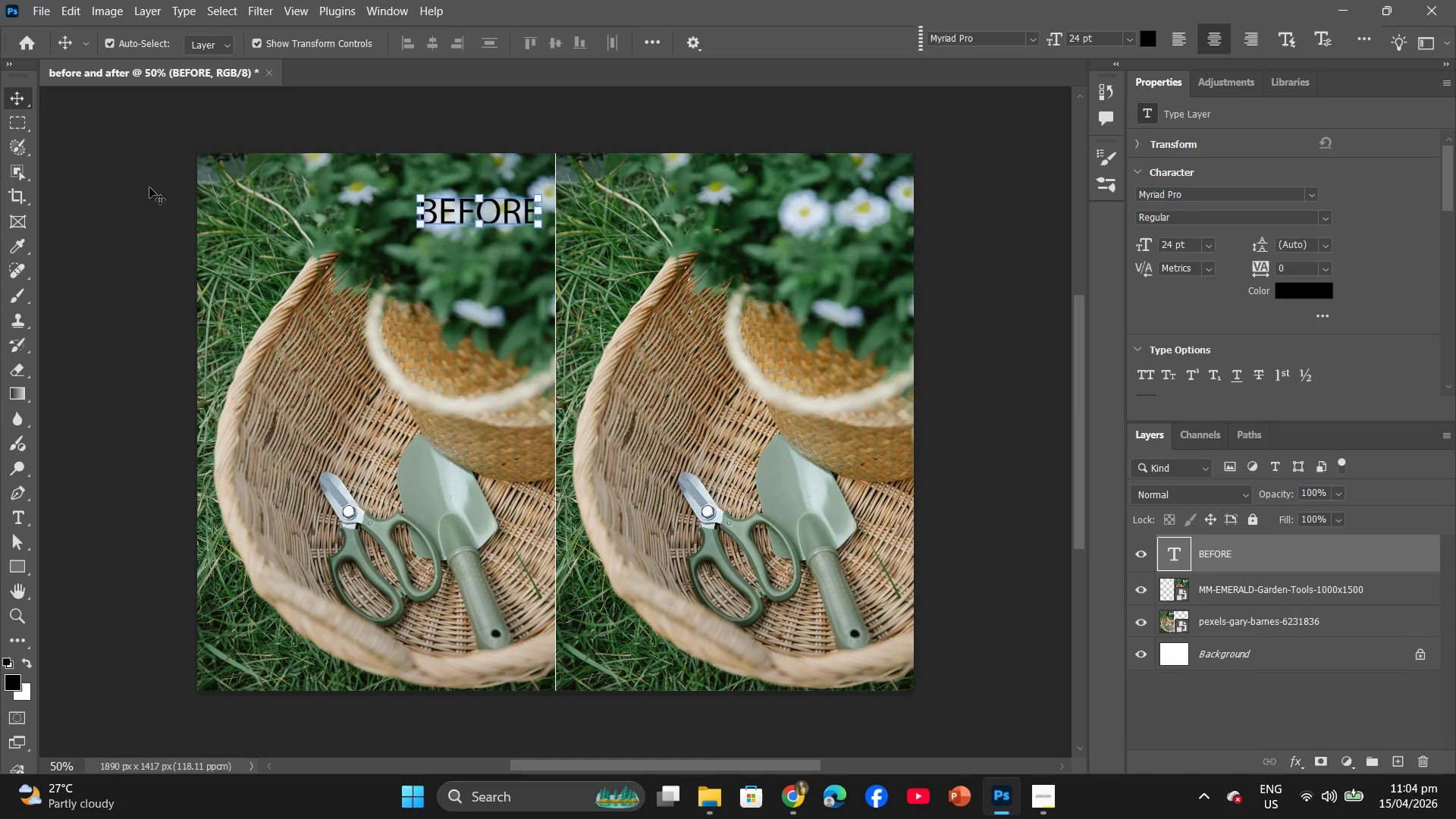 
left_click([1247, 593])
 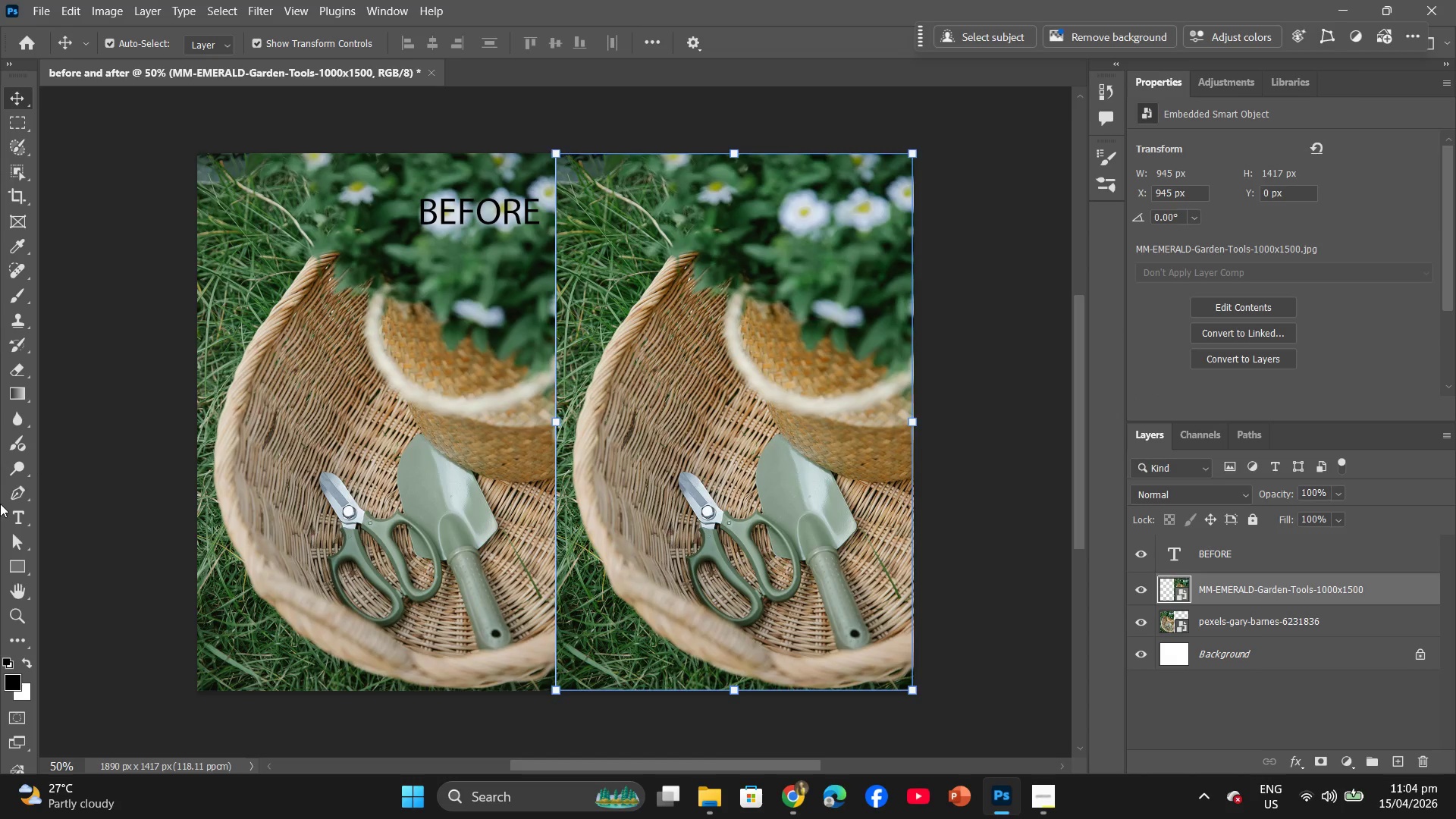 
left_click([16, 511])
 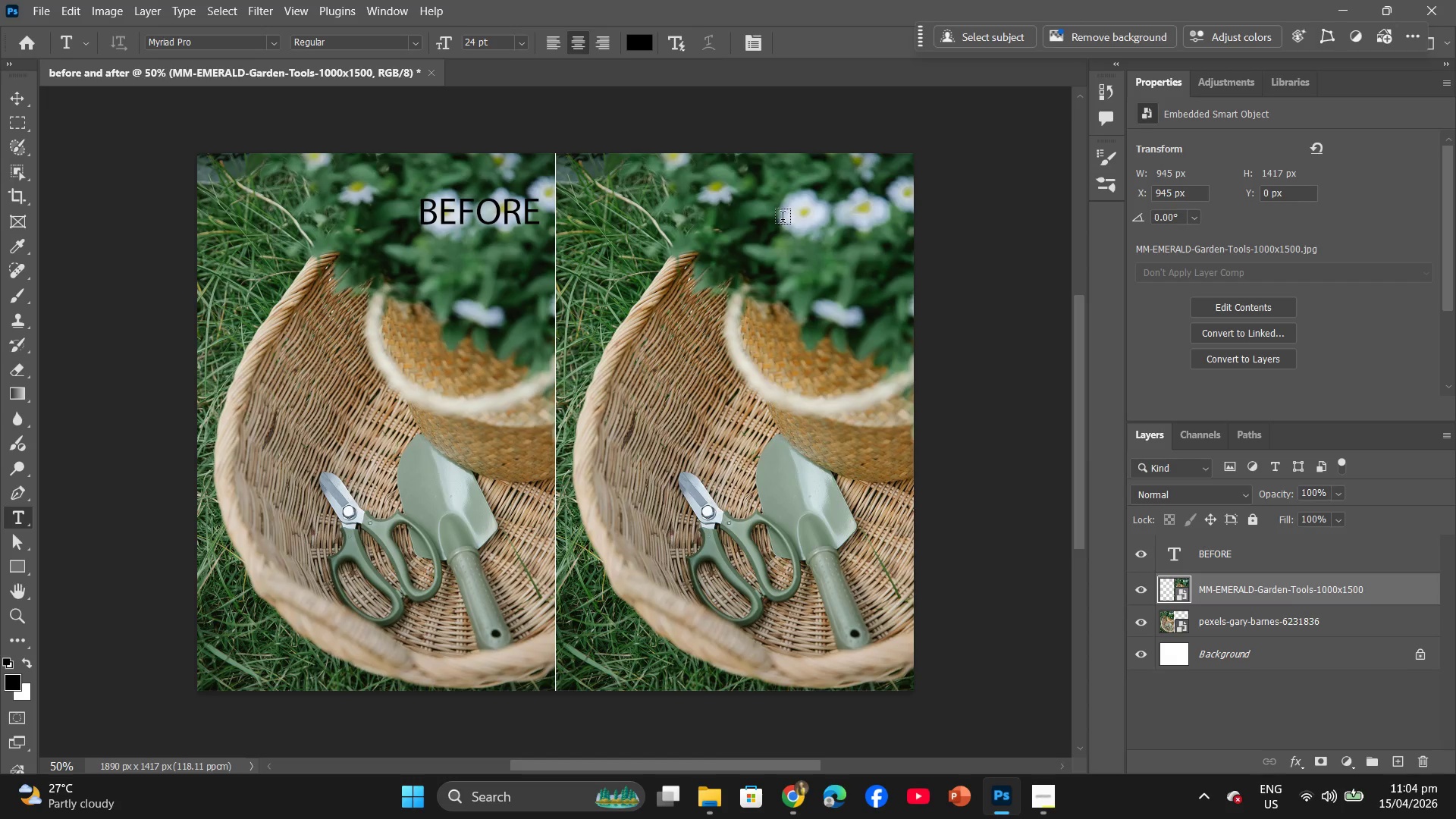 
left_click([782, 218])
 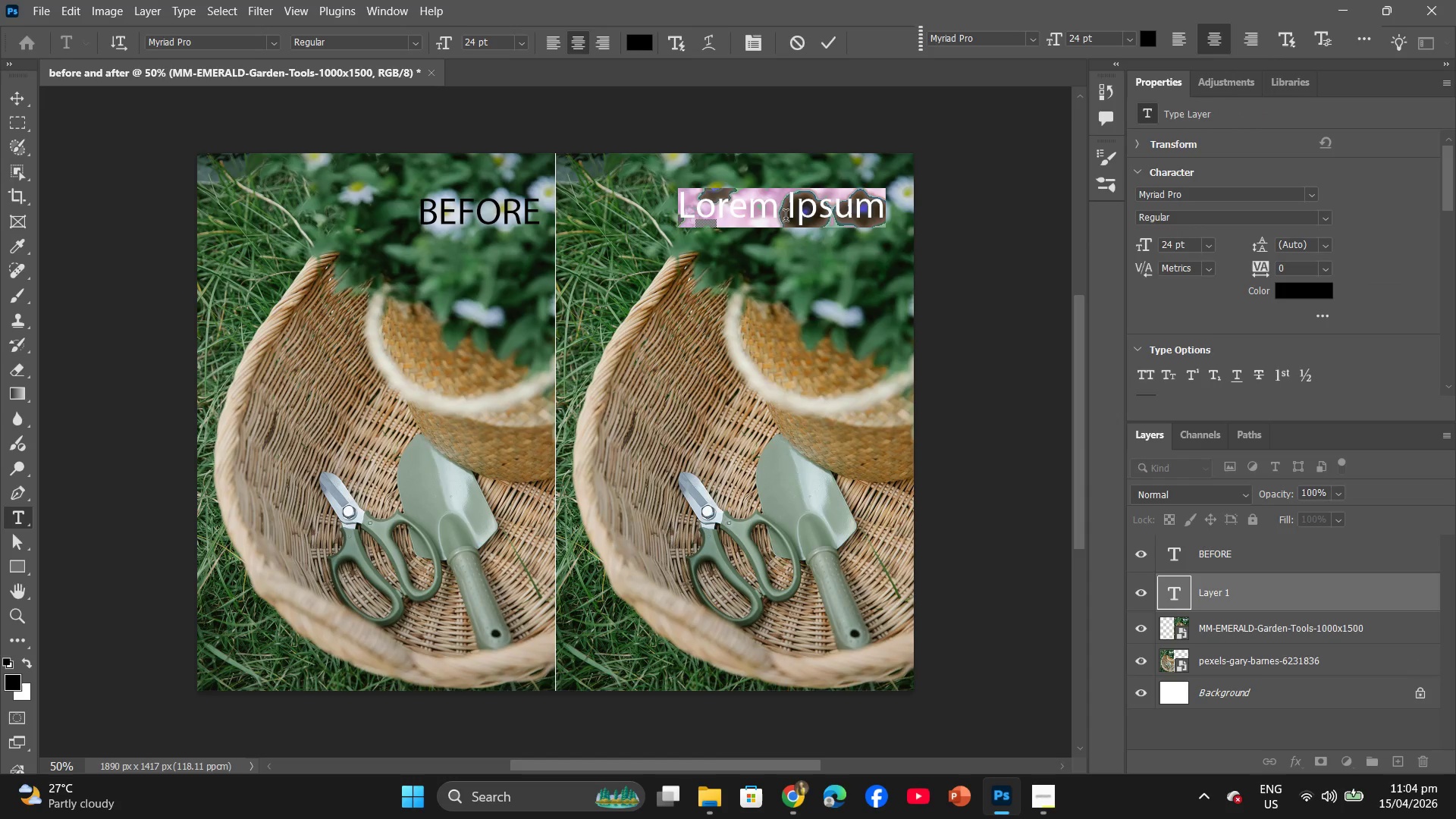 
type(AFTER)
 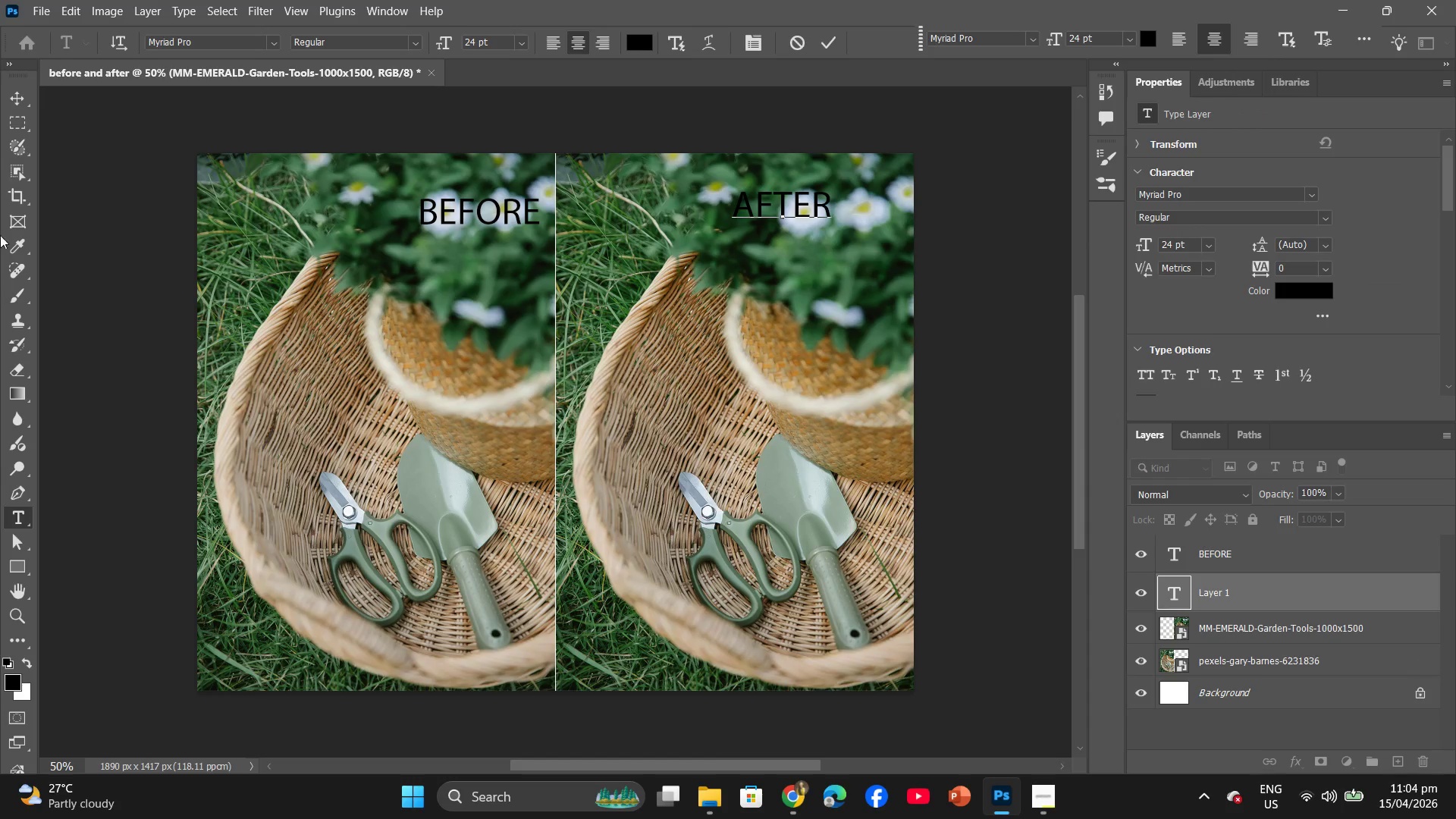 
left_click([21, 109])
 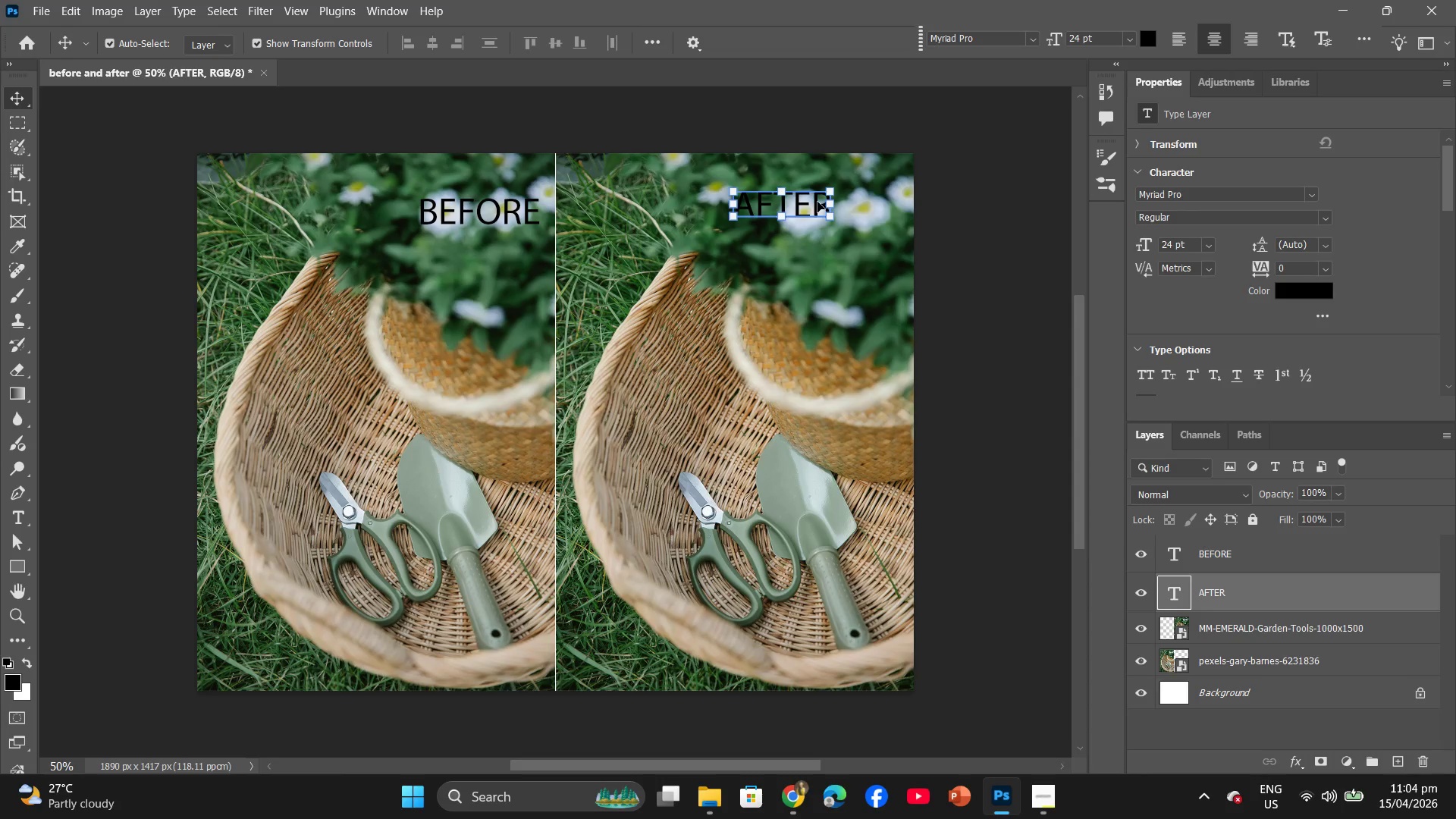 
left_click_drag(start_coordinate=[807, 203], to_coordinate=[873, 212])
 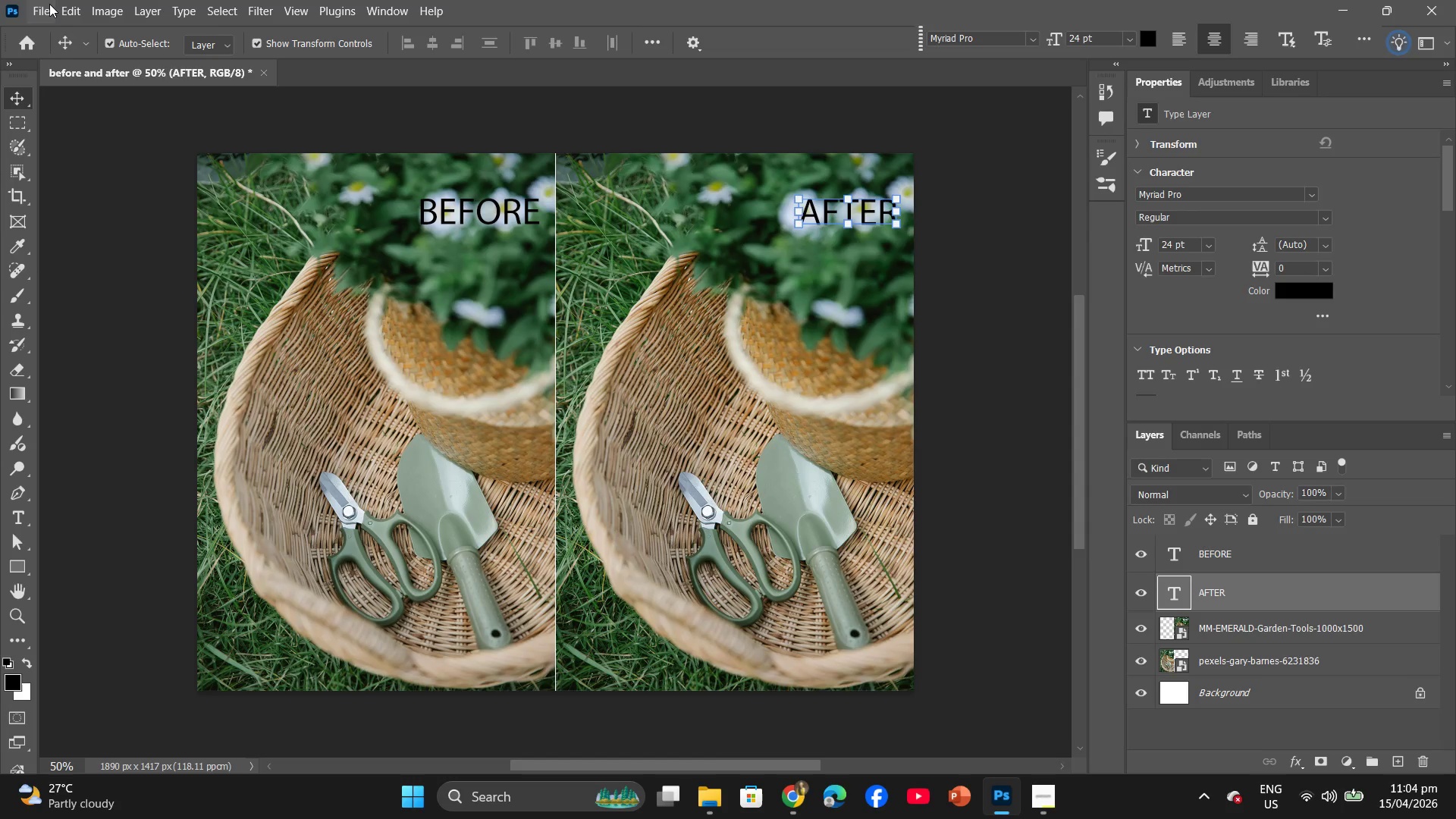 
wait(13.06)
 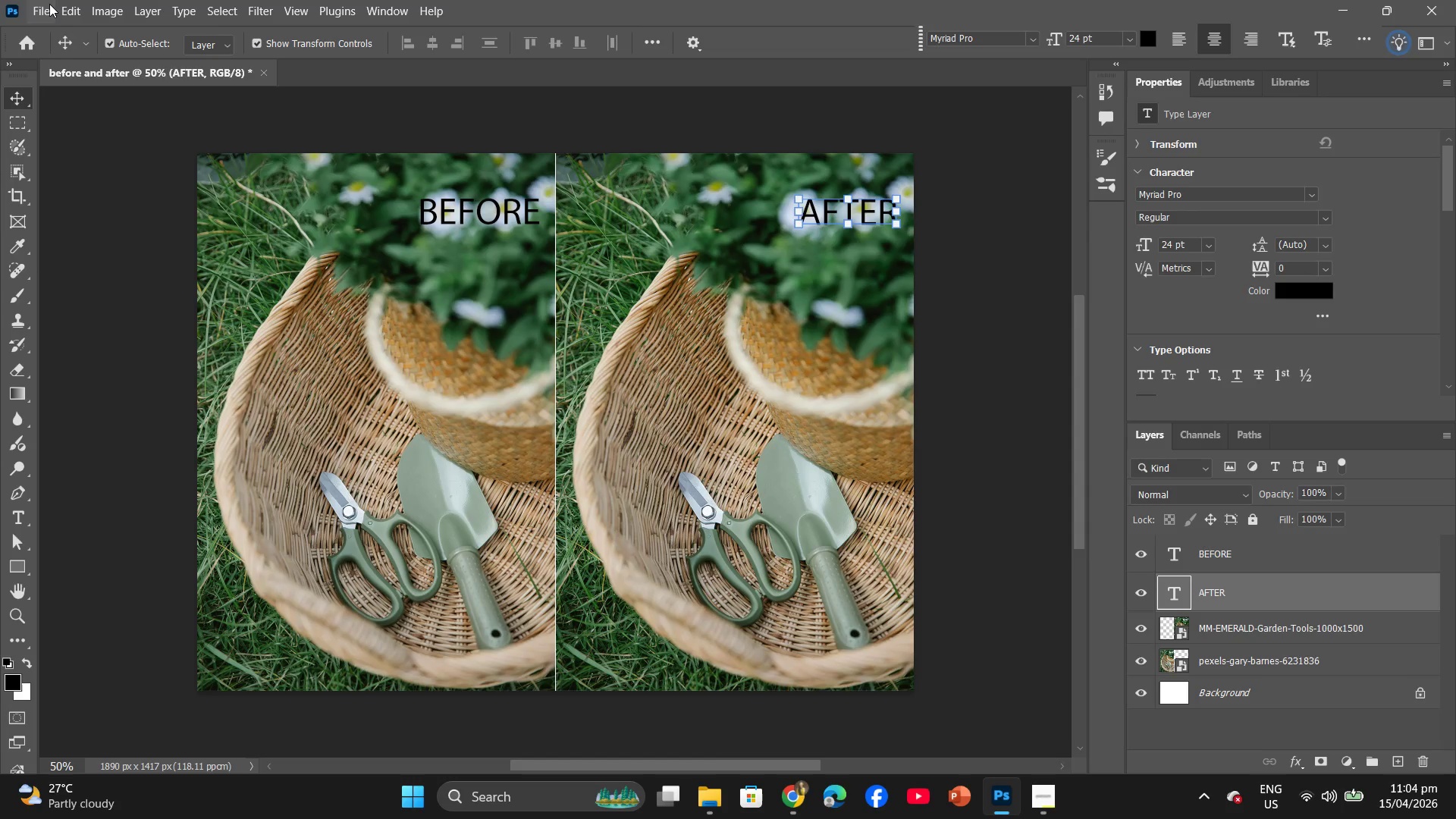 
left_click([52, 16])
 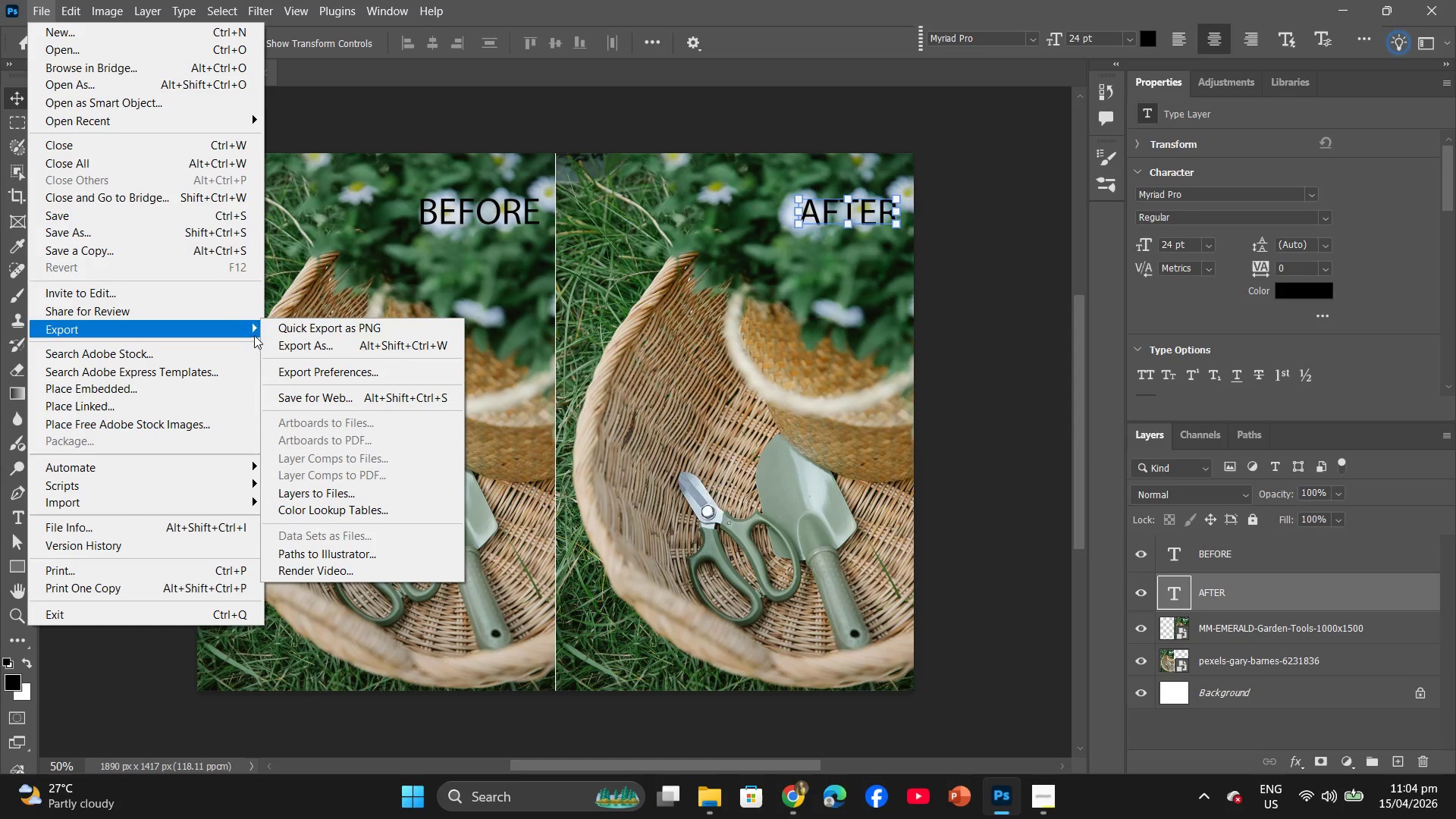 
left_click([291, 347])
 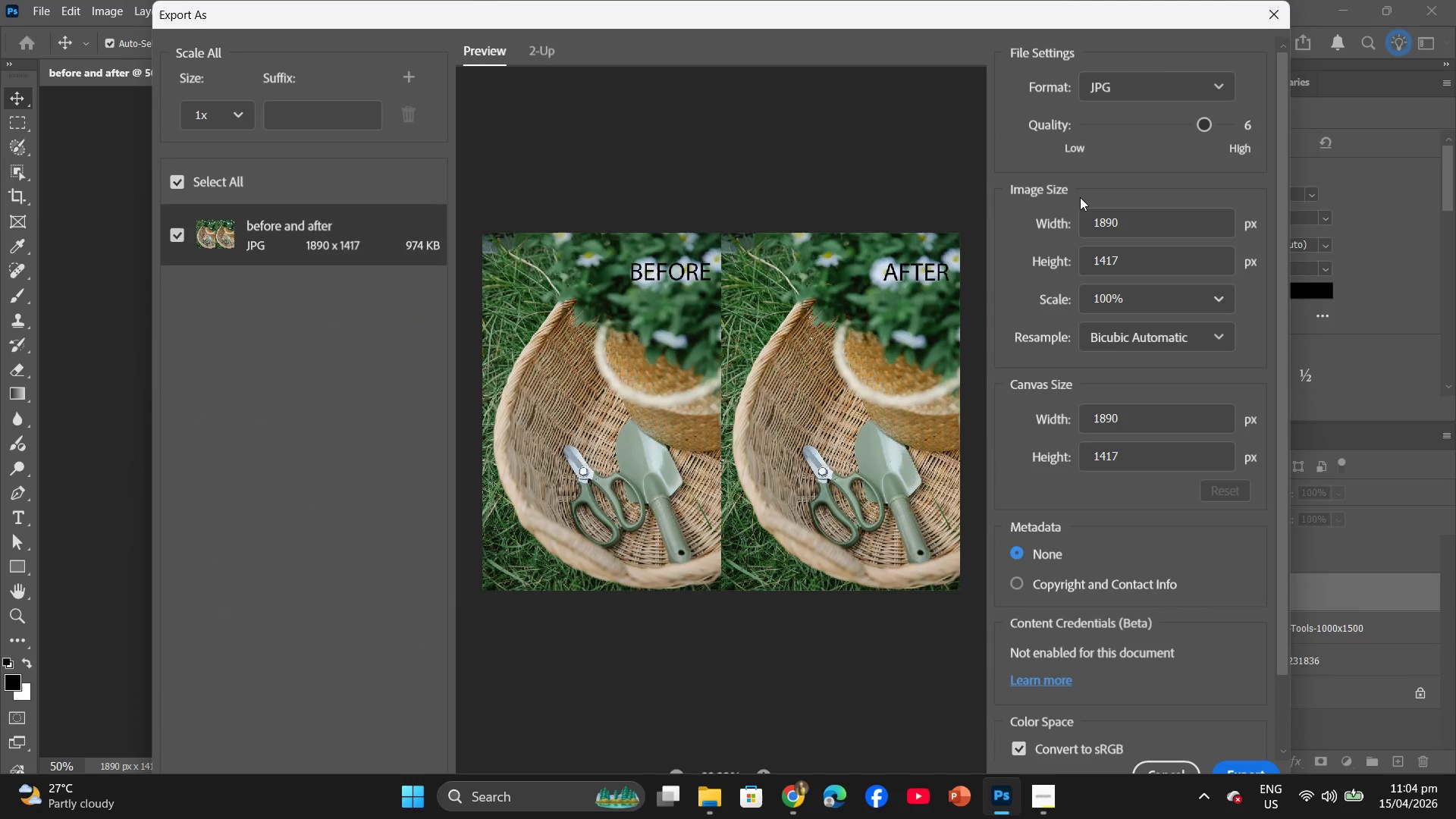 
wait(6.06)
 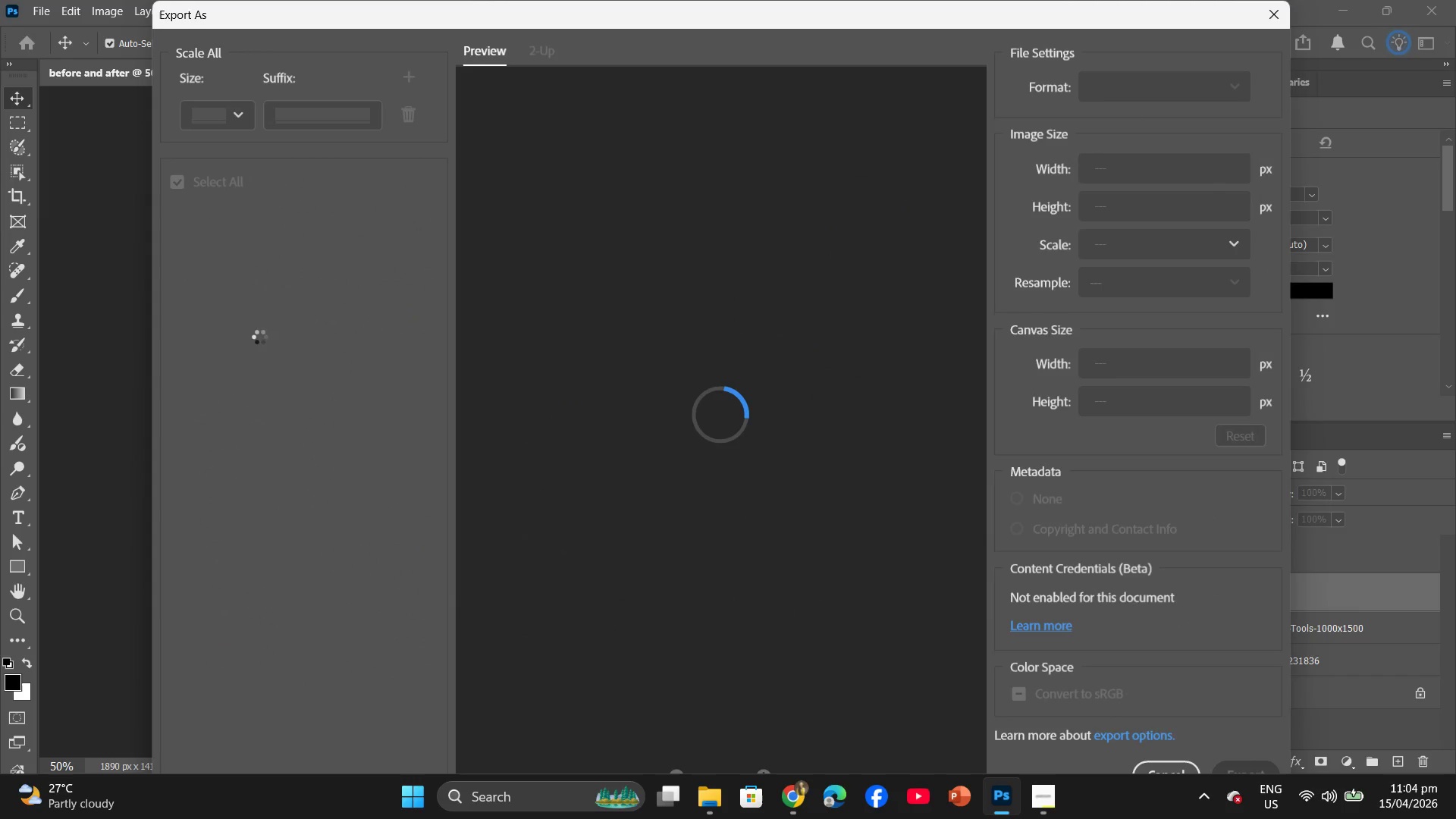 
left_click_drag(start_coordinate=[1200, 127], to_coordinate=[1175, 128])
 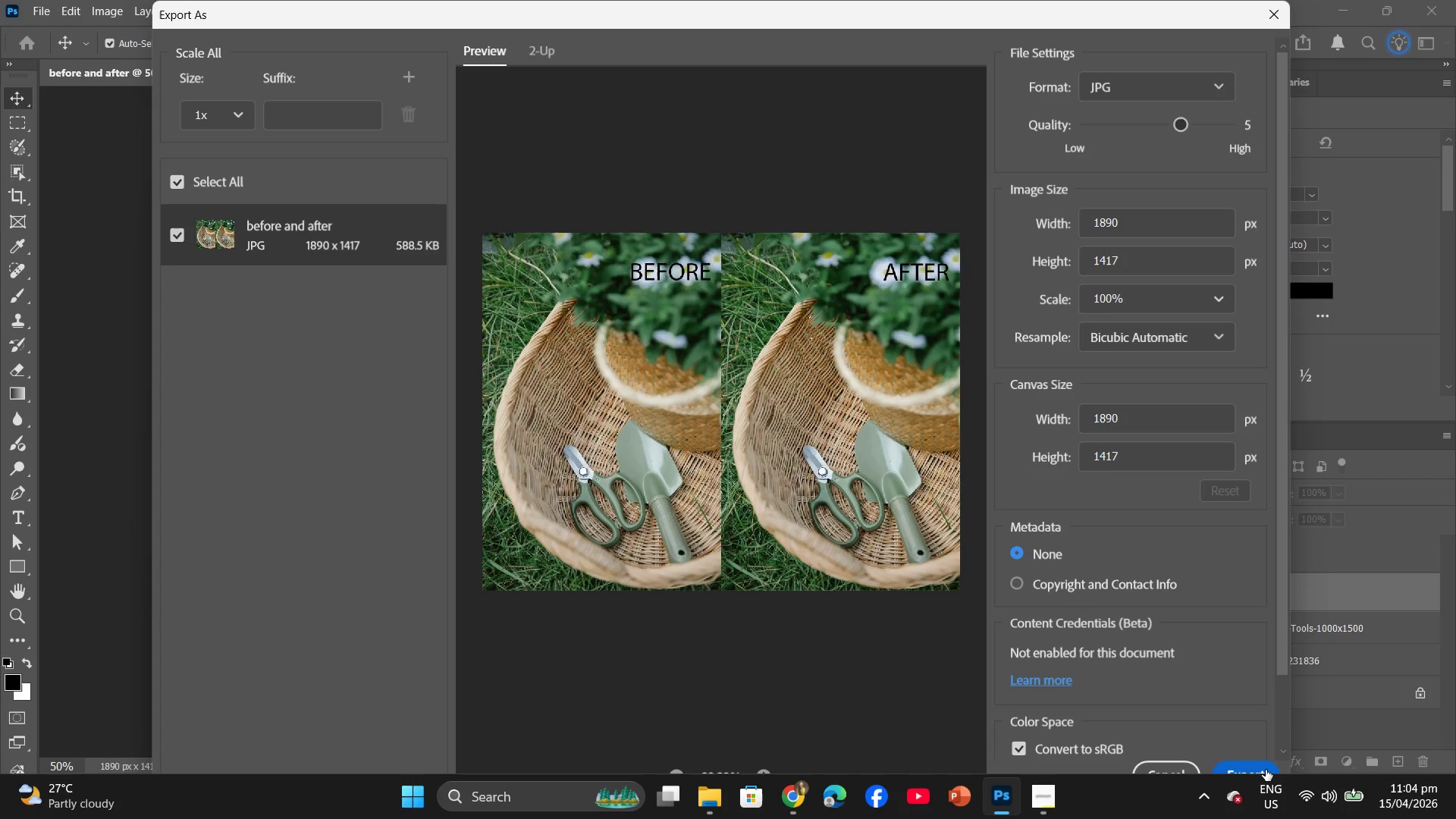 
left_click([1241, 769])
 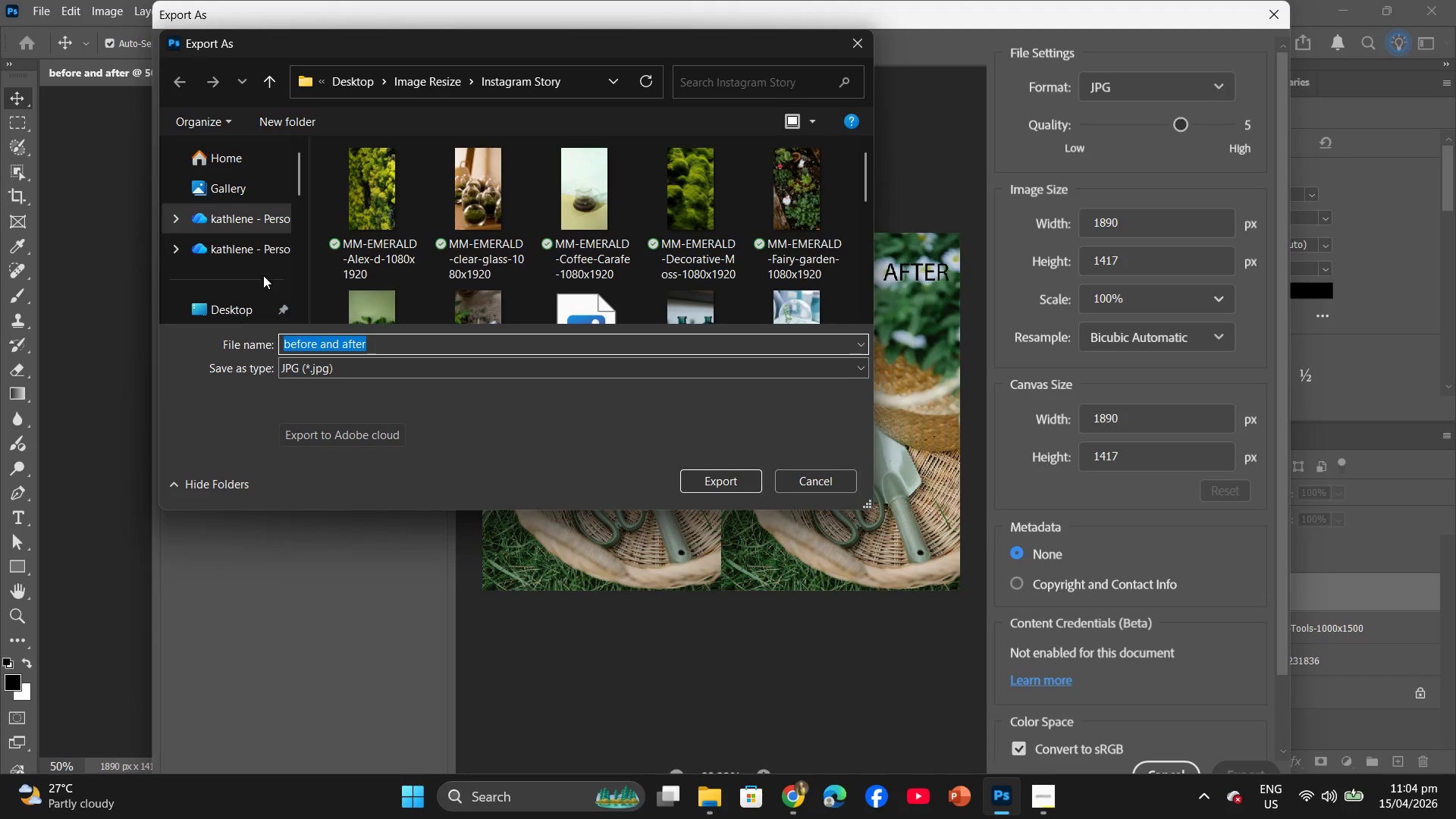 
scroll: coordinate [272, 253], scroll_direction: down, amount: 4.0
 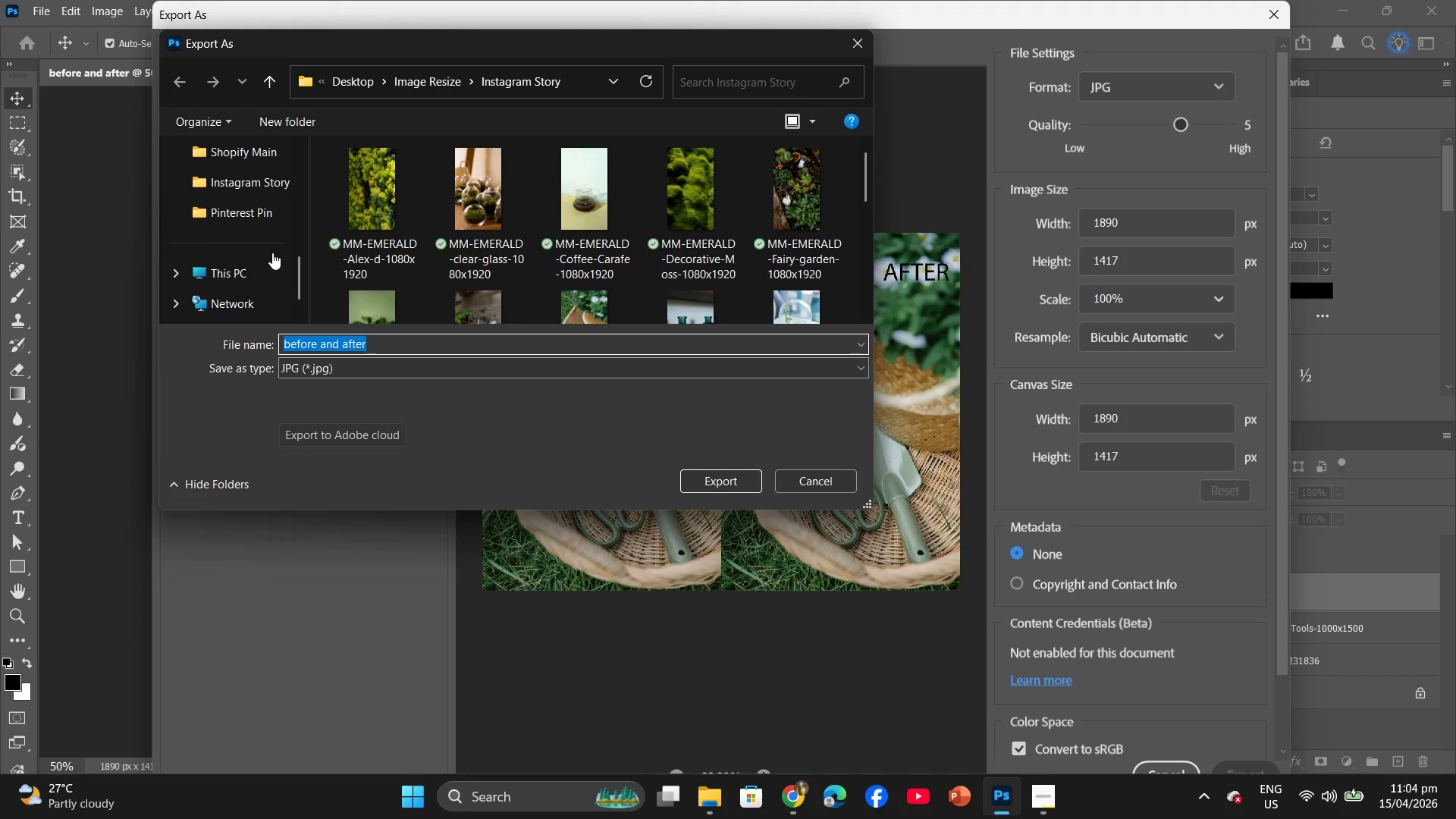 
scroll: coordinate [235, 158], scroll_direction: up, amount: 3.0
 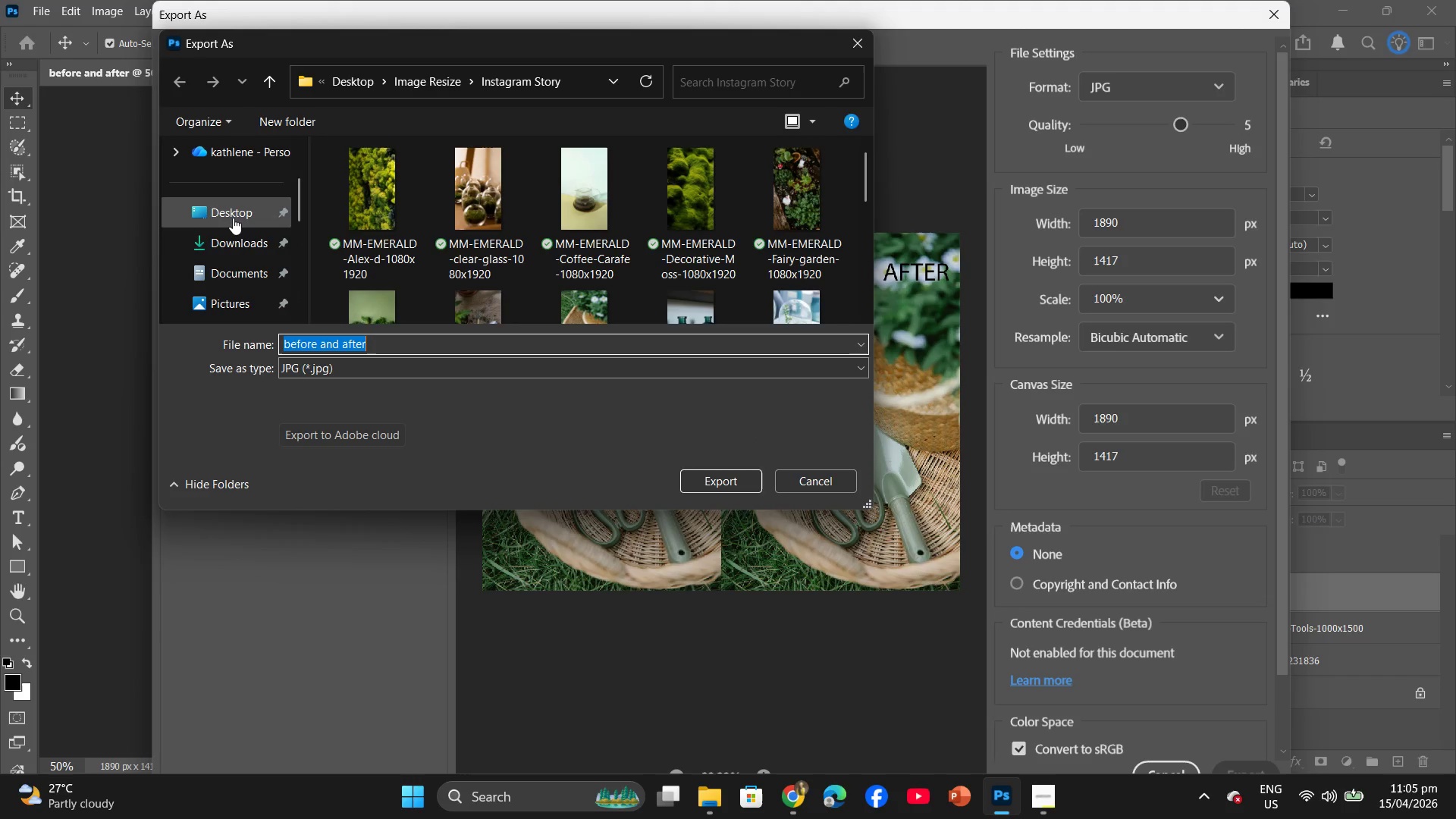 
left_click([233, 218])
 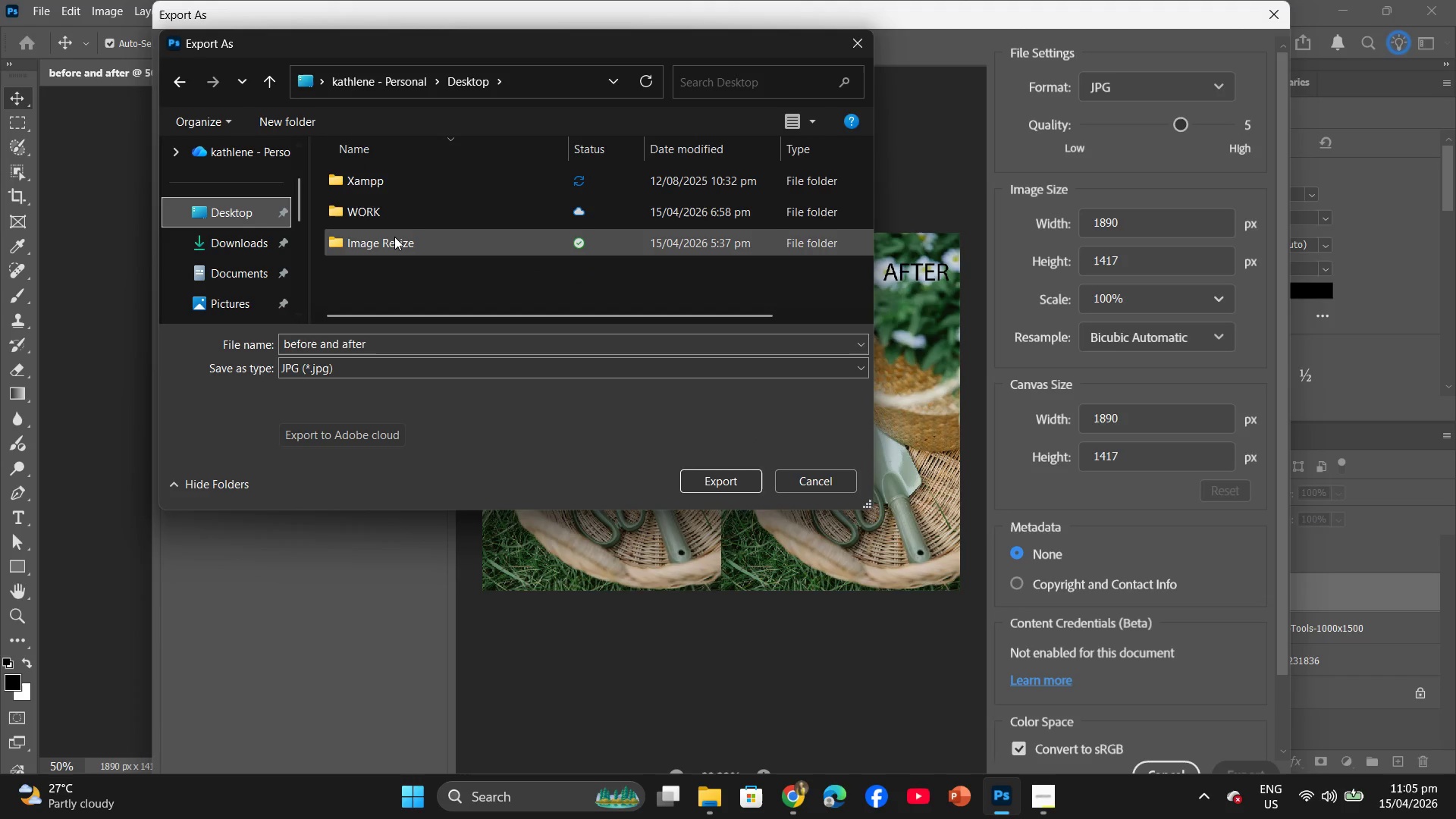 
double_click([394, 237])
 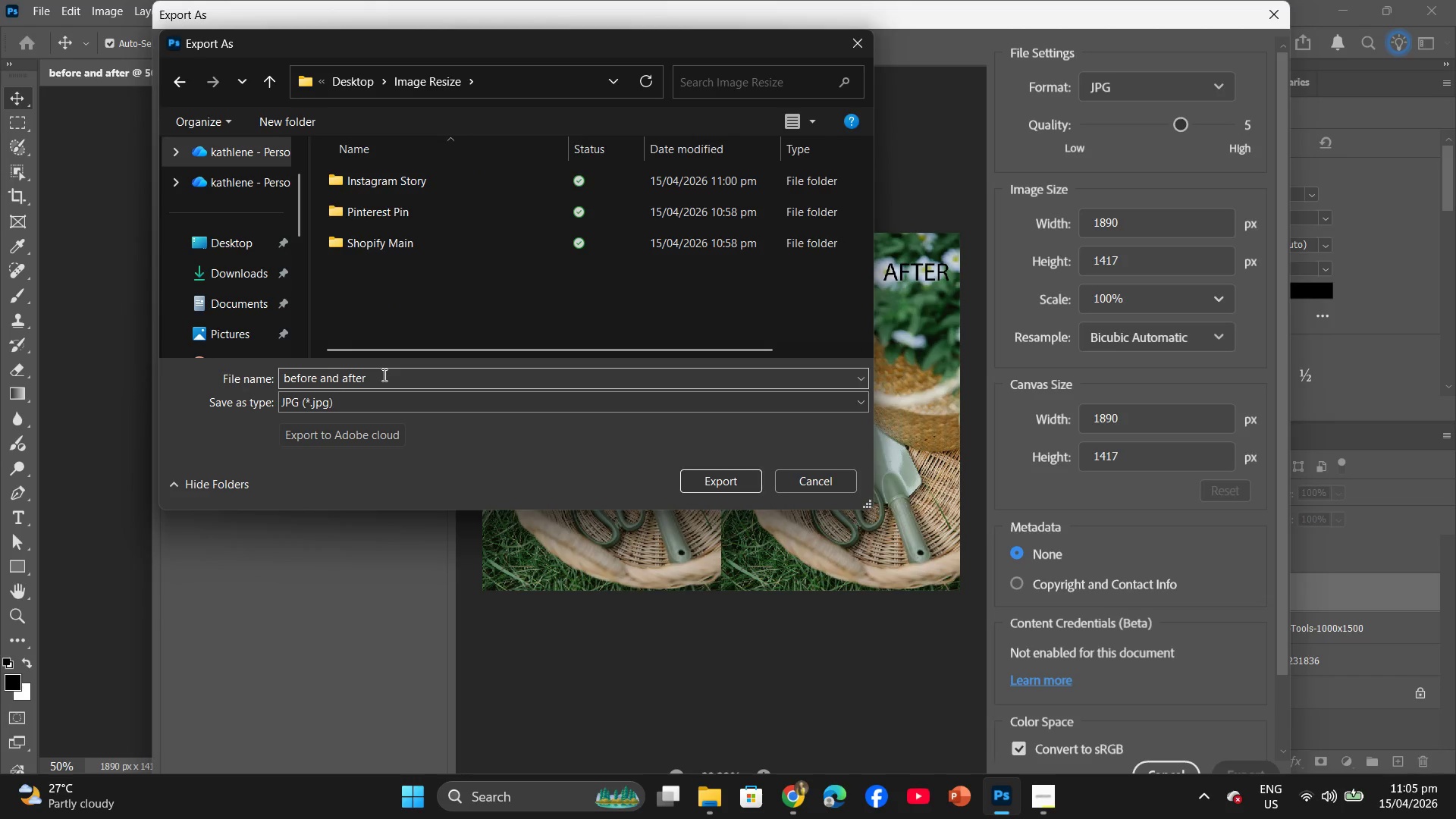 
right_click([376, 299])
 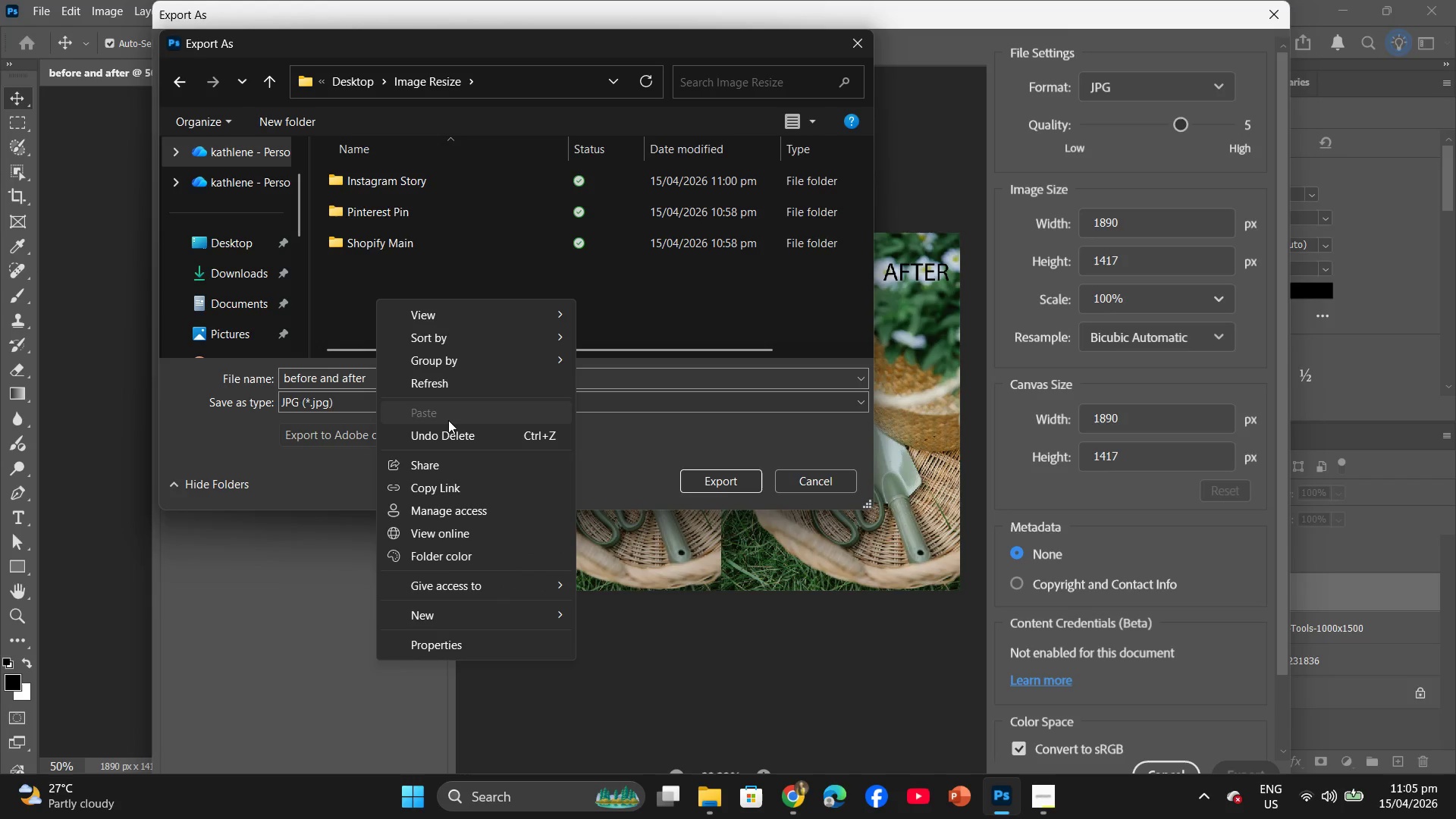 
left_click([470, 611])
 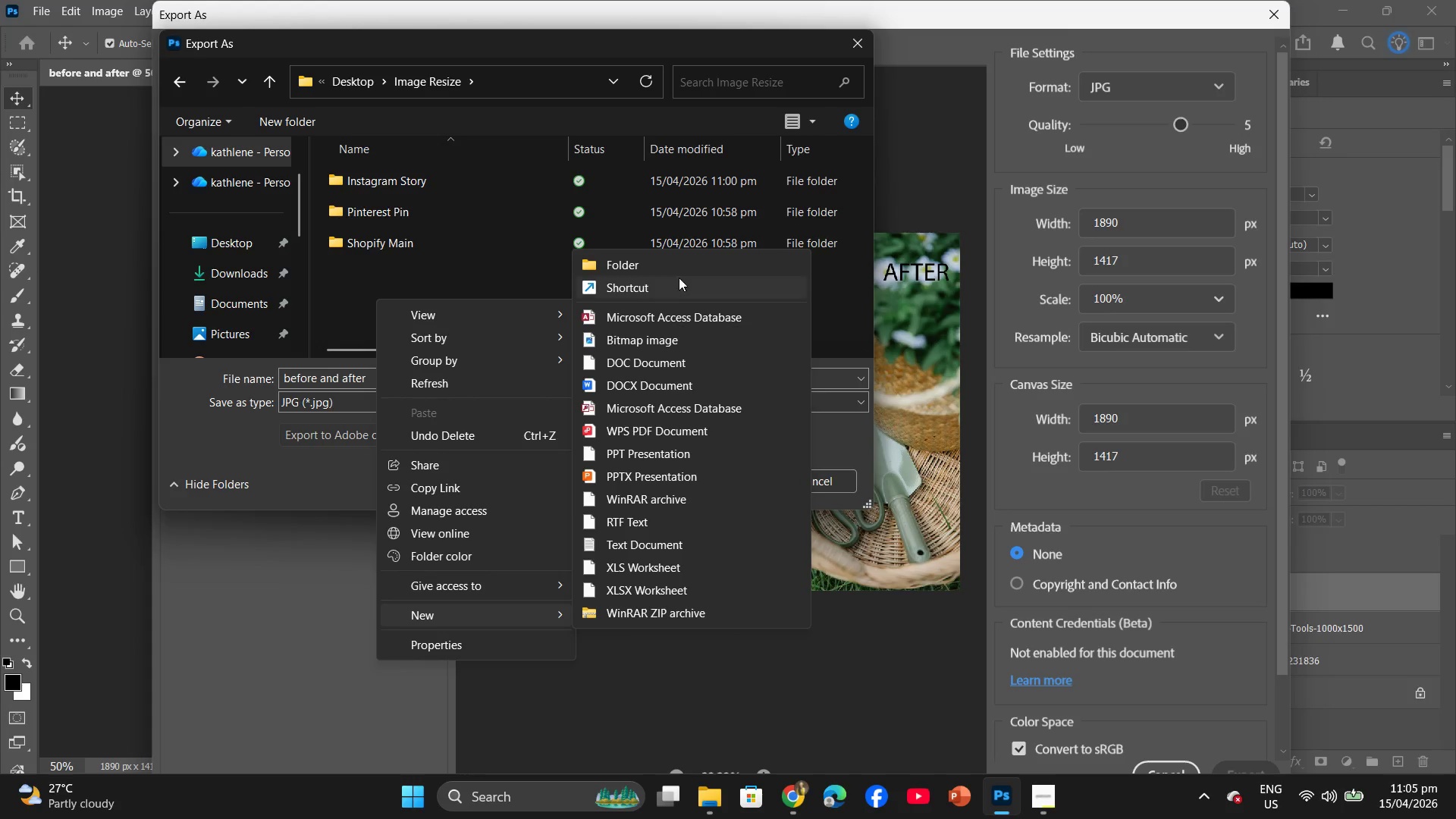 
left_click([679, 267])
 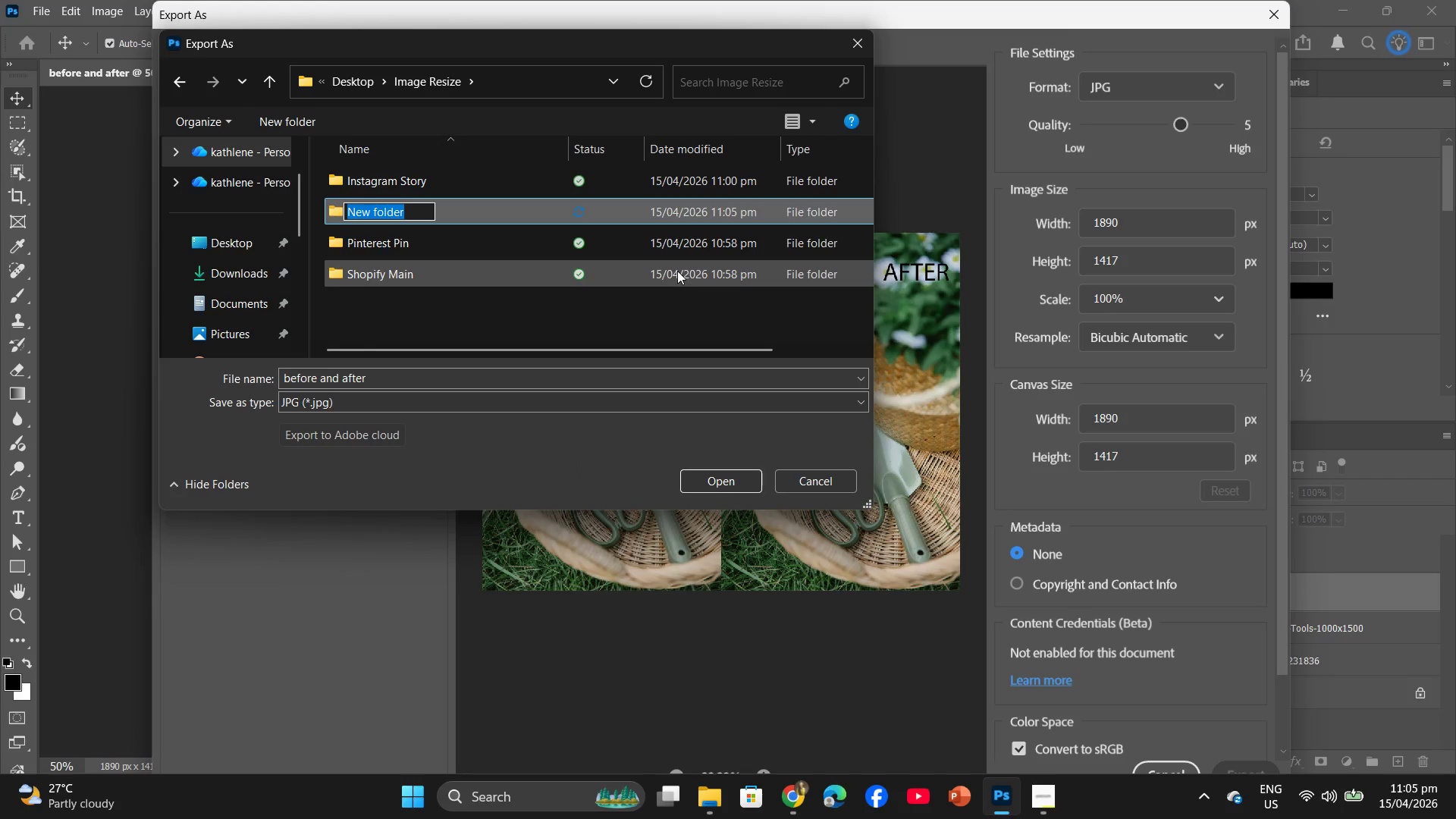 
type(Before and After)
 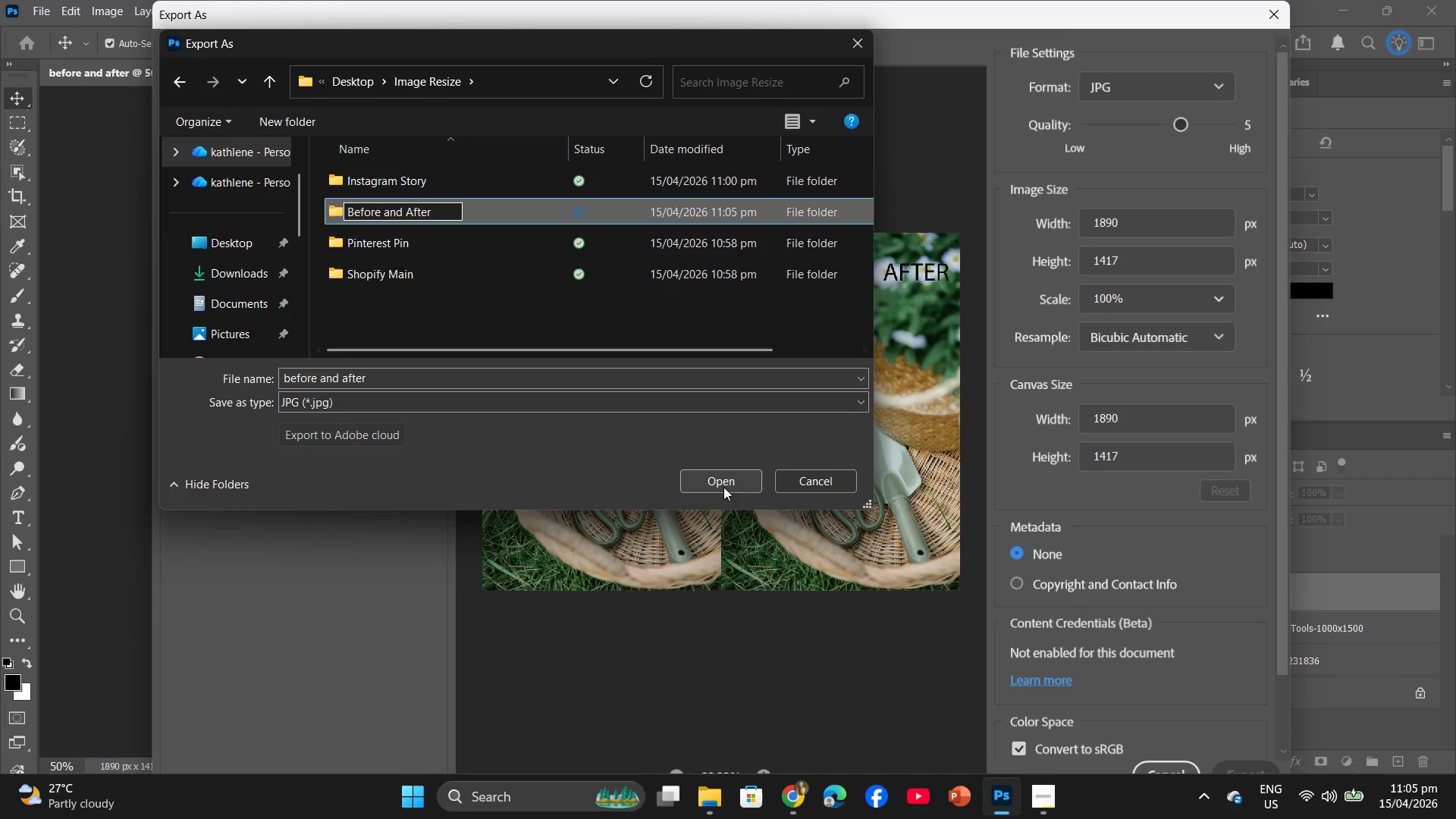 
double_click([540, 213])
 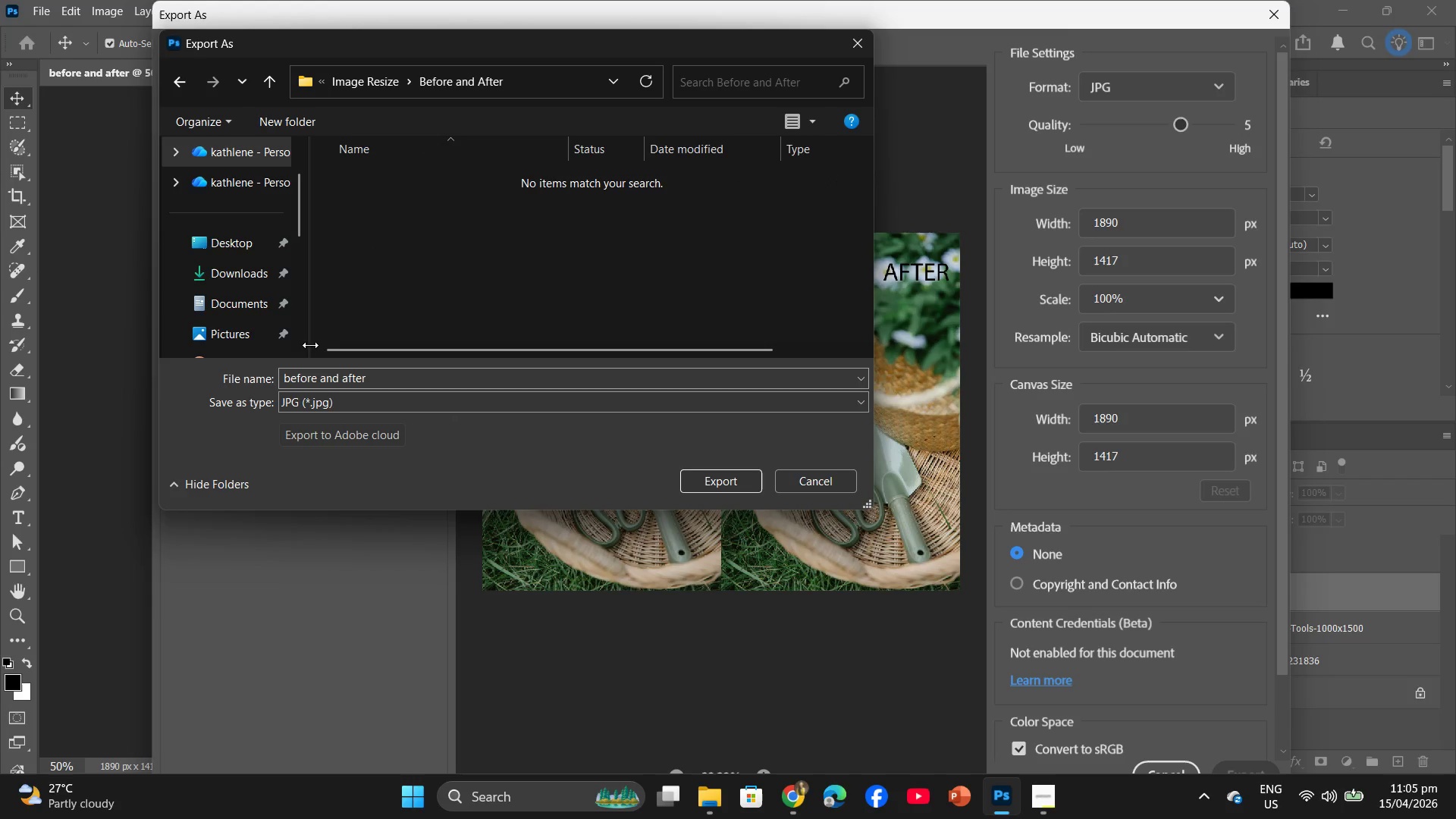 
left_click([397, 380])
 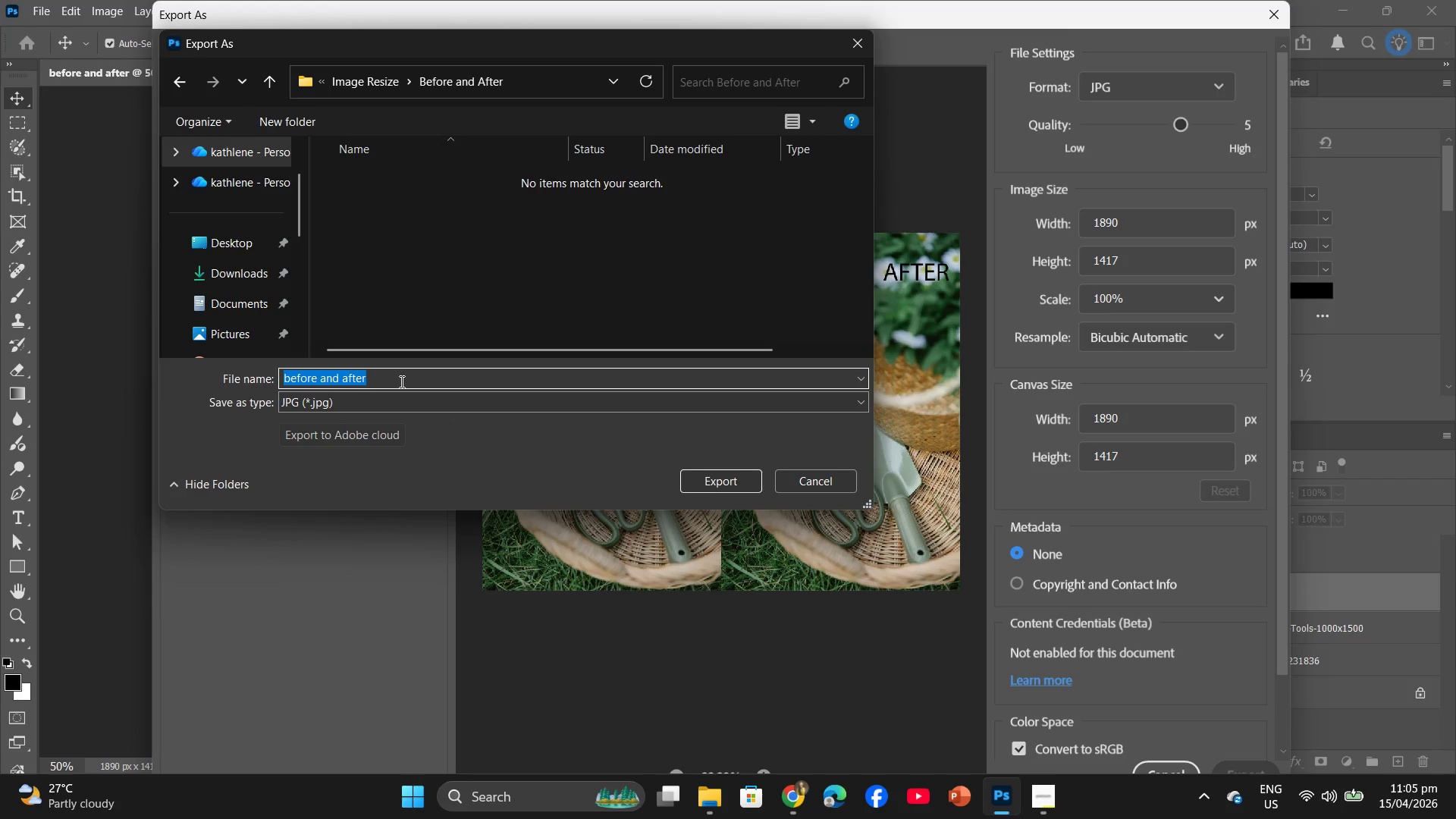 
left_click([400, 381])
 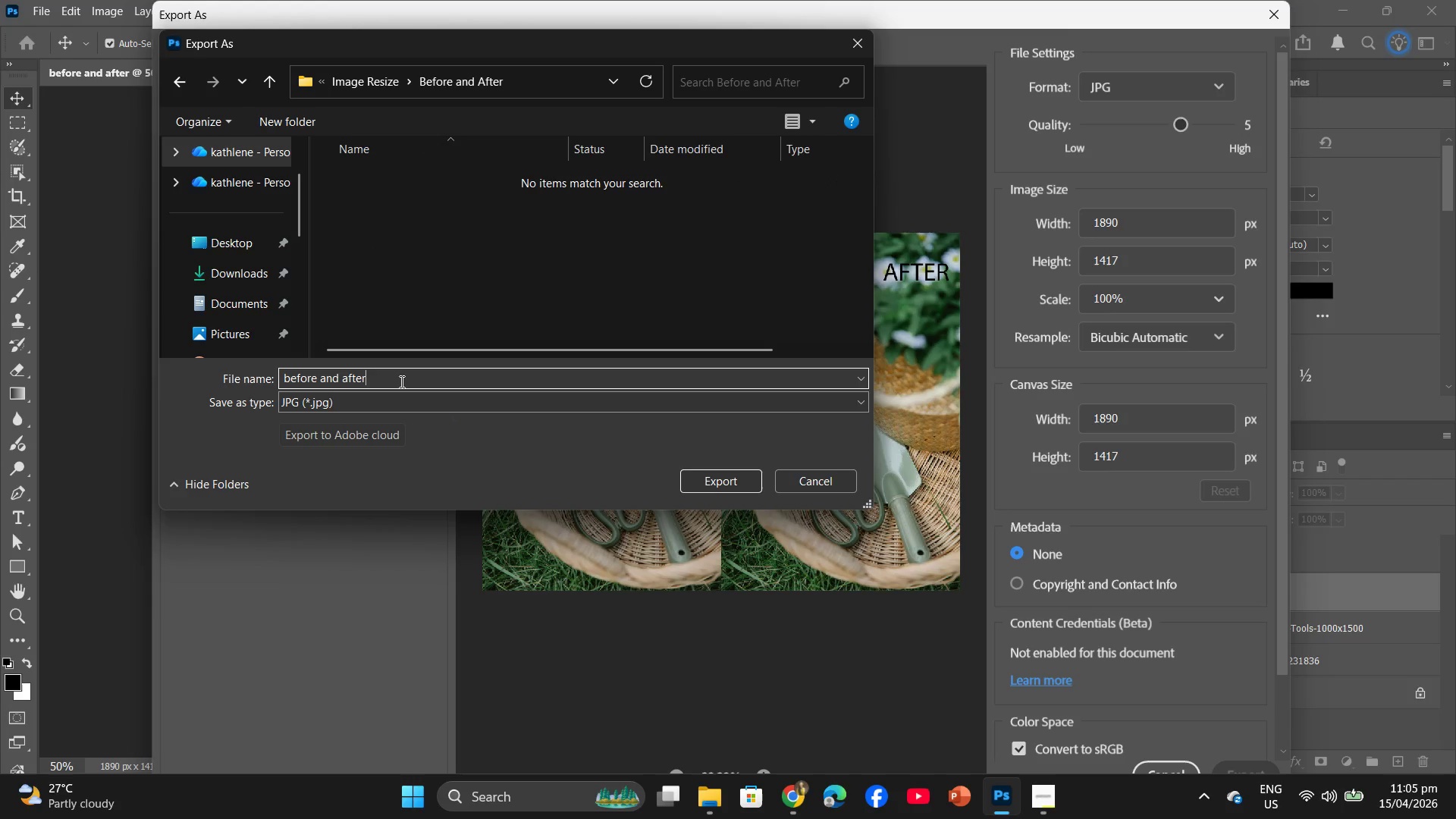 
key(Space)
 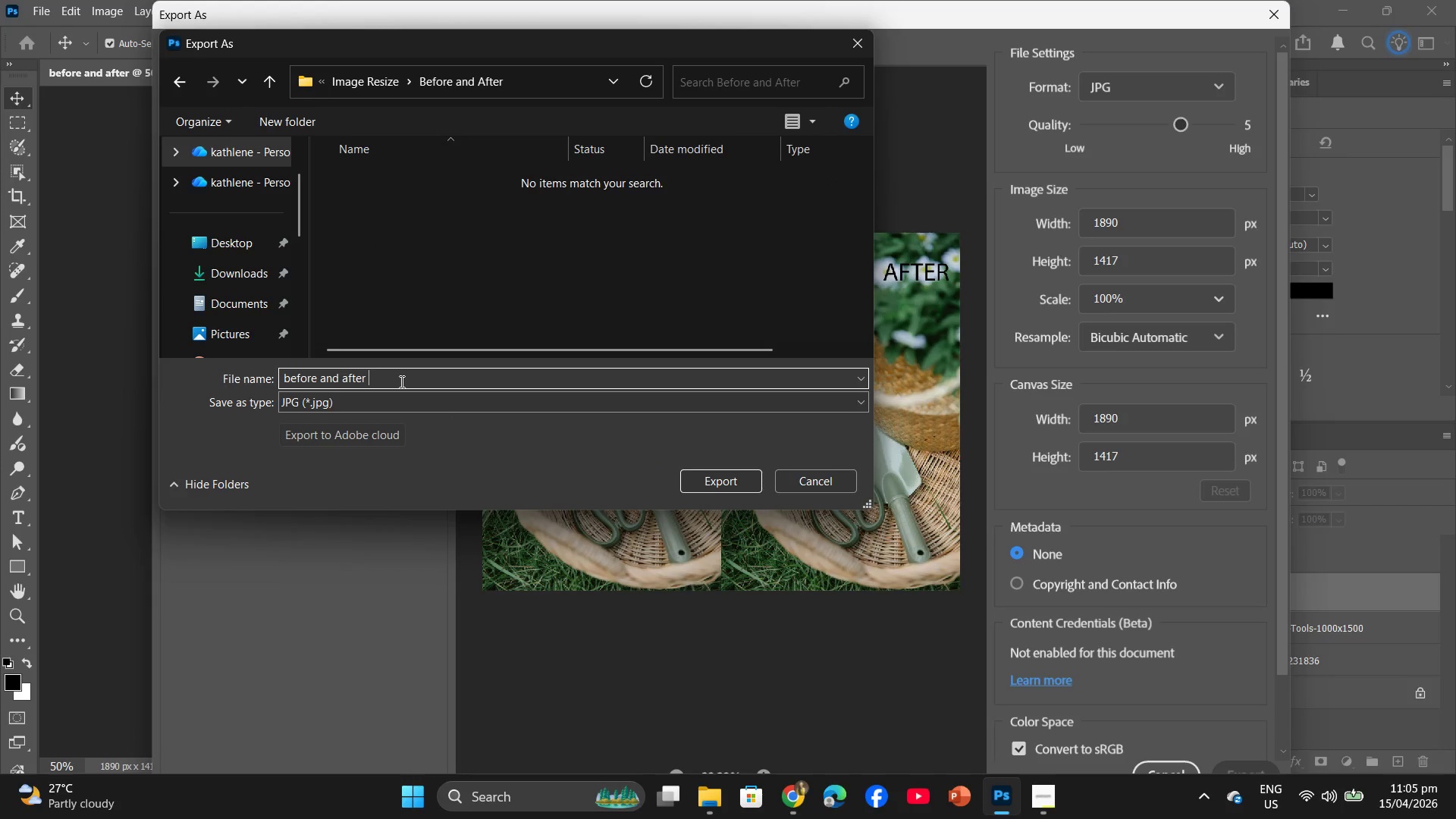 
key(1)
 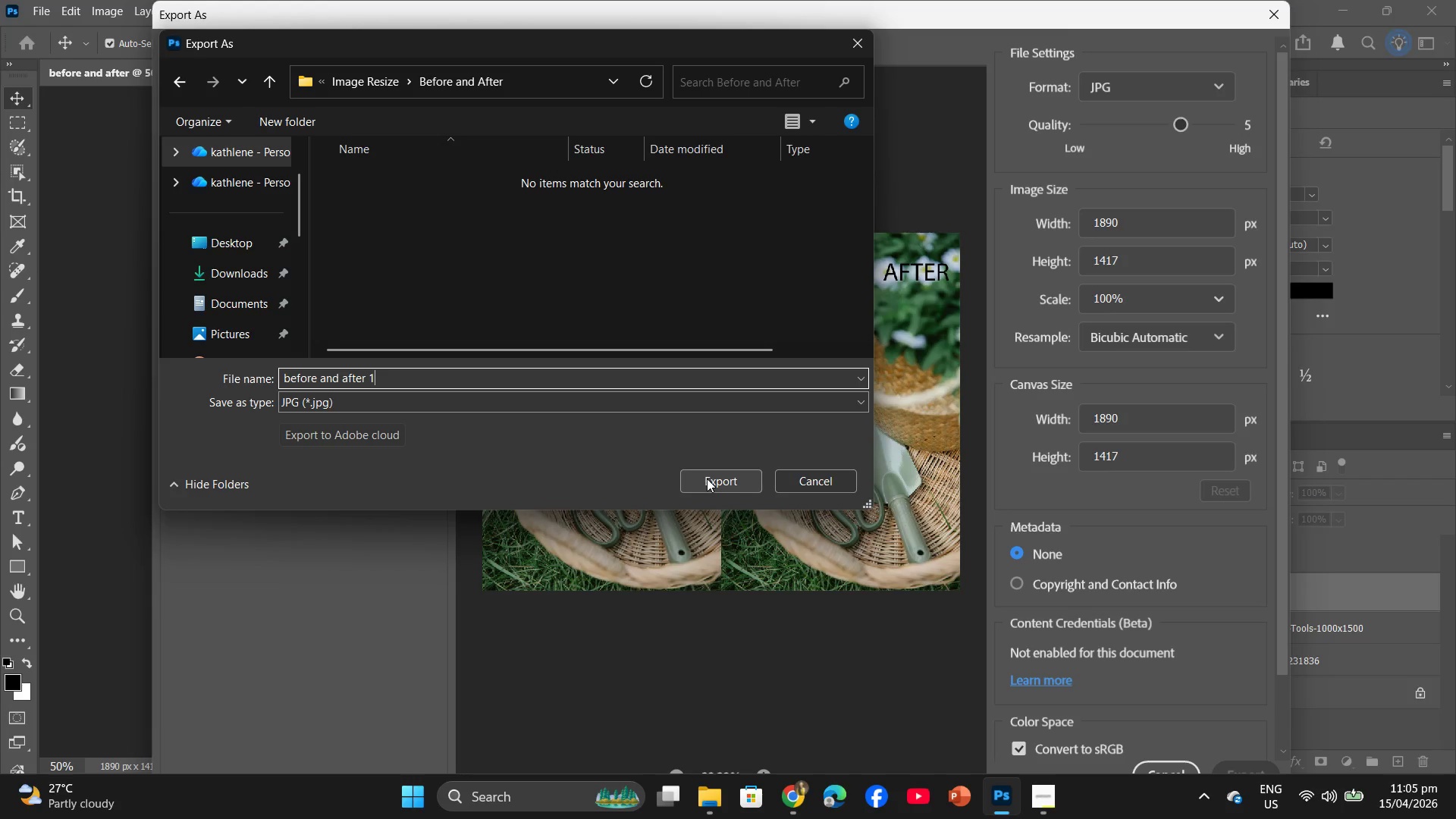 
left_click([707, 479])
 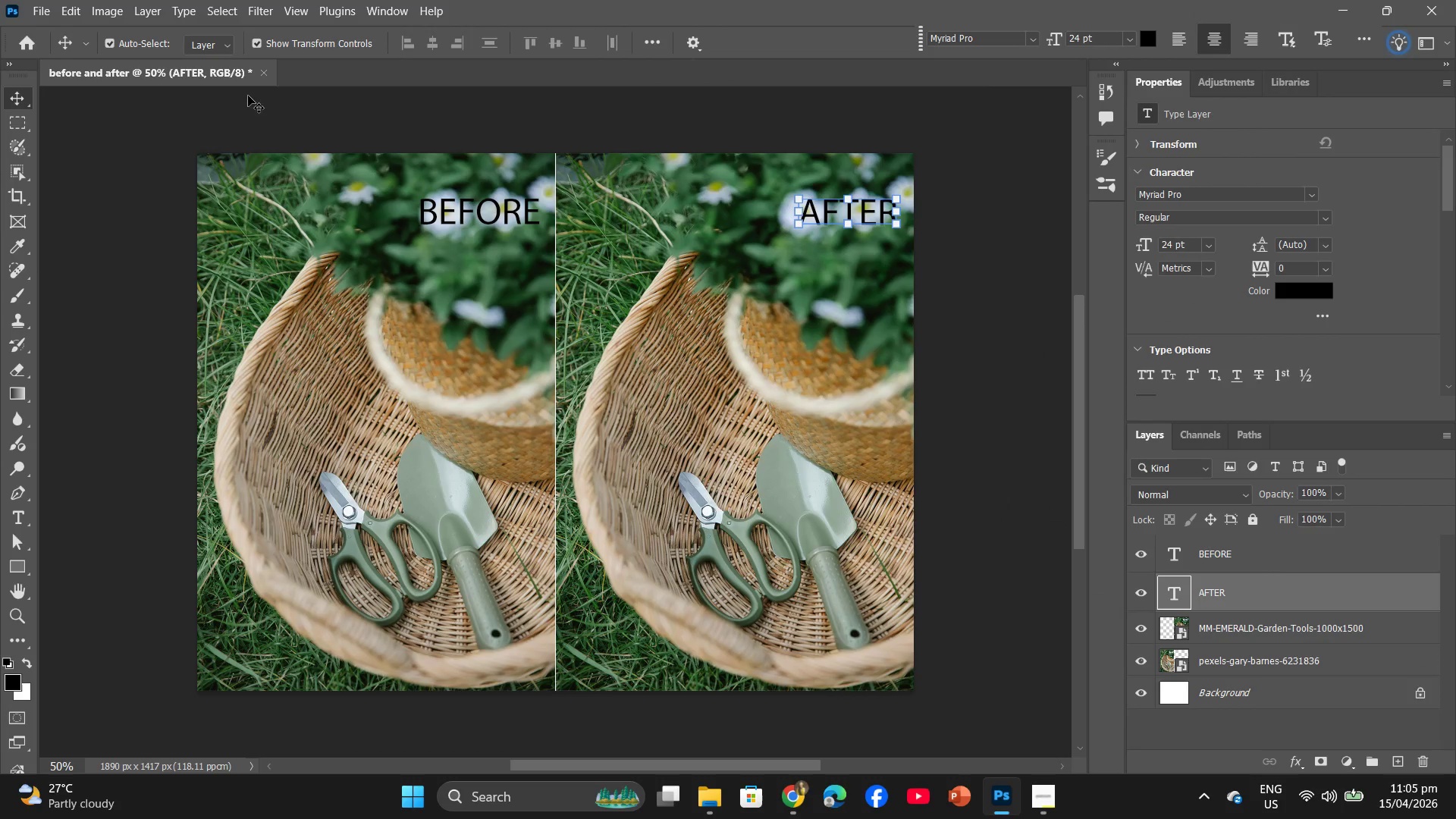 
wait(6.58)
 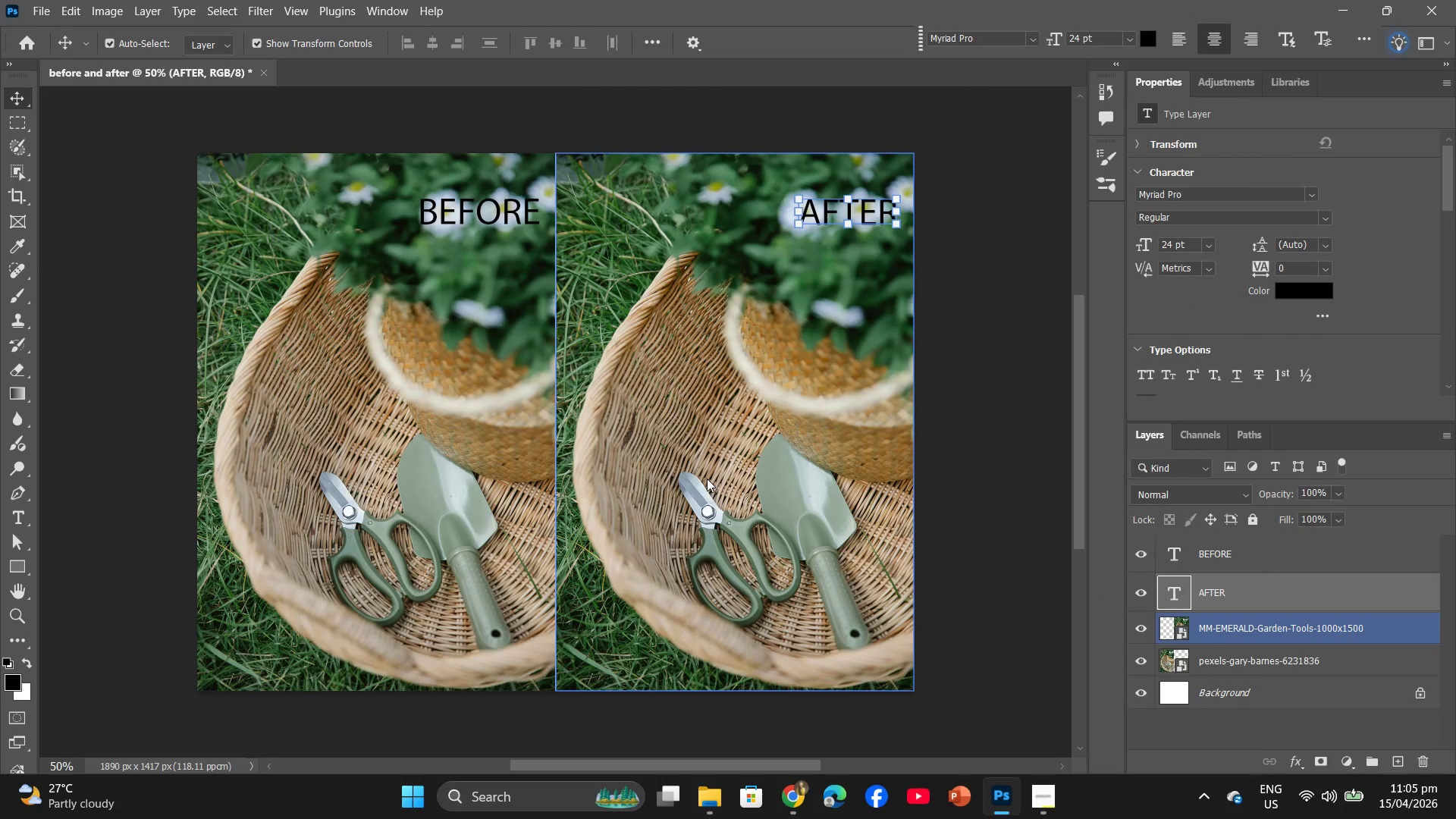 
left_click([306, 218])
 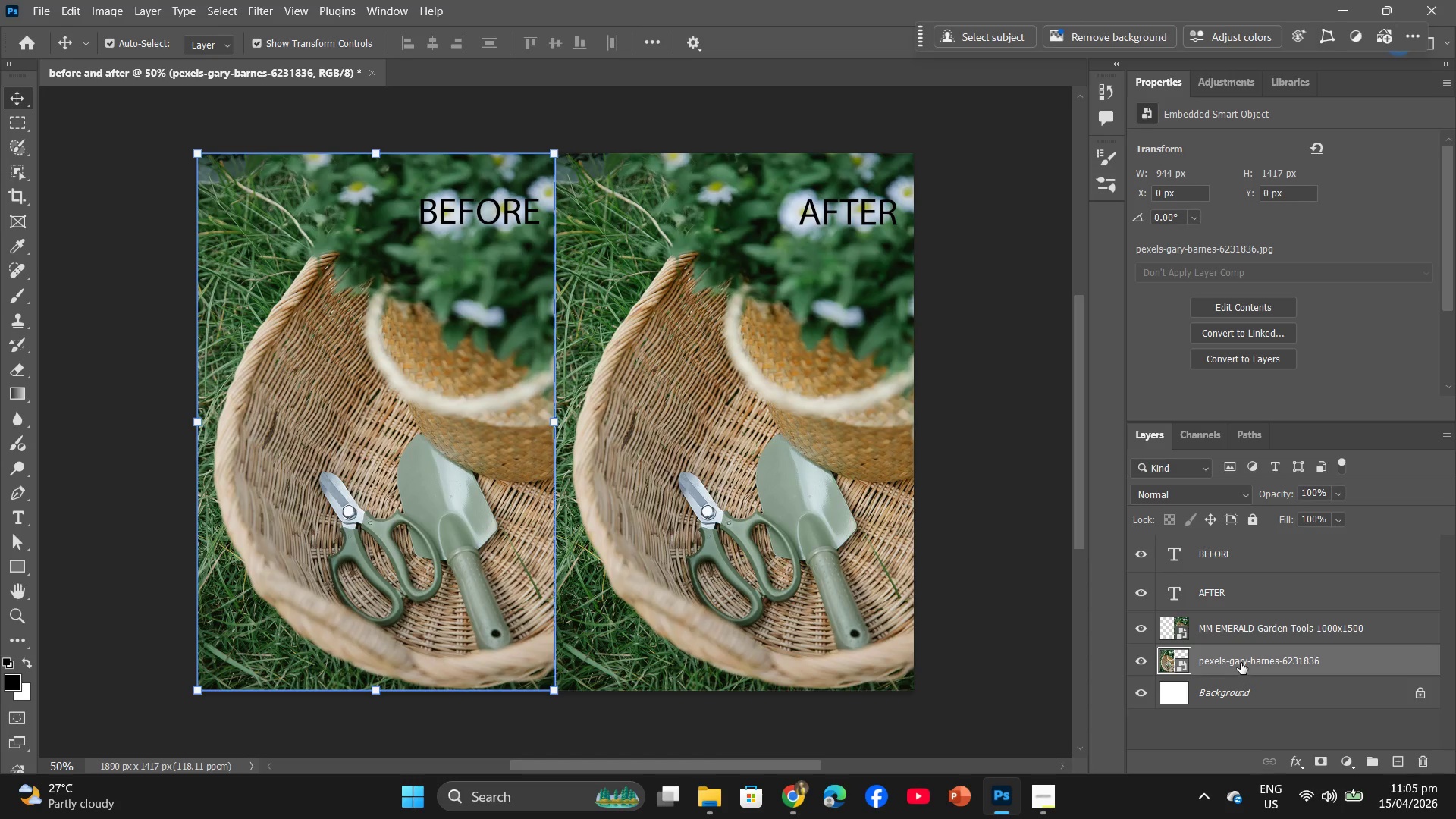 
right_click([1241, 663])
 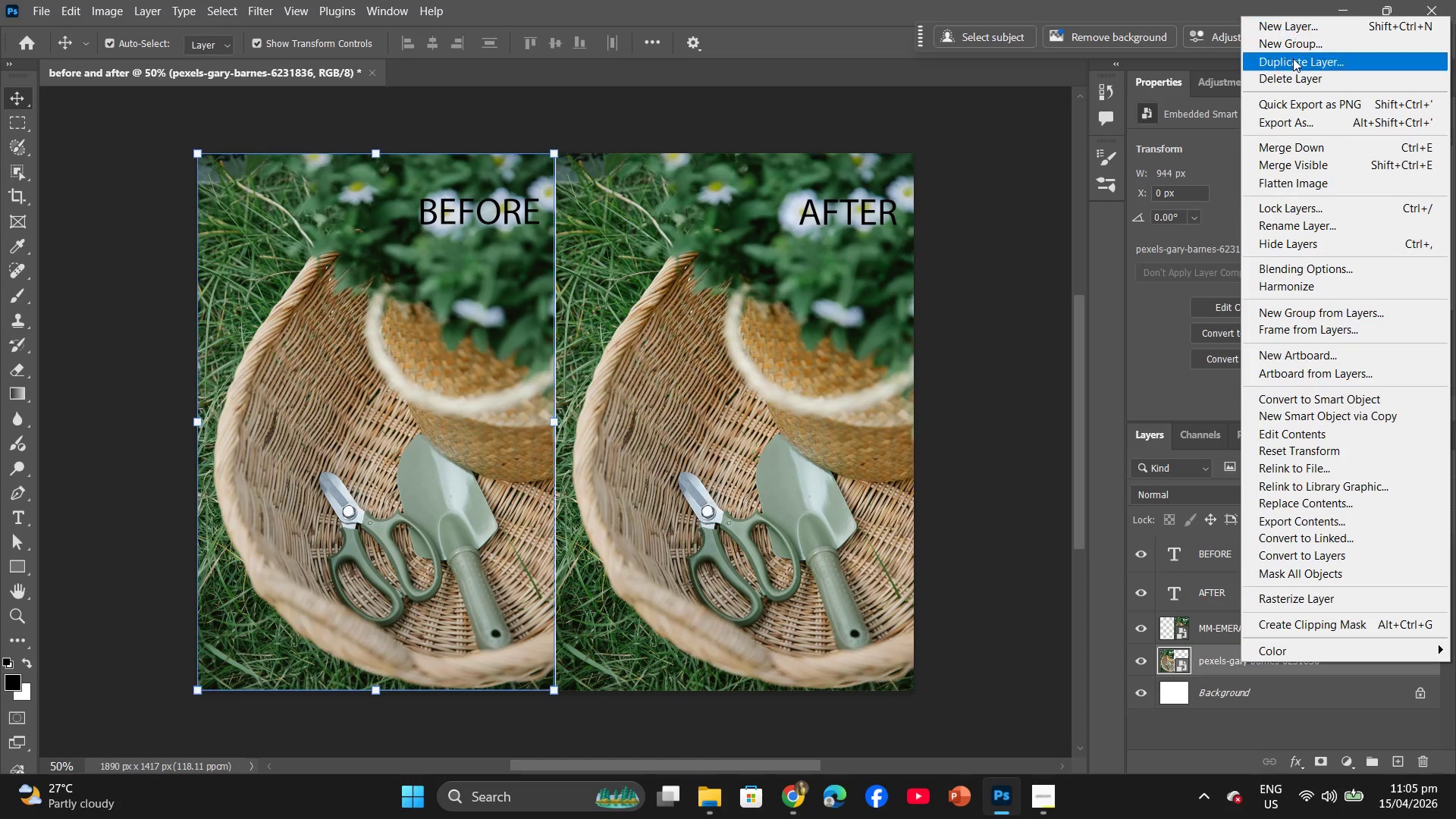 
left_click([1296, 72])
 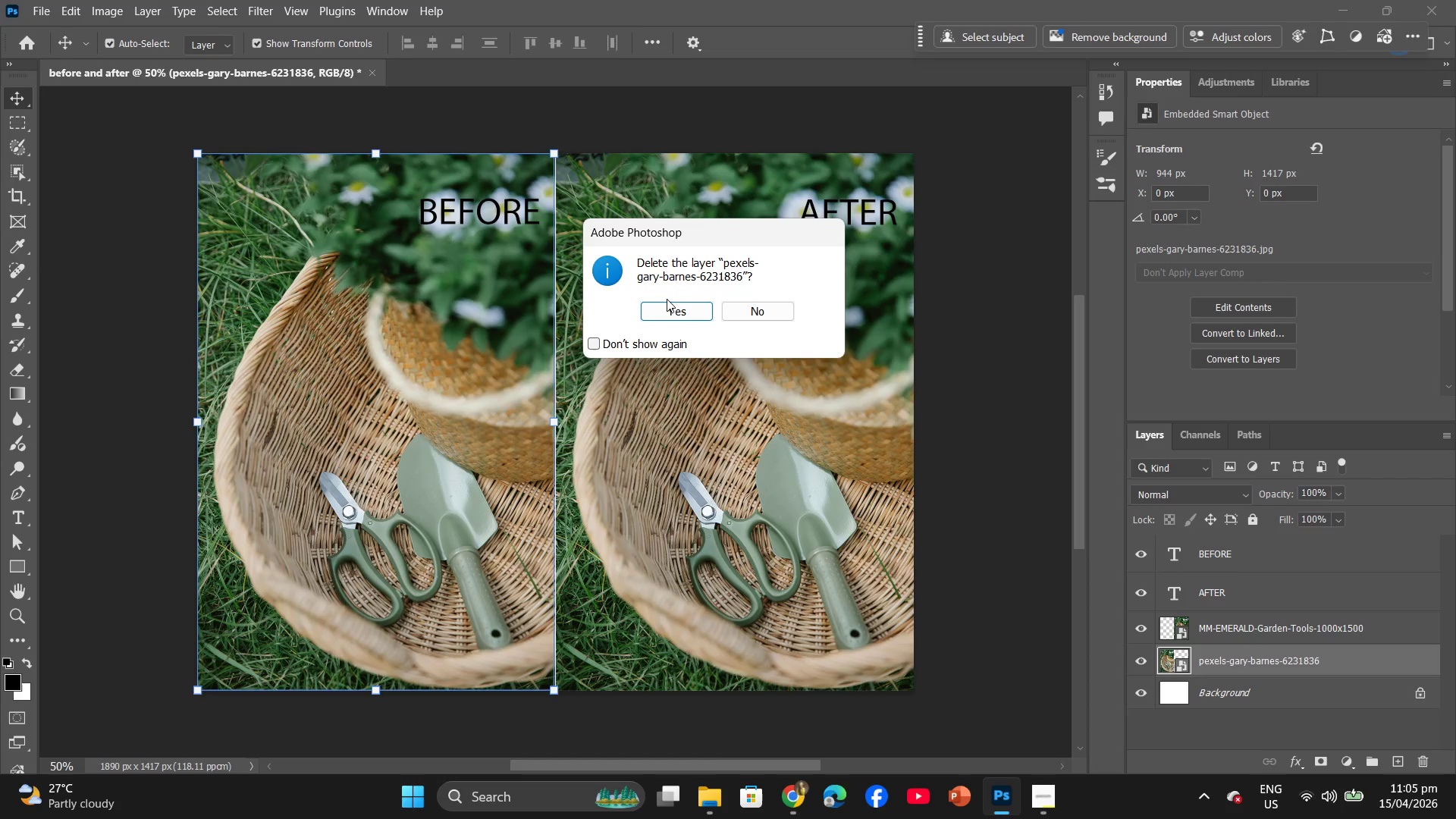 
left_click([674, 309])
 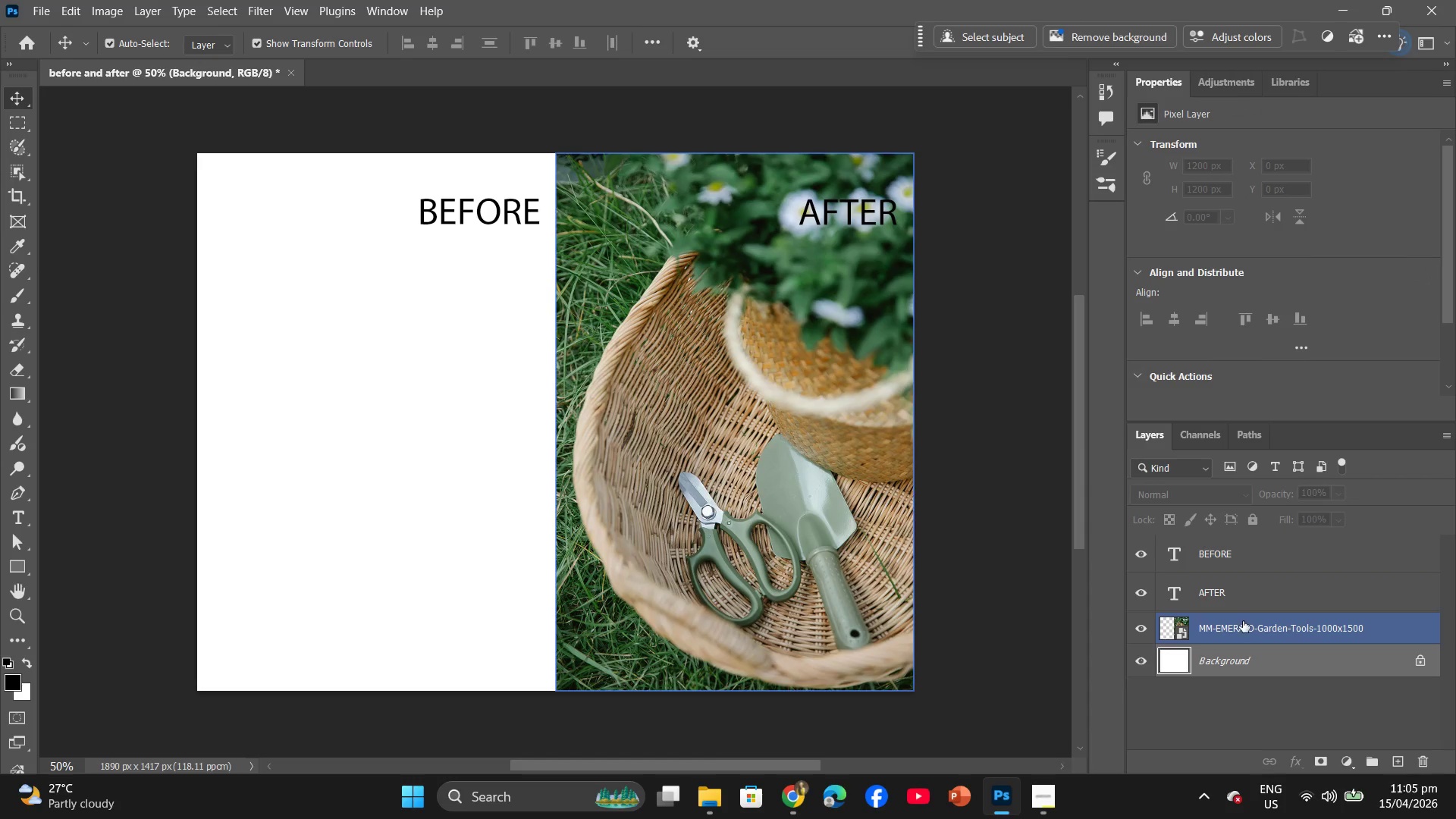 
right_click([1244, 626])
 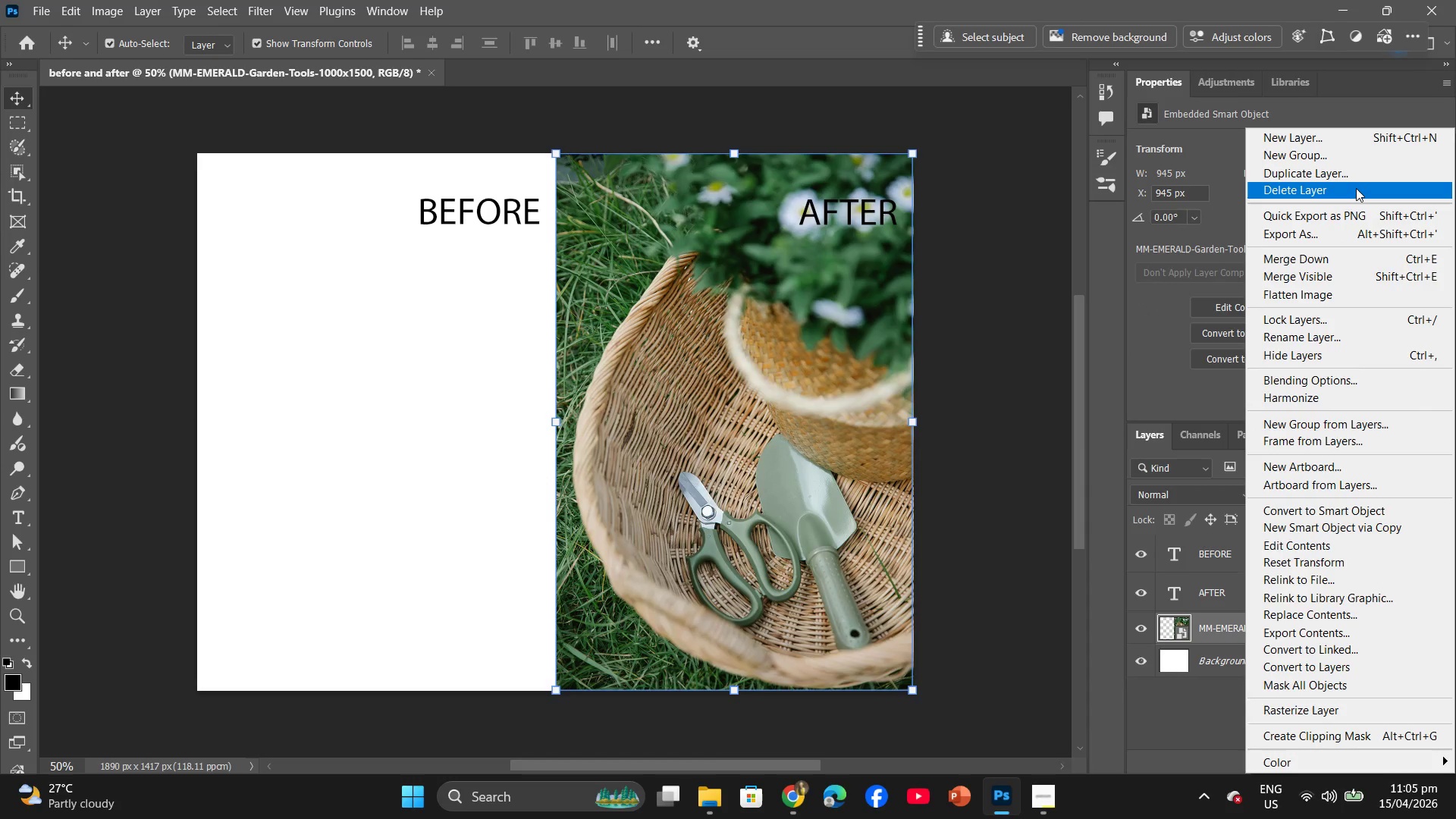 
left_click([1356, 188])
 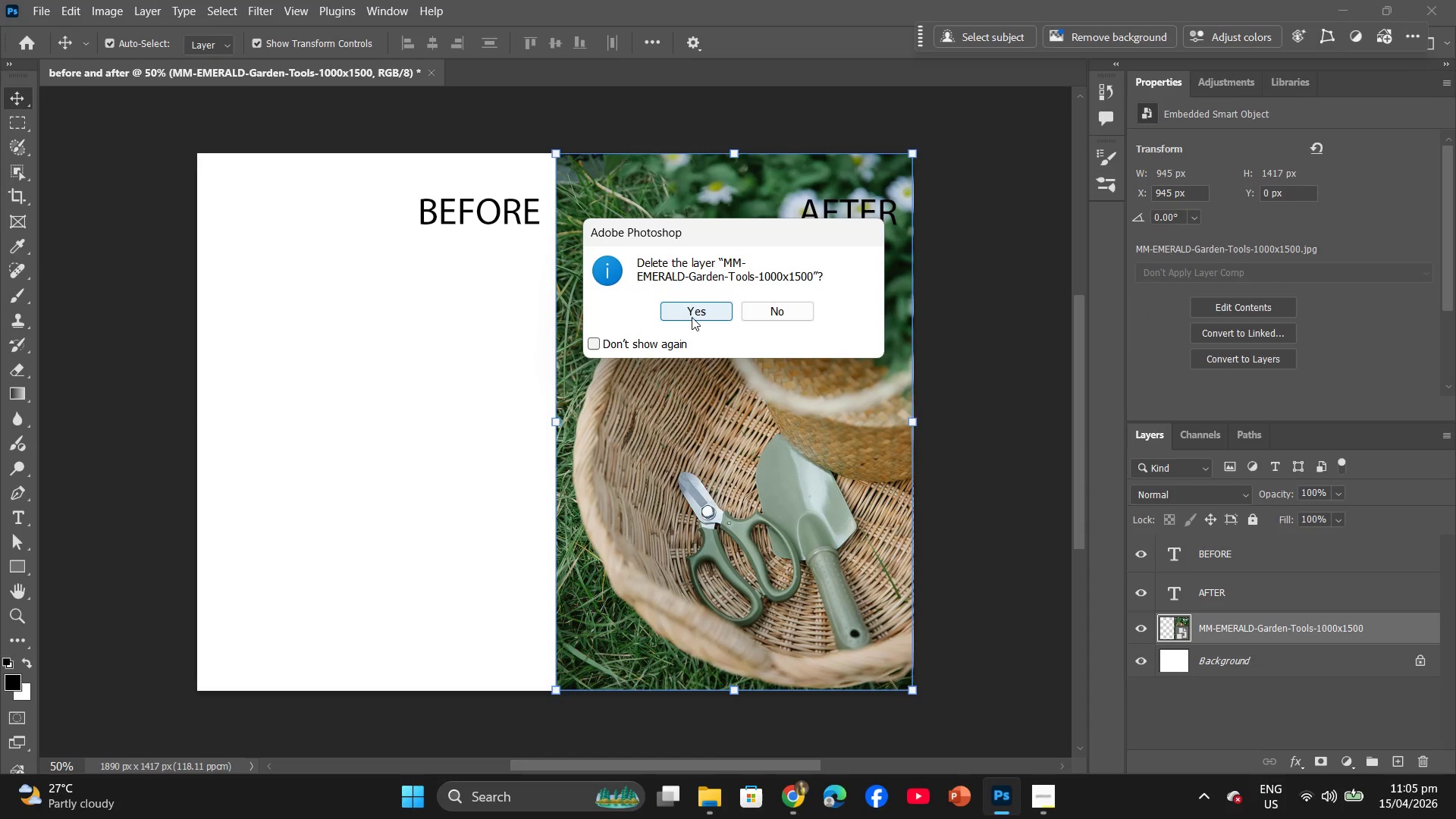 
left_click([692, 317])
 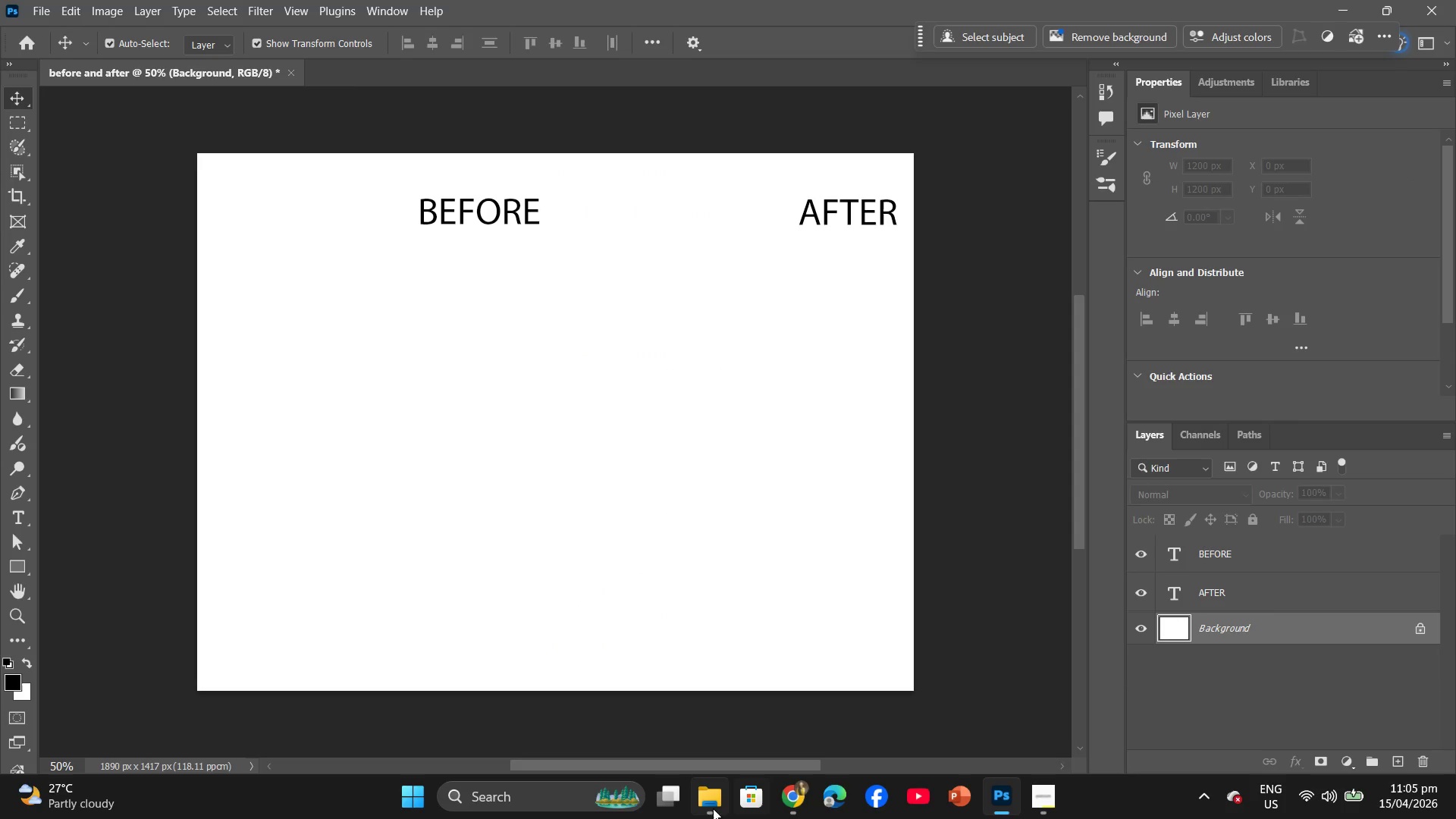 
left_click([708, 805])
 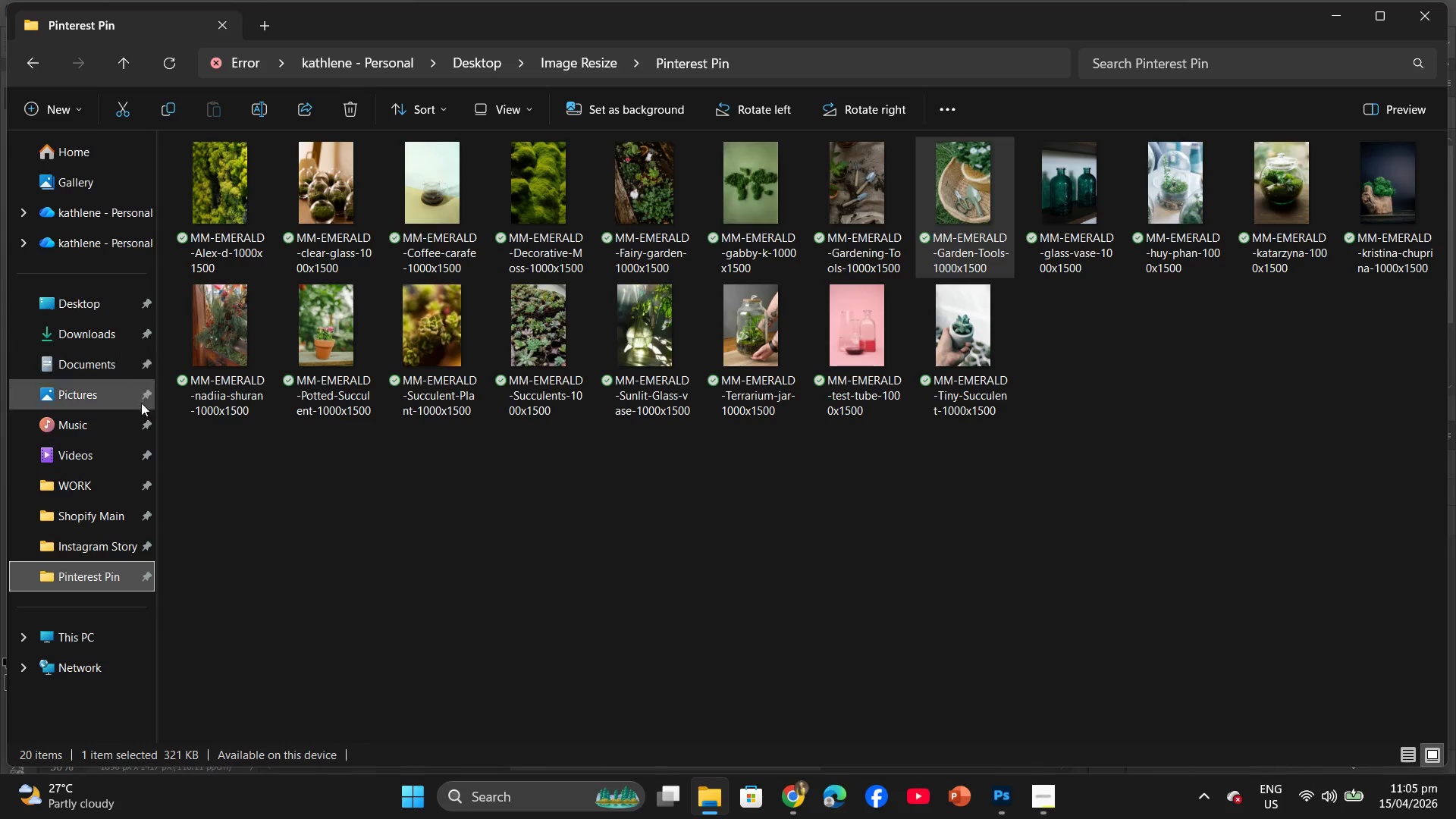 
left_click([90, 340])
 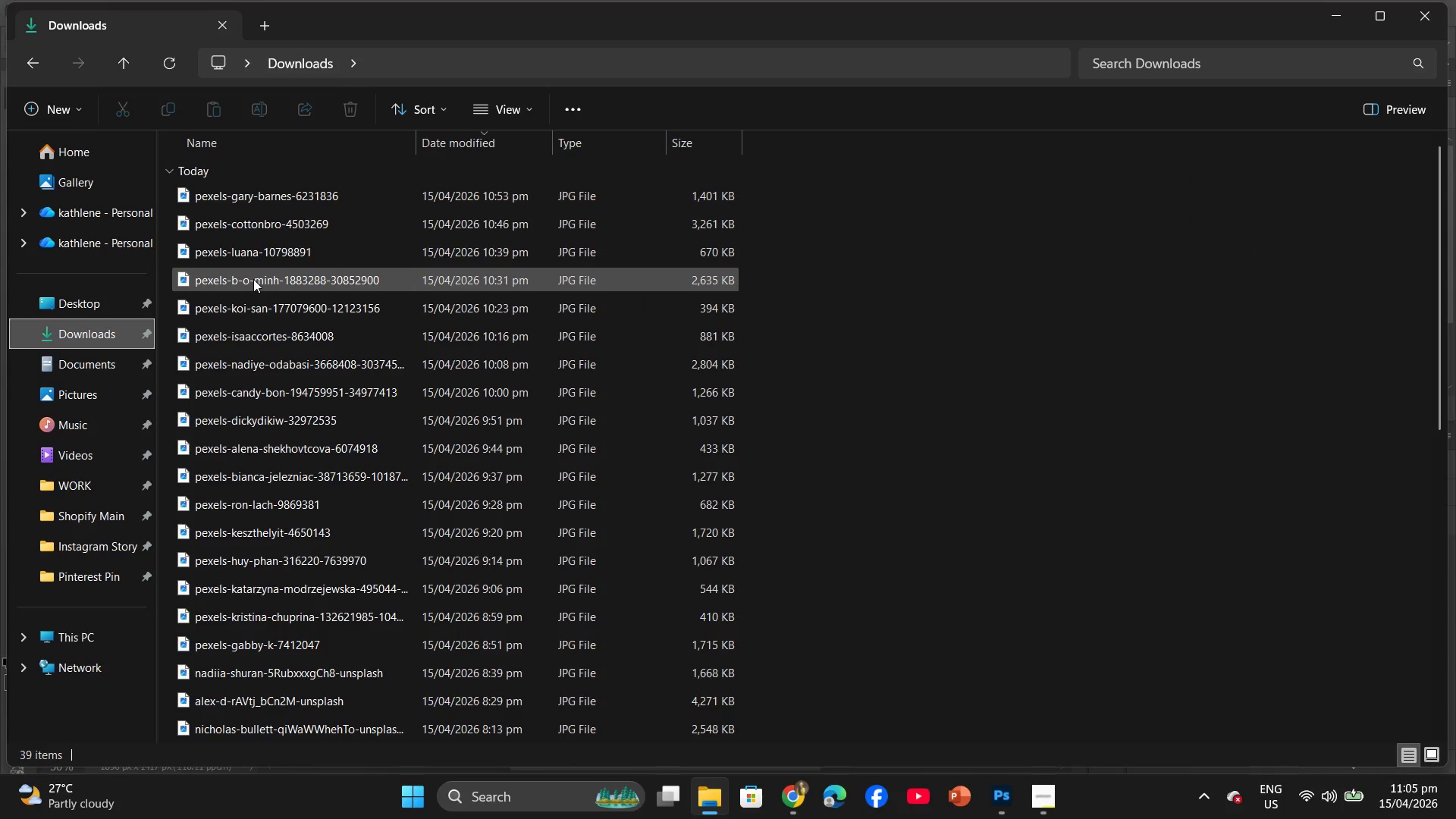 
left_click_drag(start_coordinate=[253, 279], to_coordinate=[253, 375])
 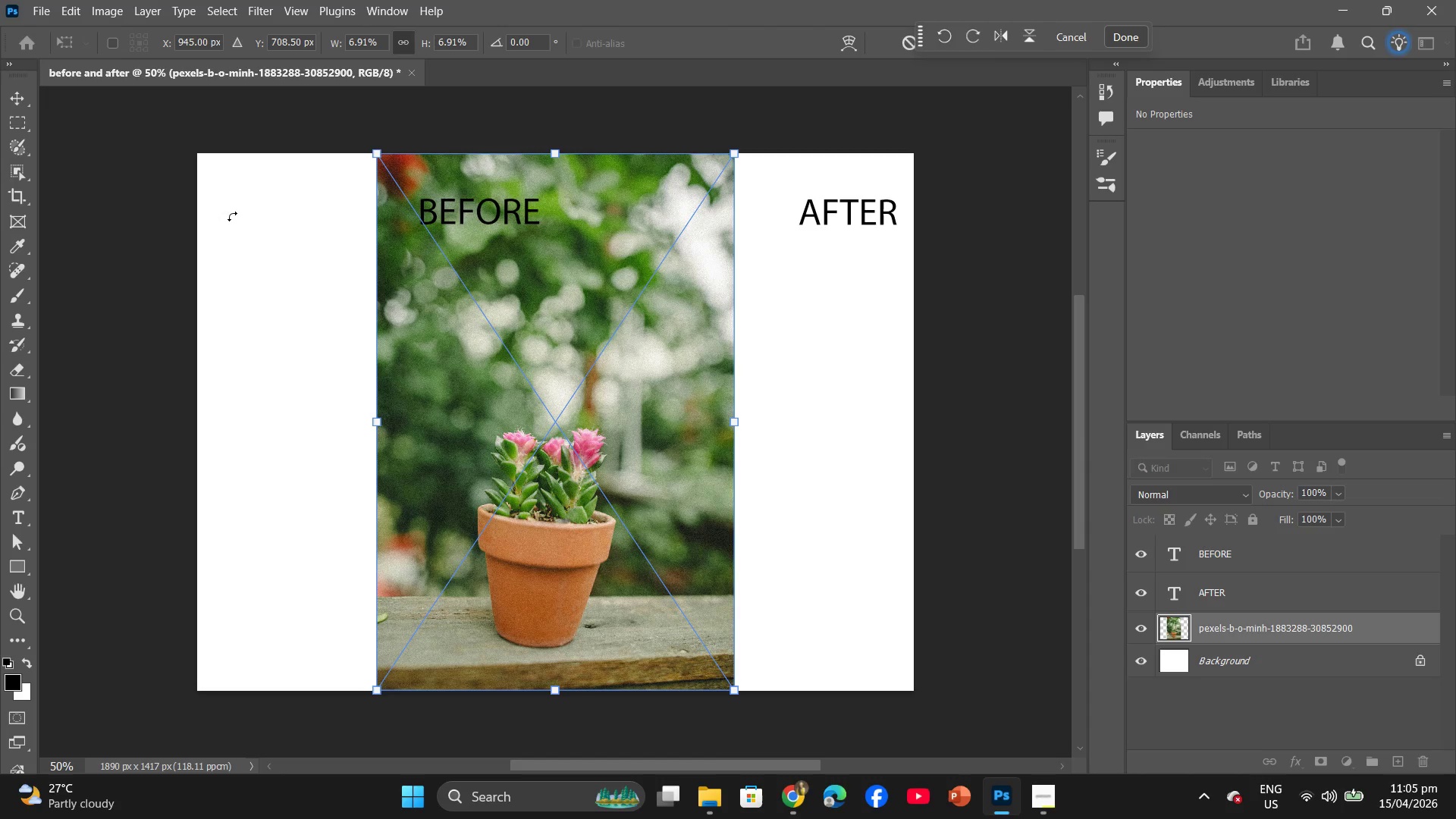 
left_click([17, 91])
 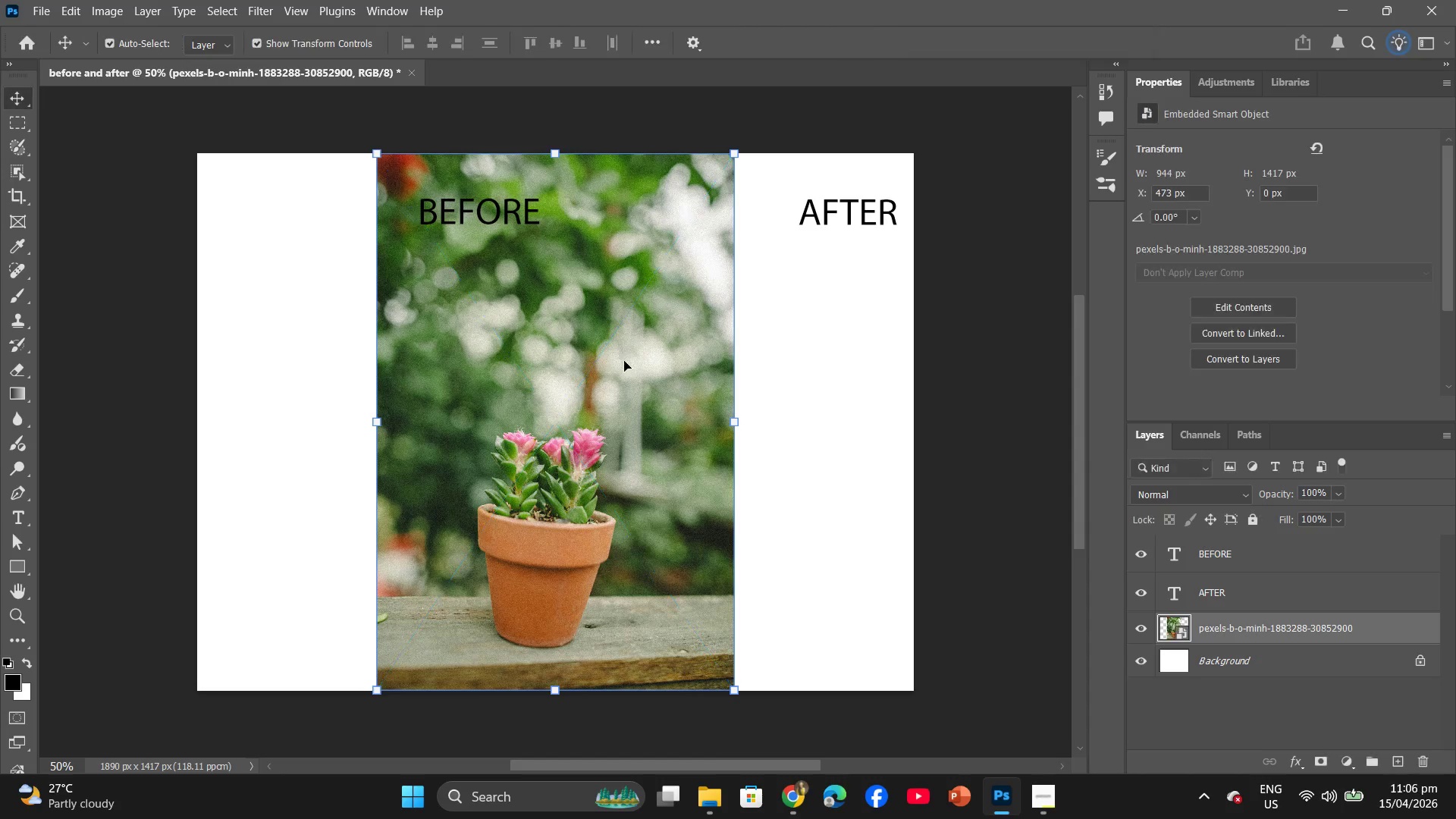 
left_click_drag(start_coordinate=[623, 361], to_coordinate=[447, 364])
 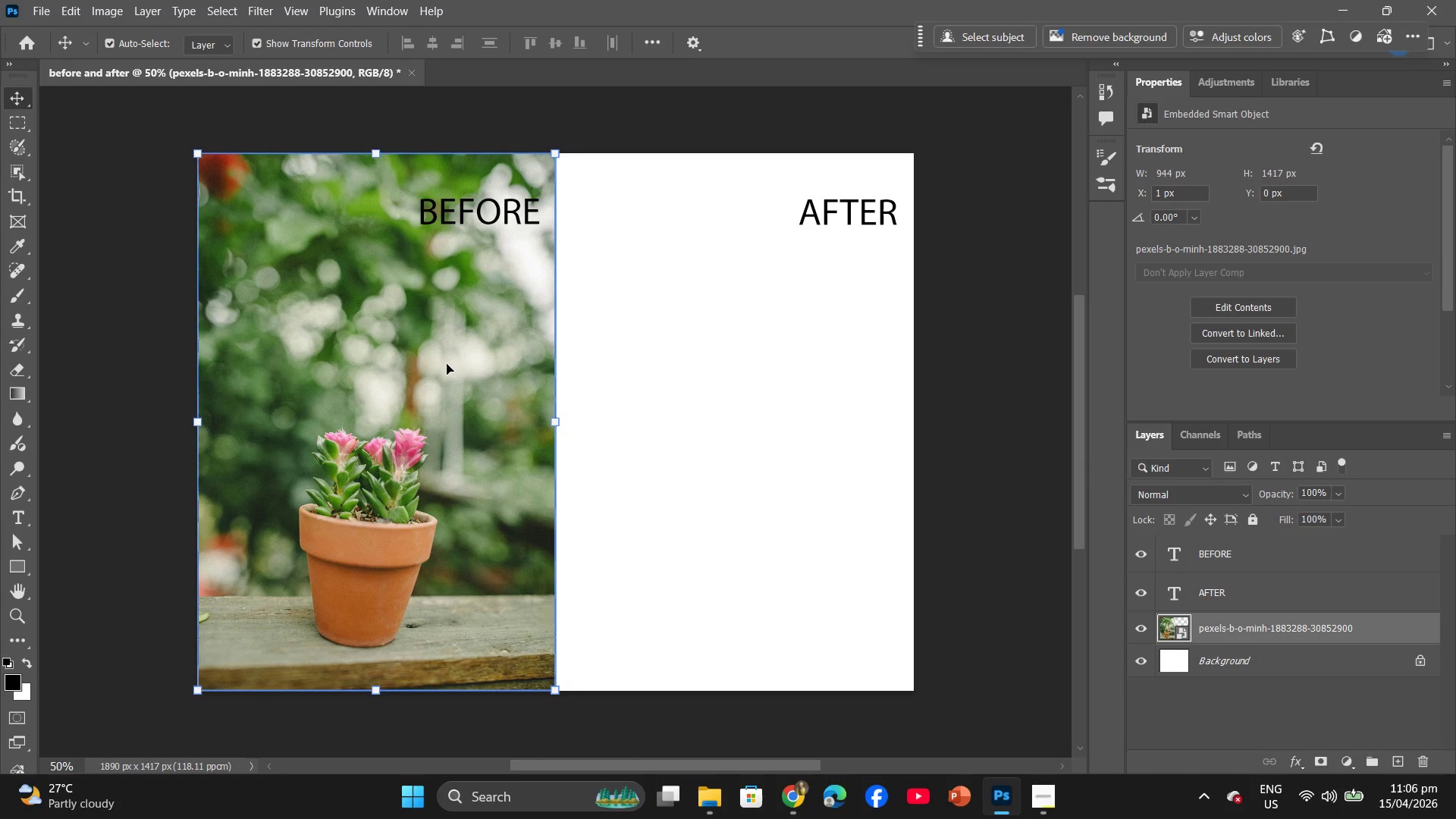 
left_click_drag(start_coordinate=[447, 364], to_coordinate=[441, 364])
 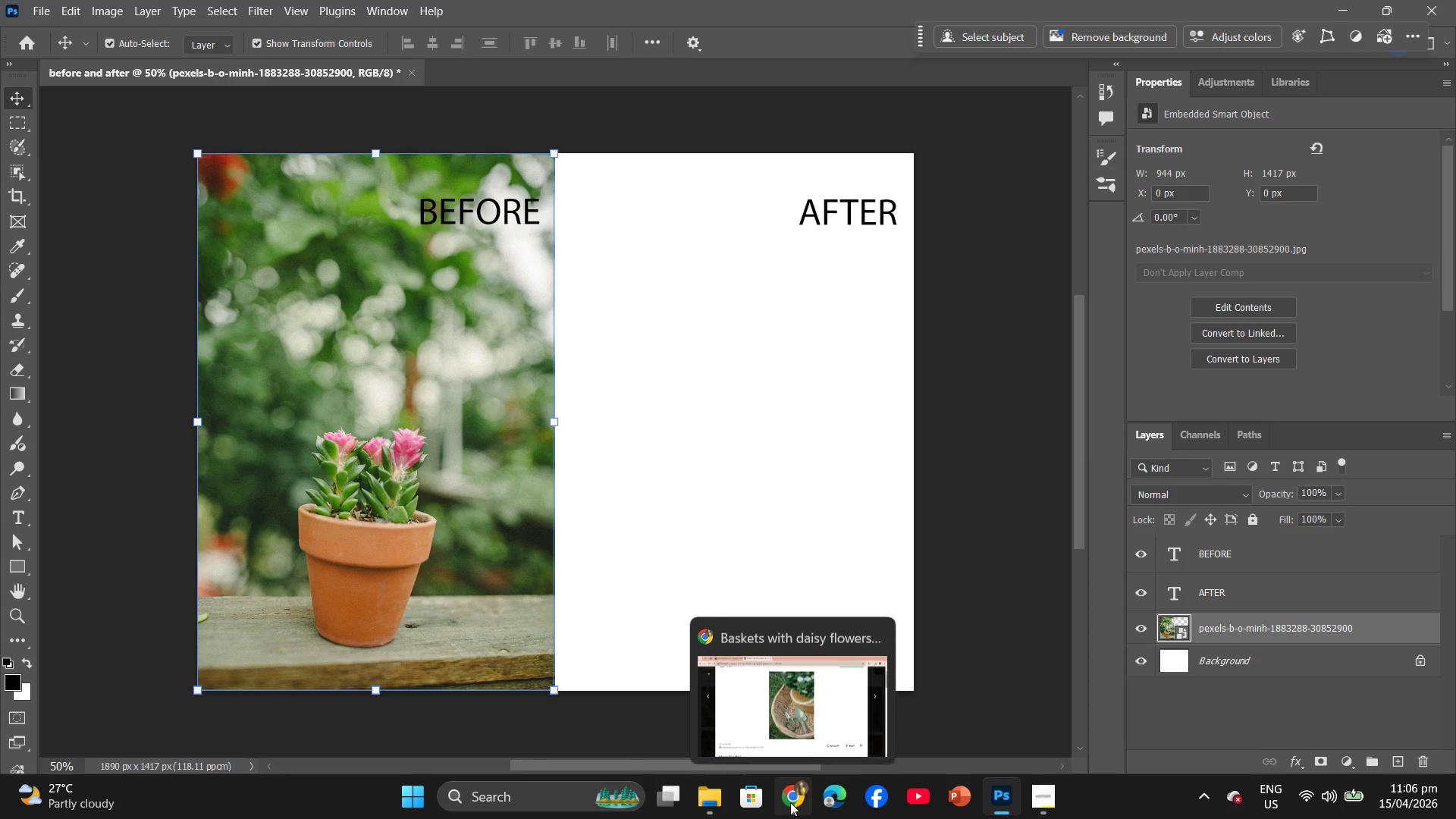 
left_click([704, 789])
 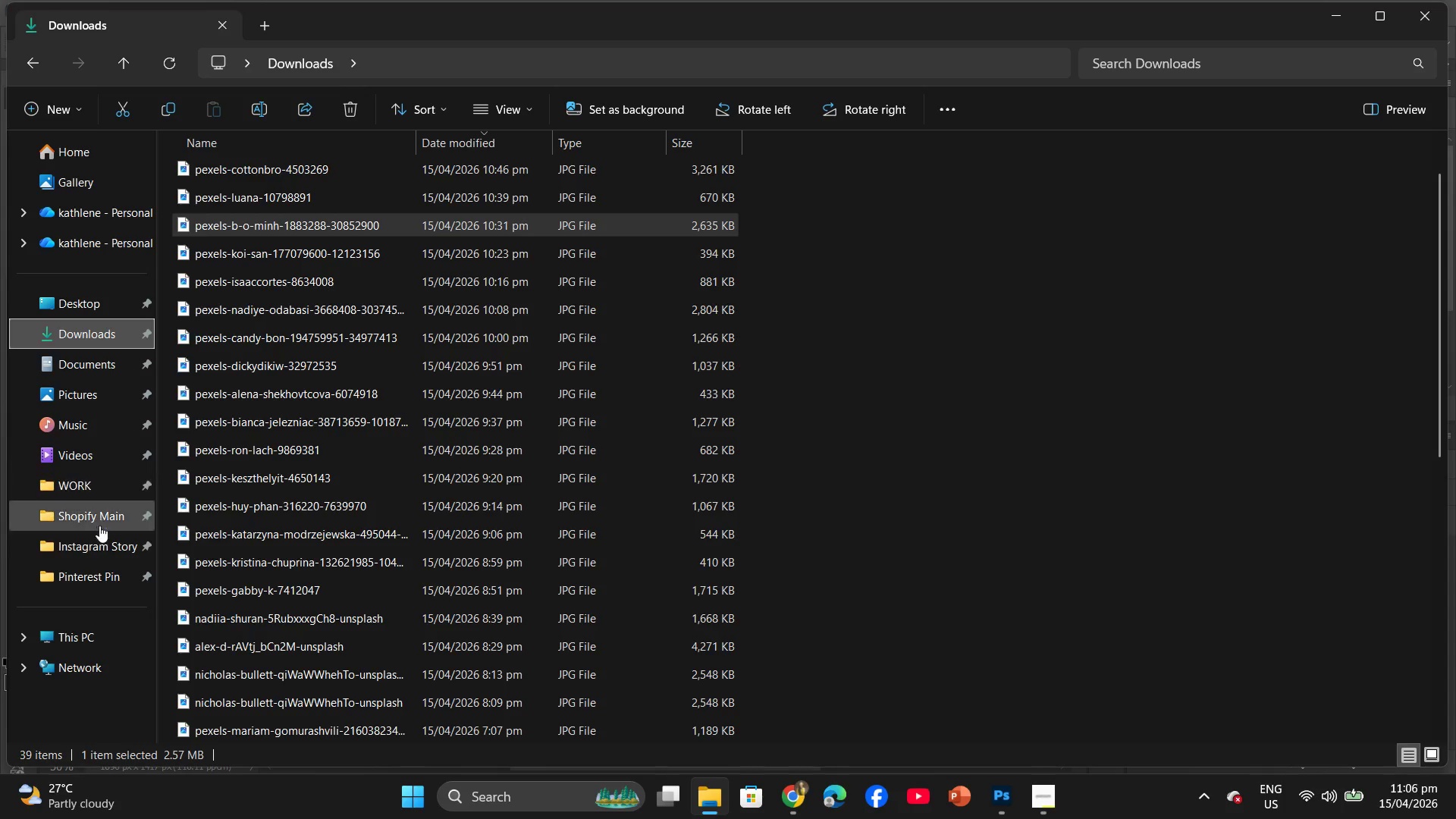 
left_click([105, 540])
 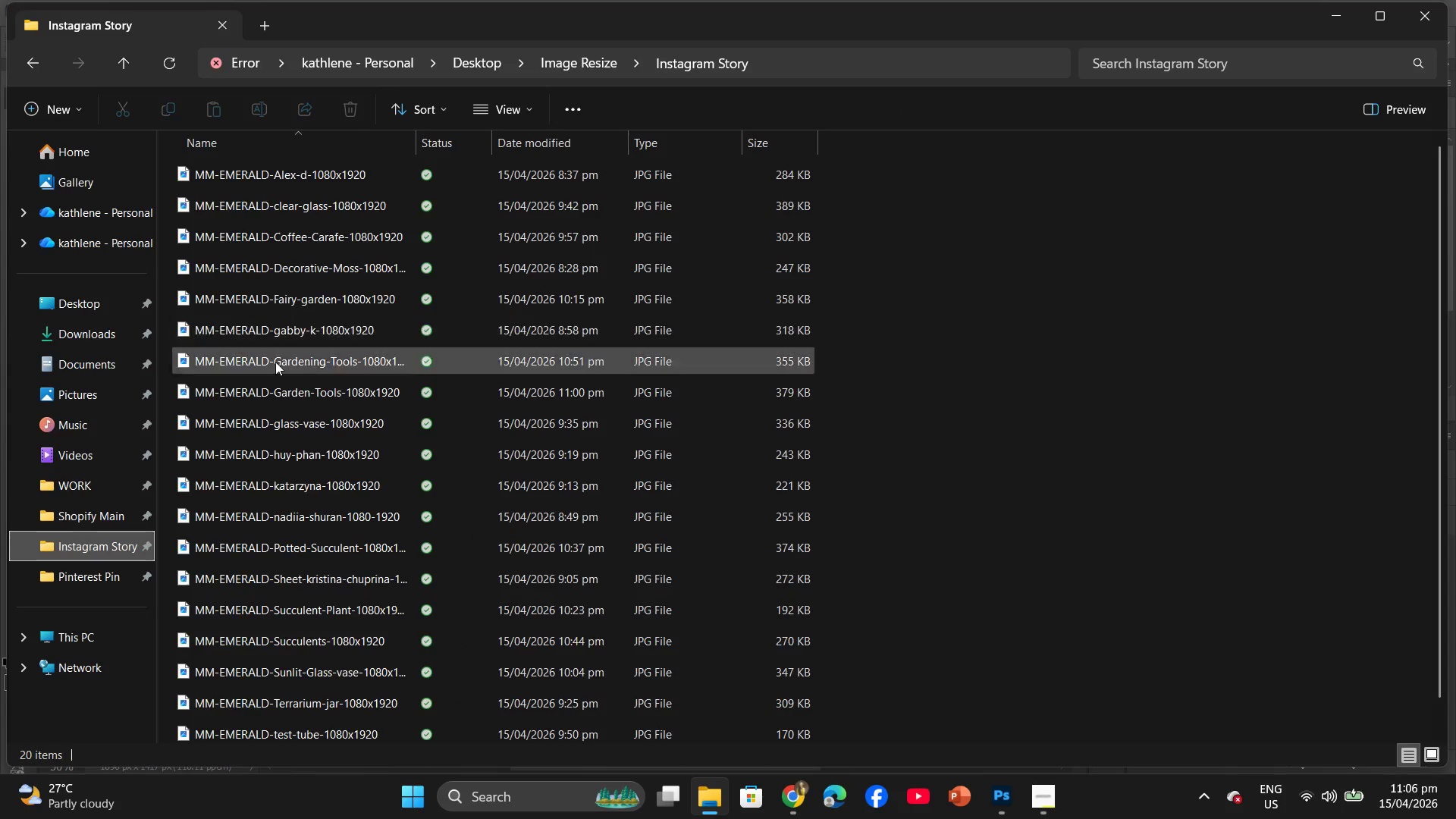 
left_click([91, 581])
 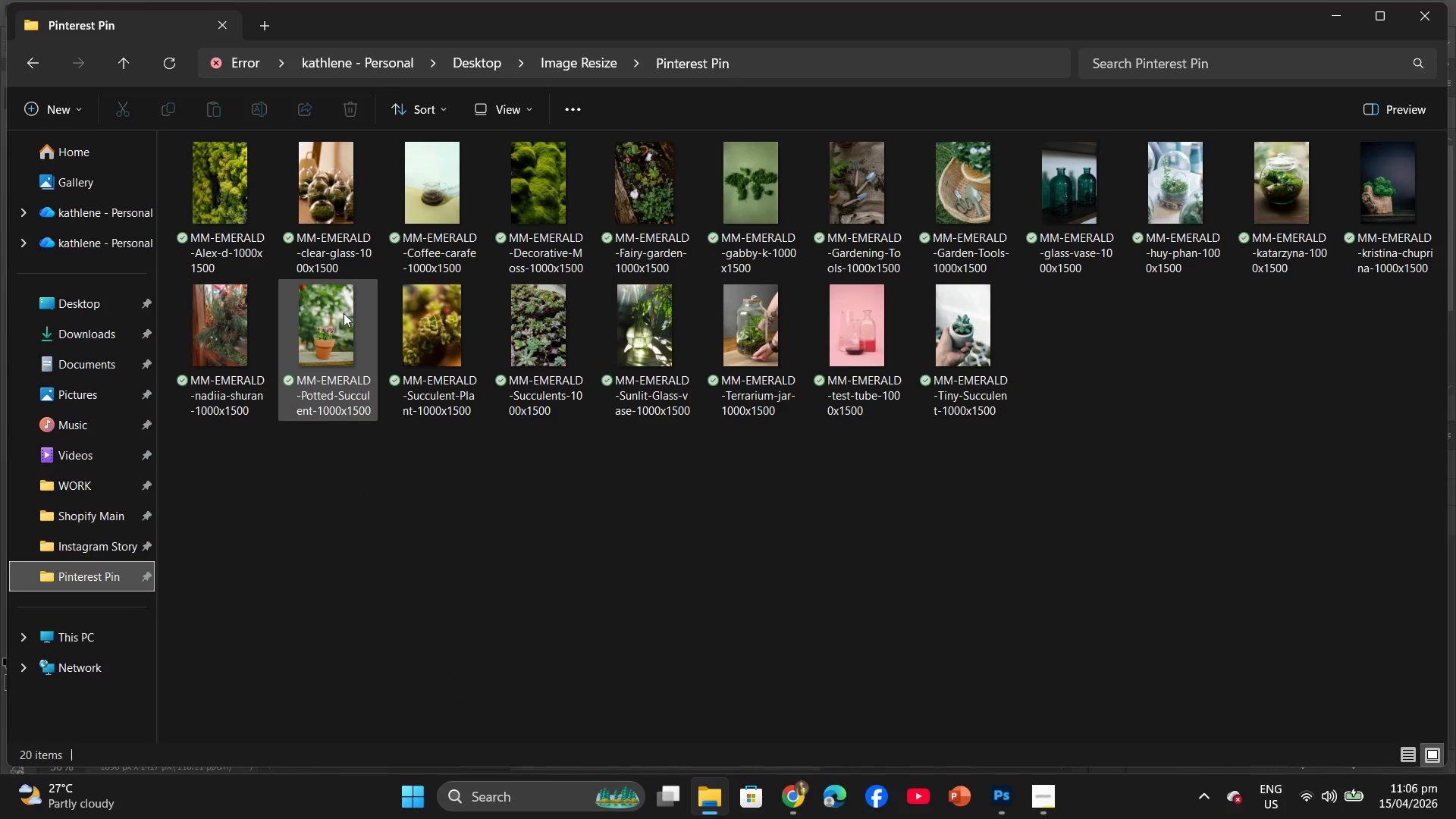 
left_click_drag(start_coordinate=[337, 313], to_coordinate=[741, 435])
 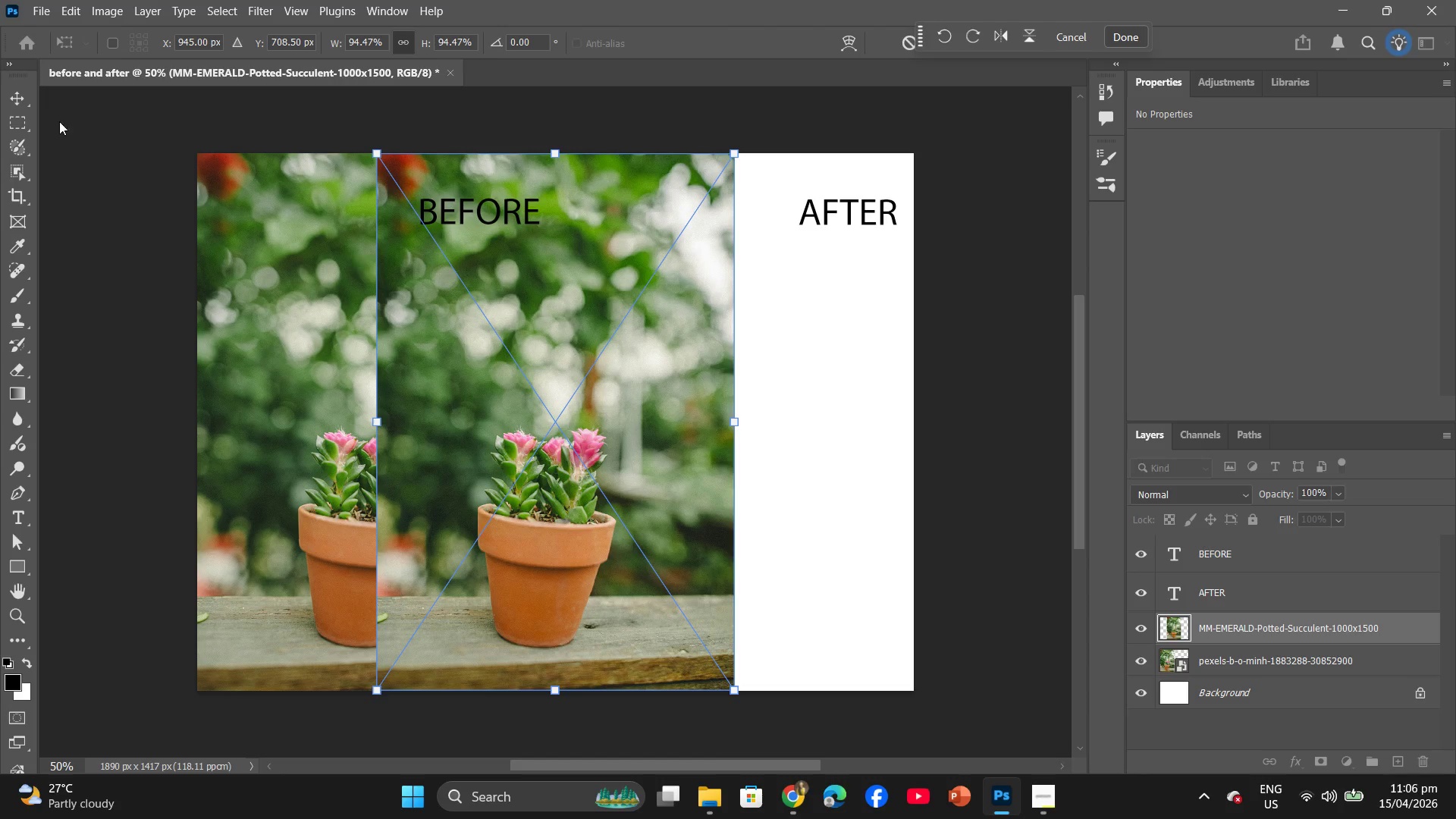 
left_click([24, 98])
 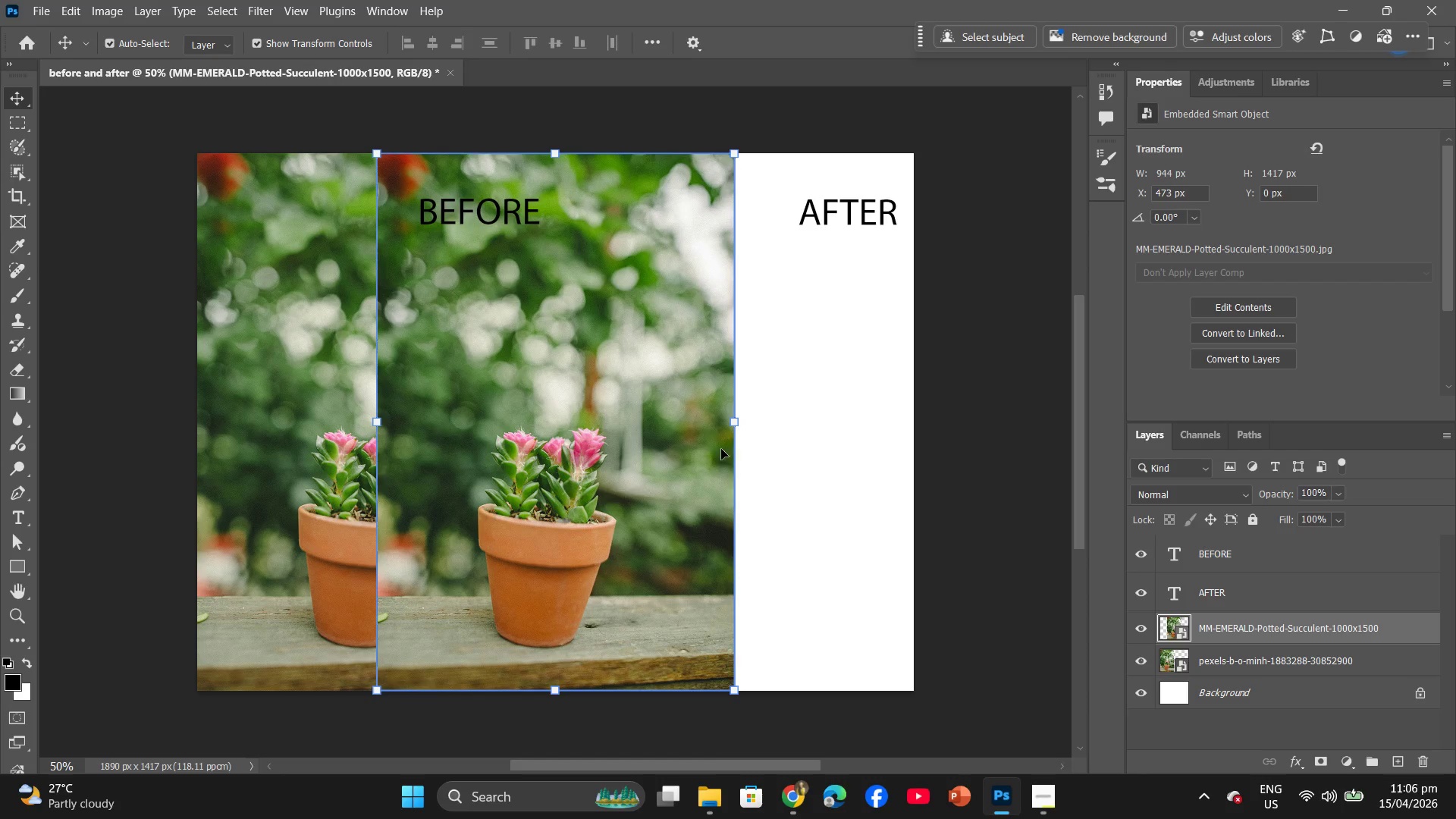 
left_click_drag(start_coordinate=[642, 409], to_coordinate=[821, 412])
 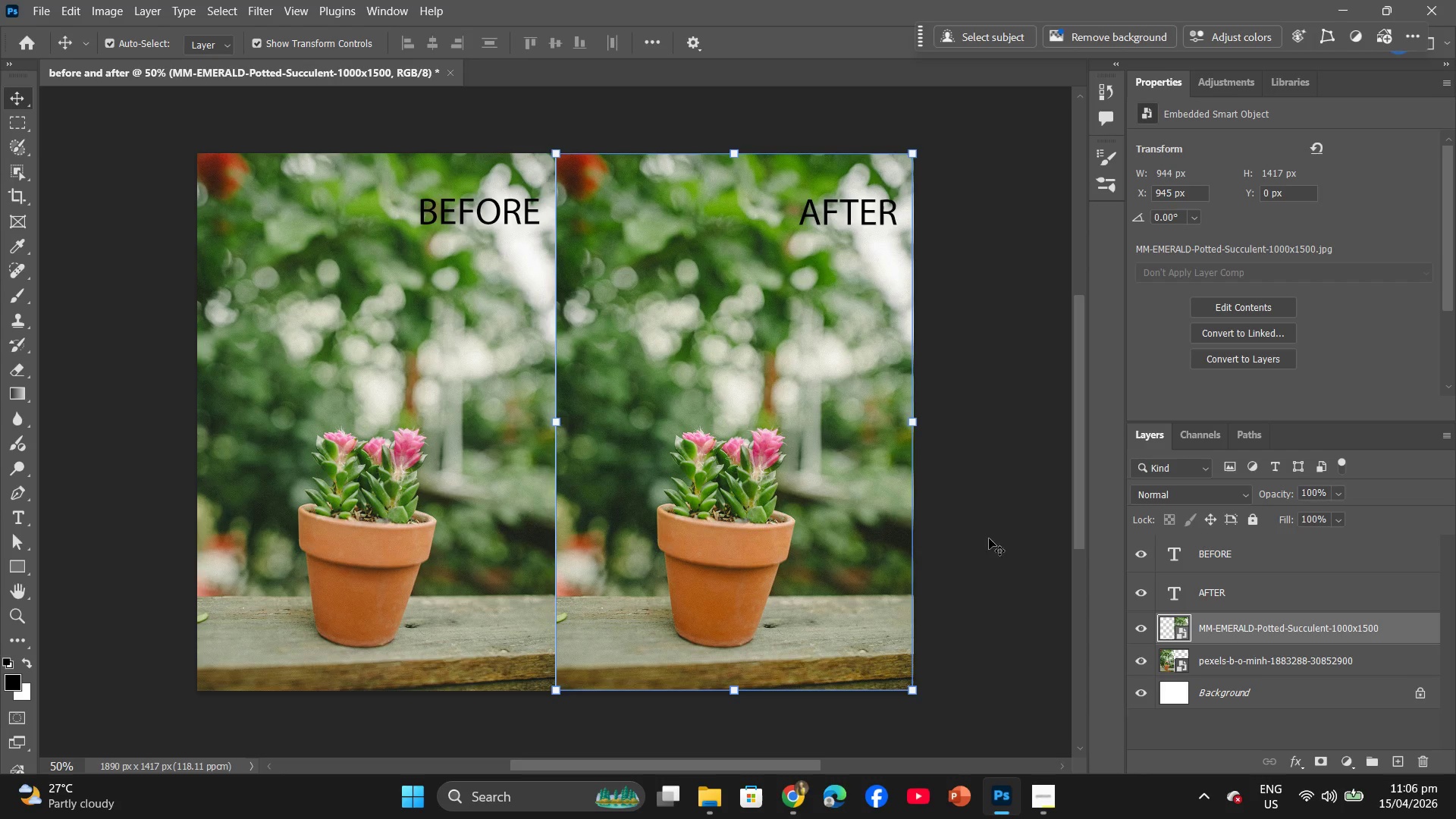 
wait(5.72)
 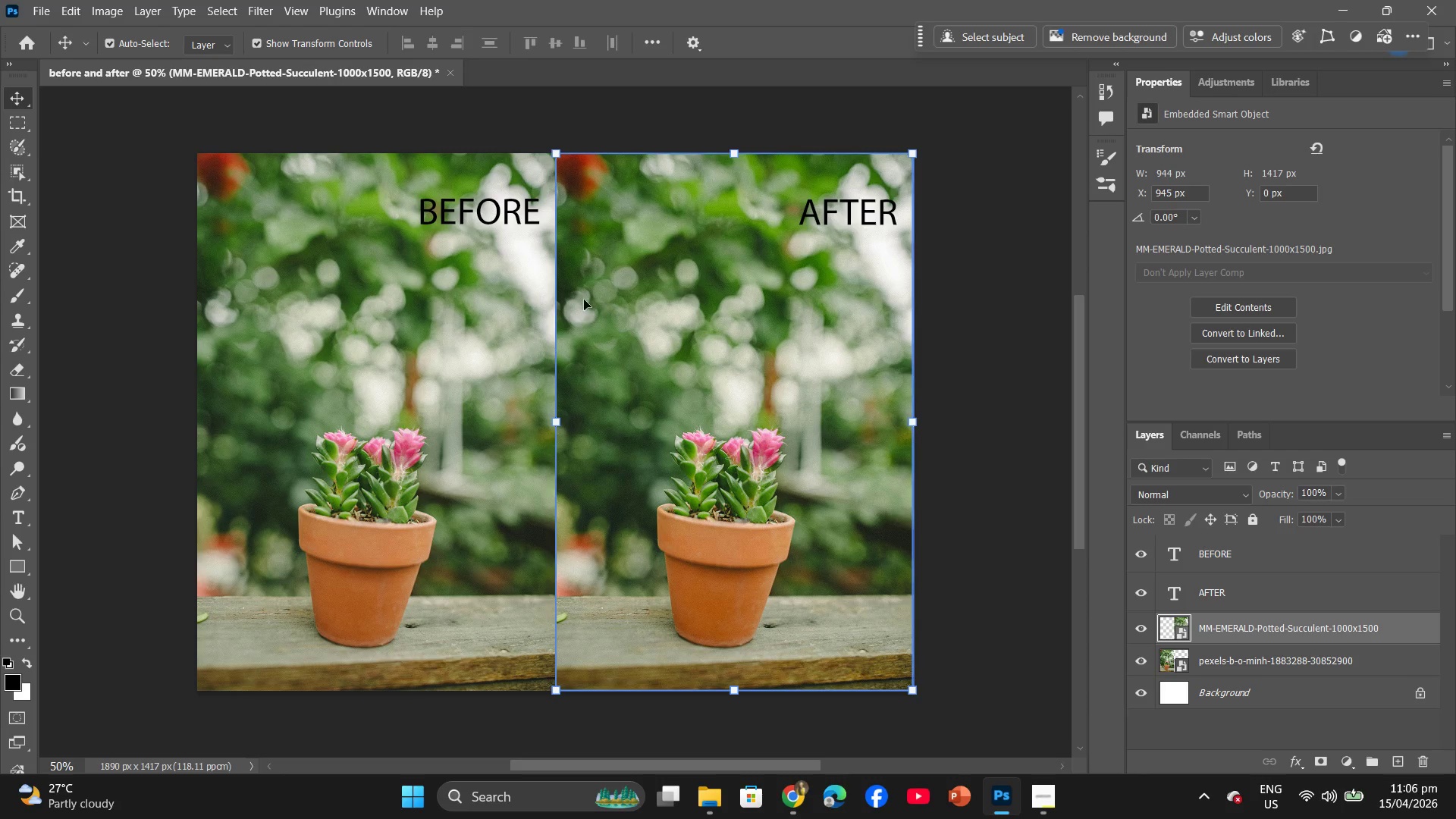 
left_click([33, 11])
 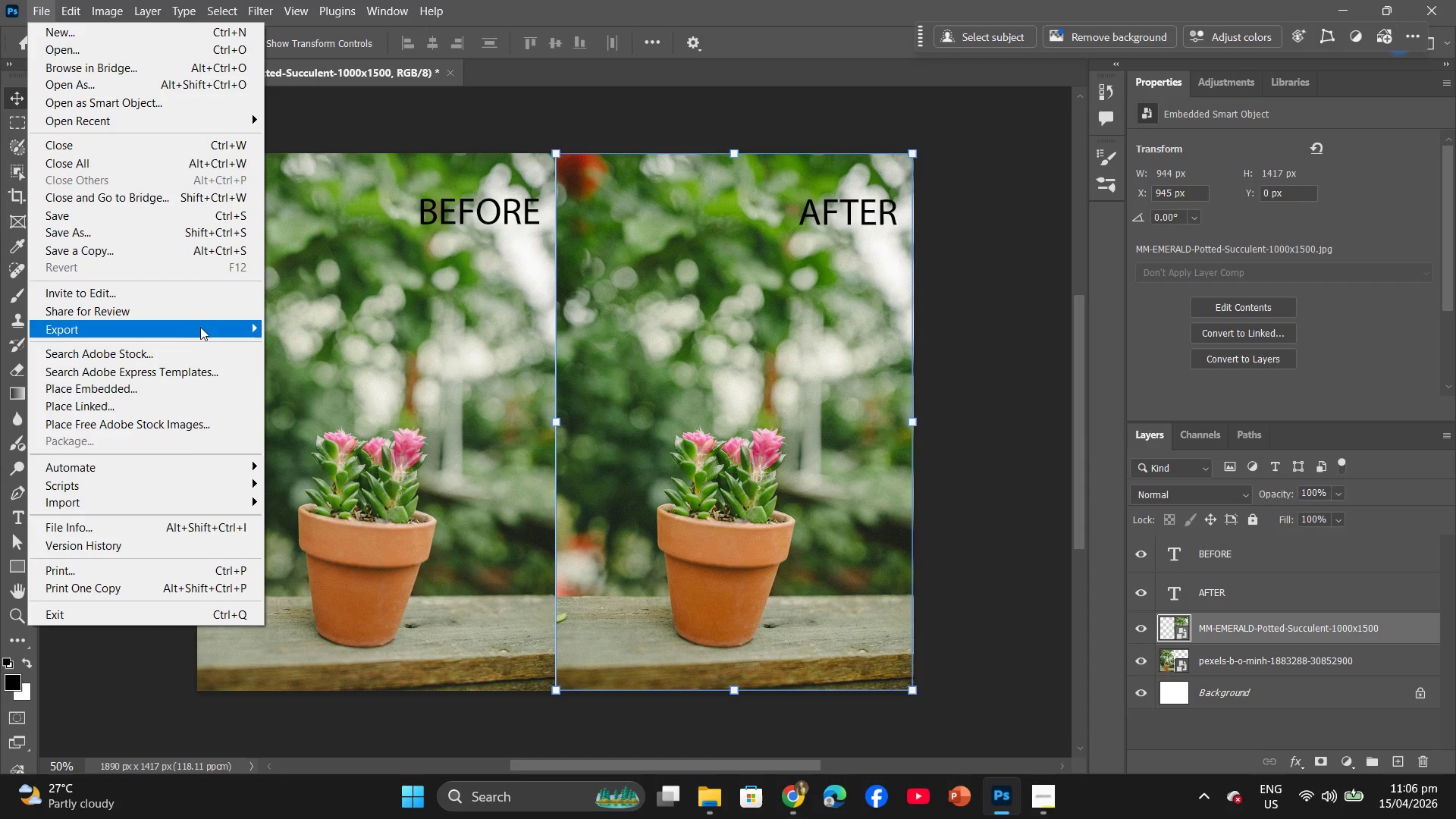 
left_click([338, 347])
 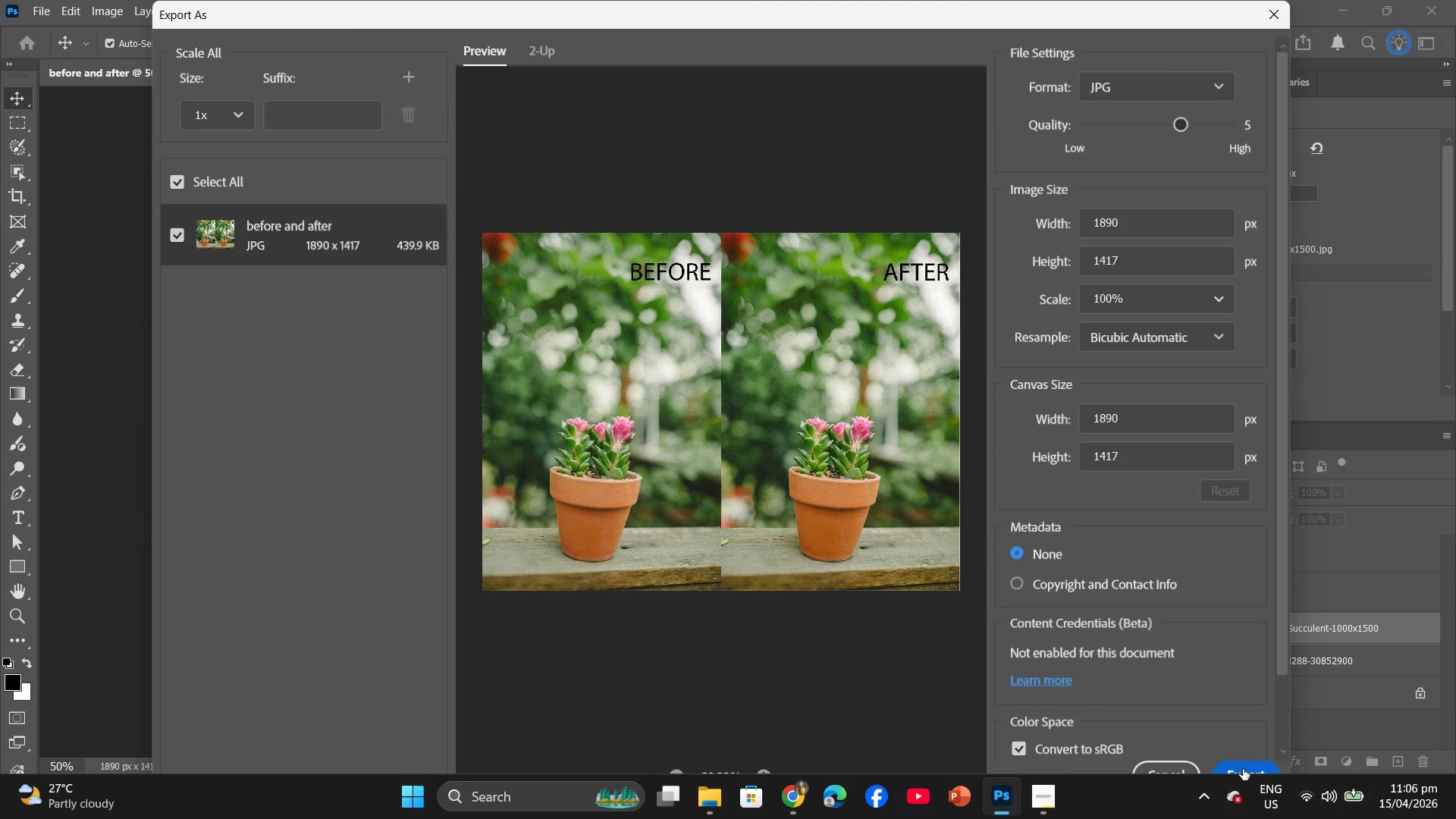 
wait(6.41)
 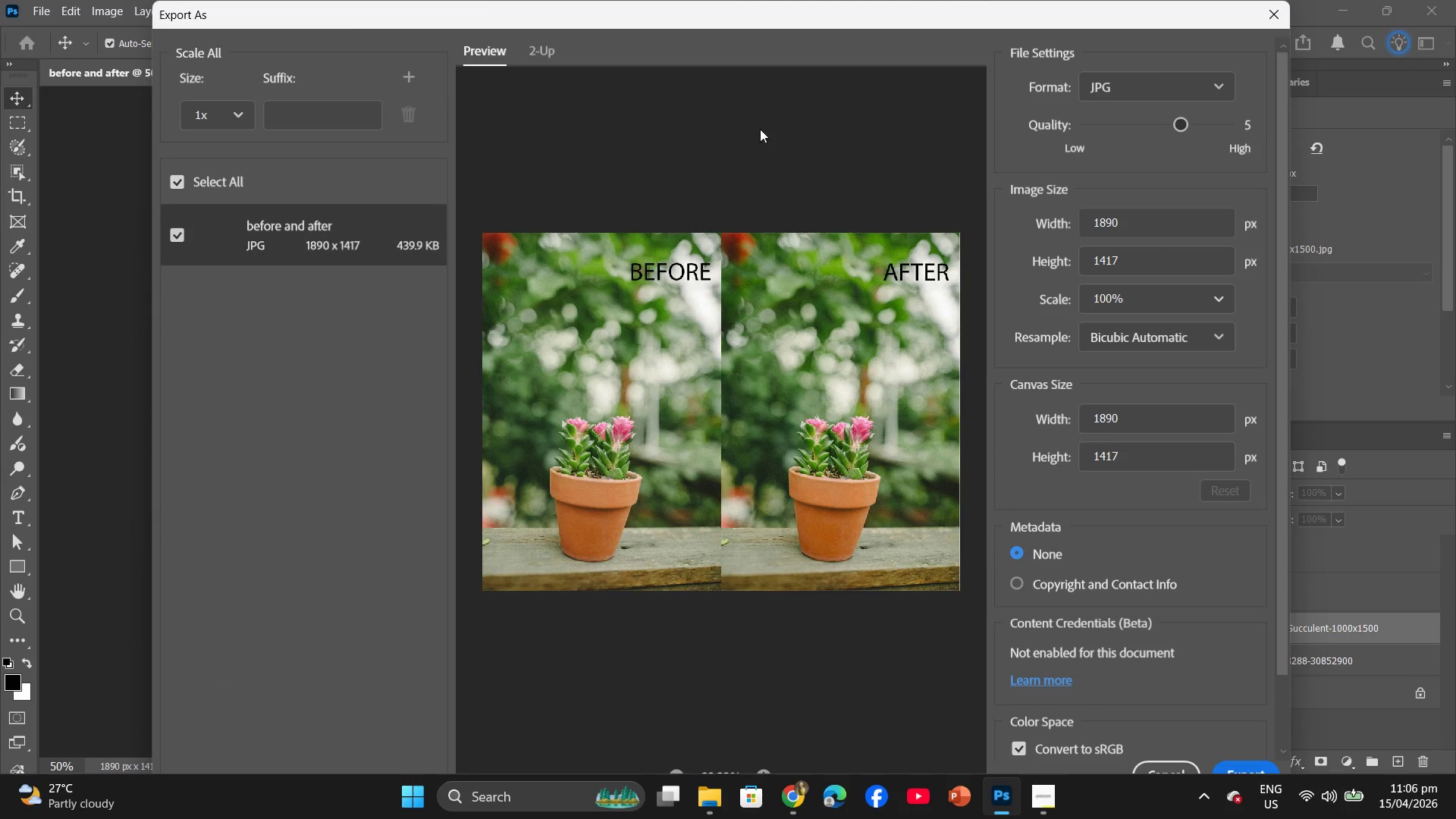 
left_click([1243, 769])
 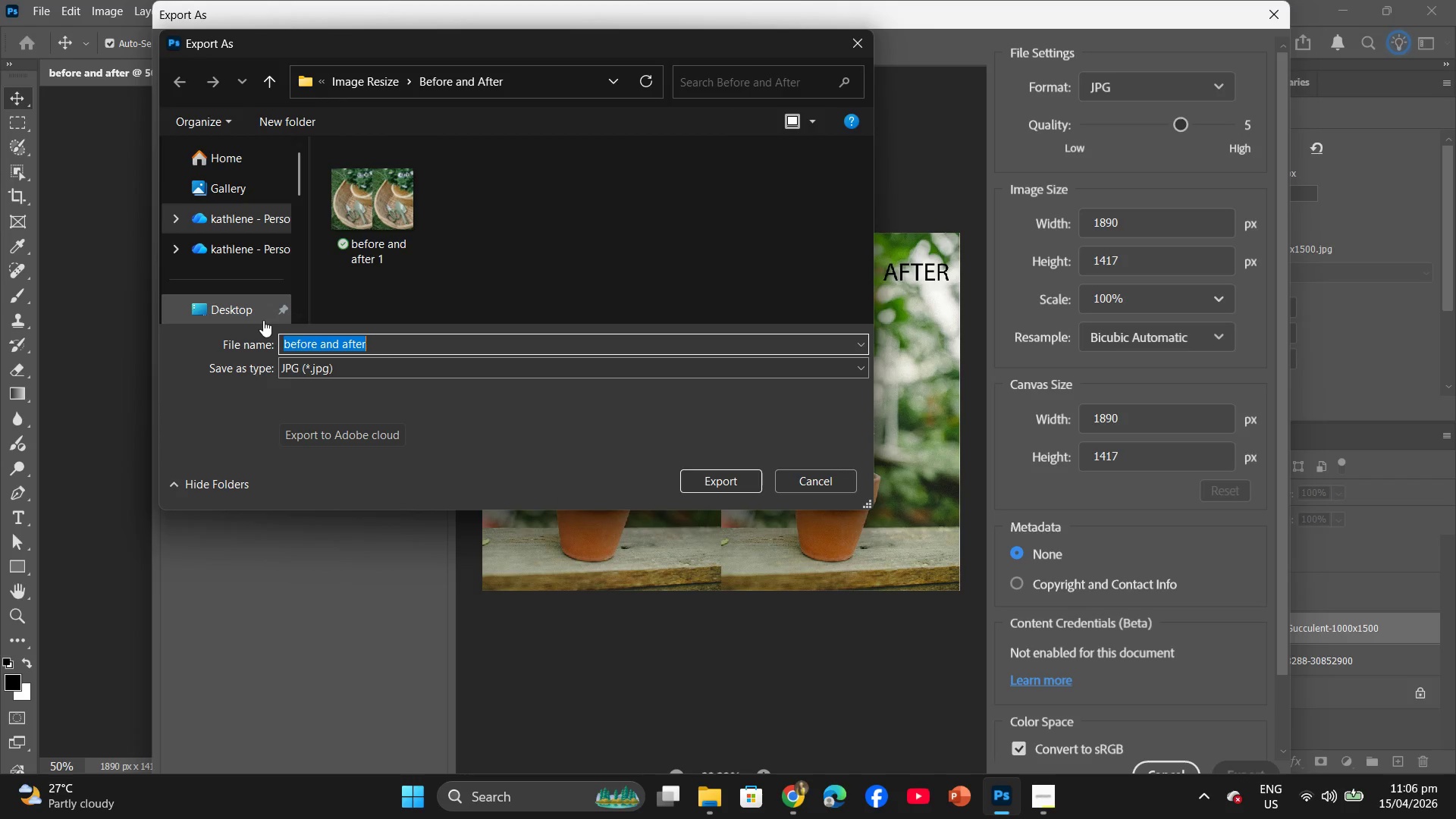 
left_click([256, 315])
 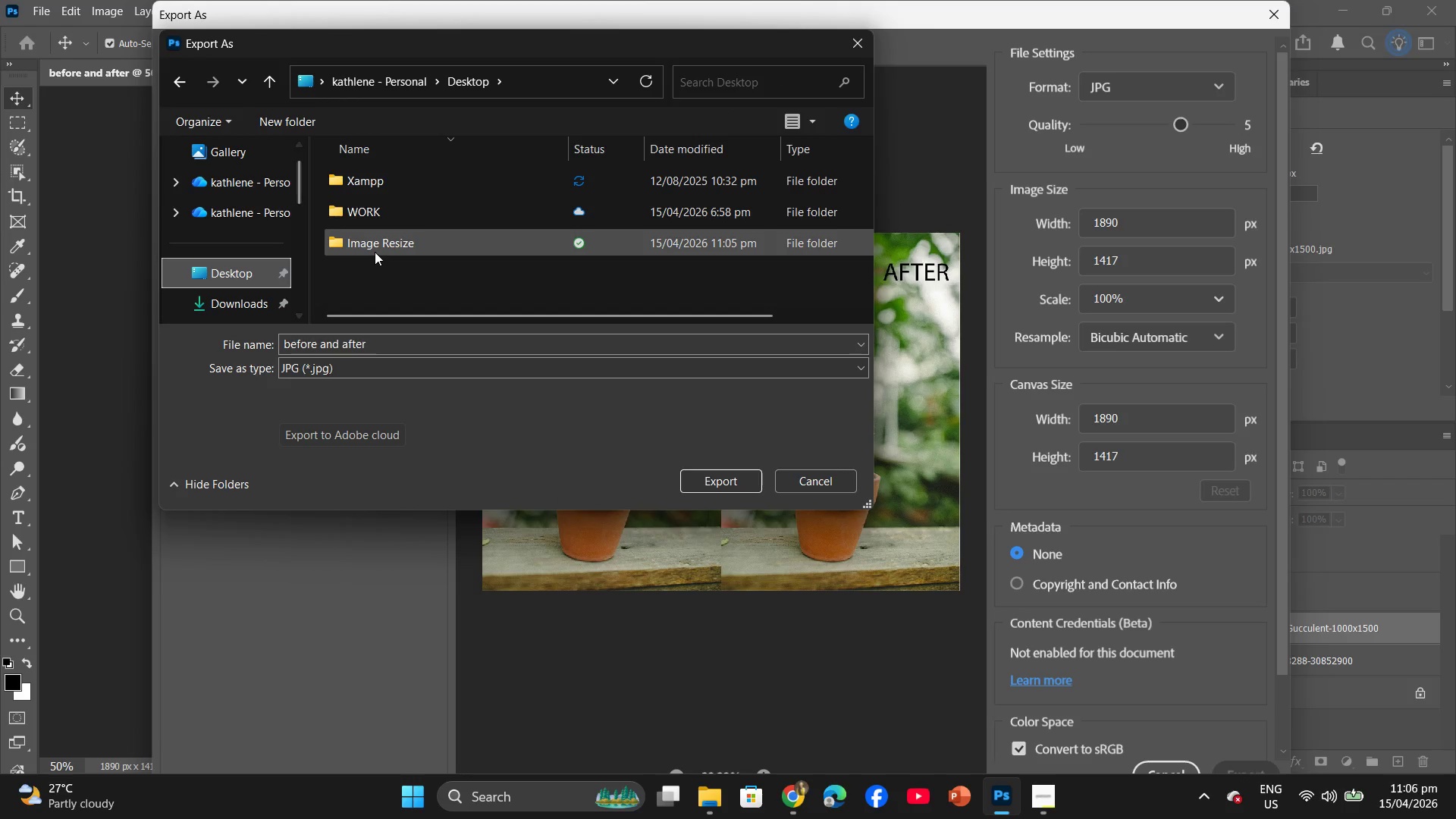 
double_click([375, 252])
 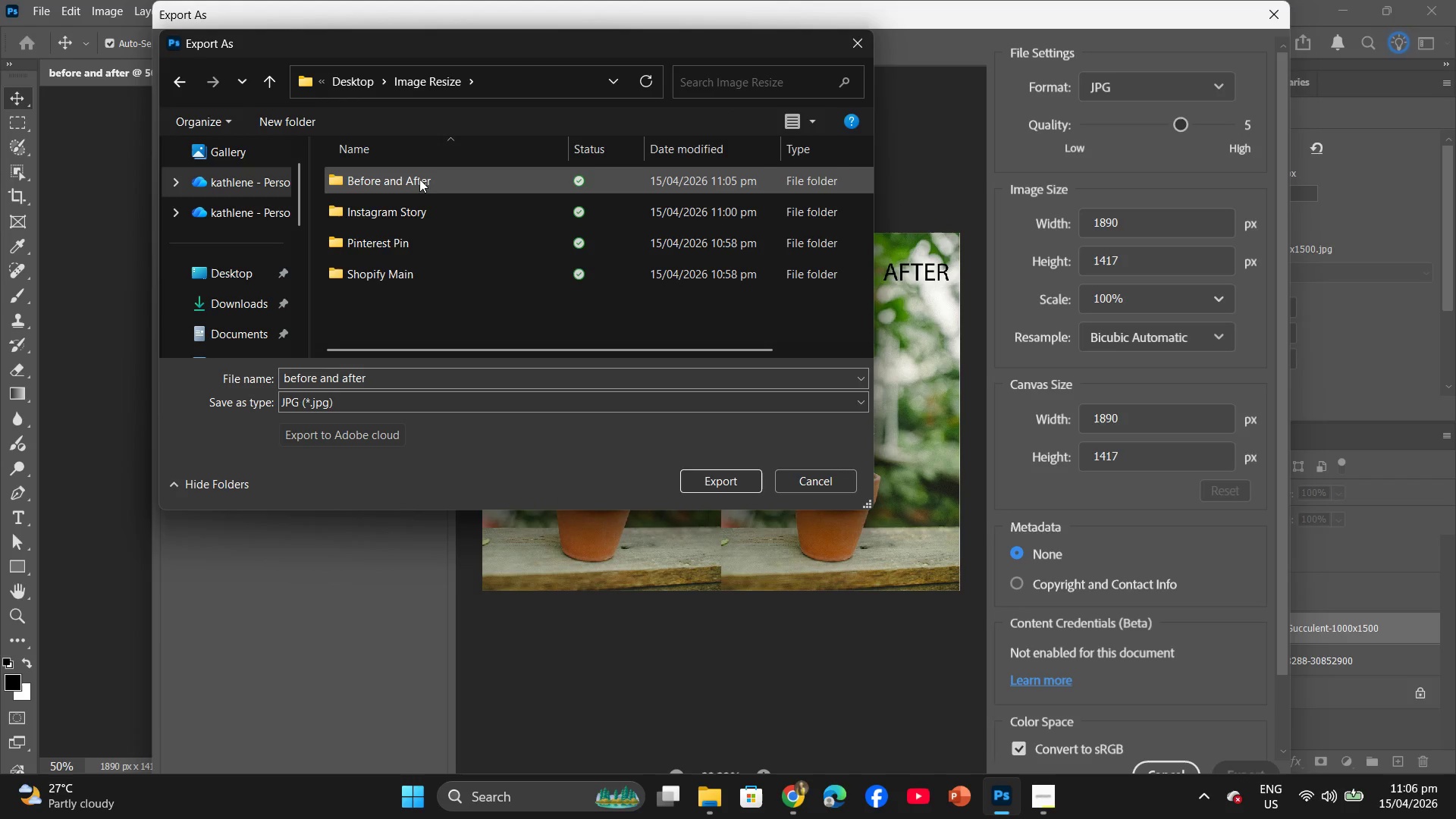 
double_click([419, 179])
 